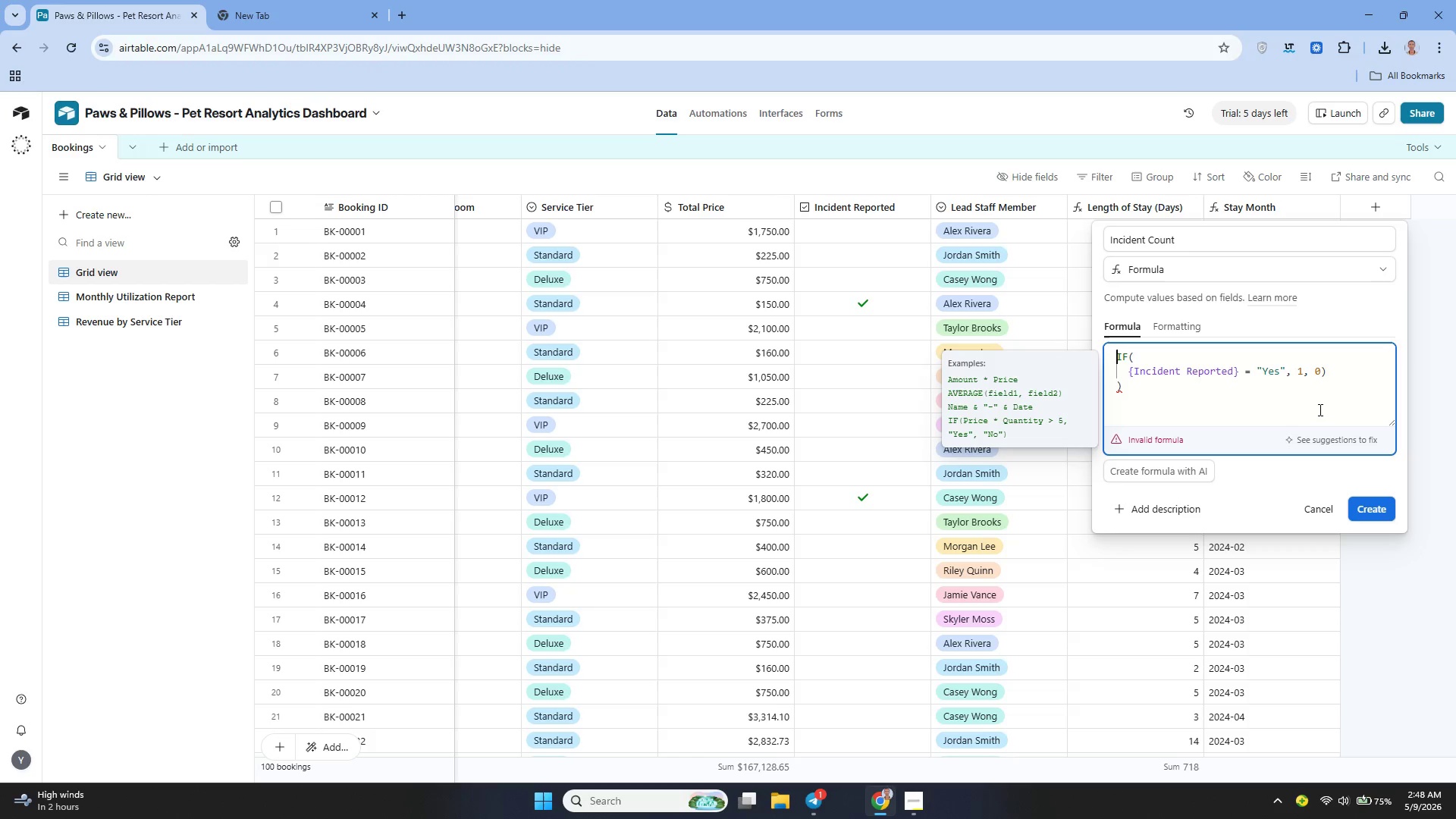 
key(ArrowUp)
 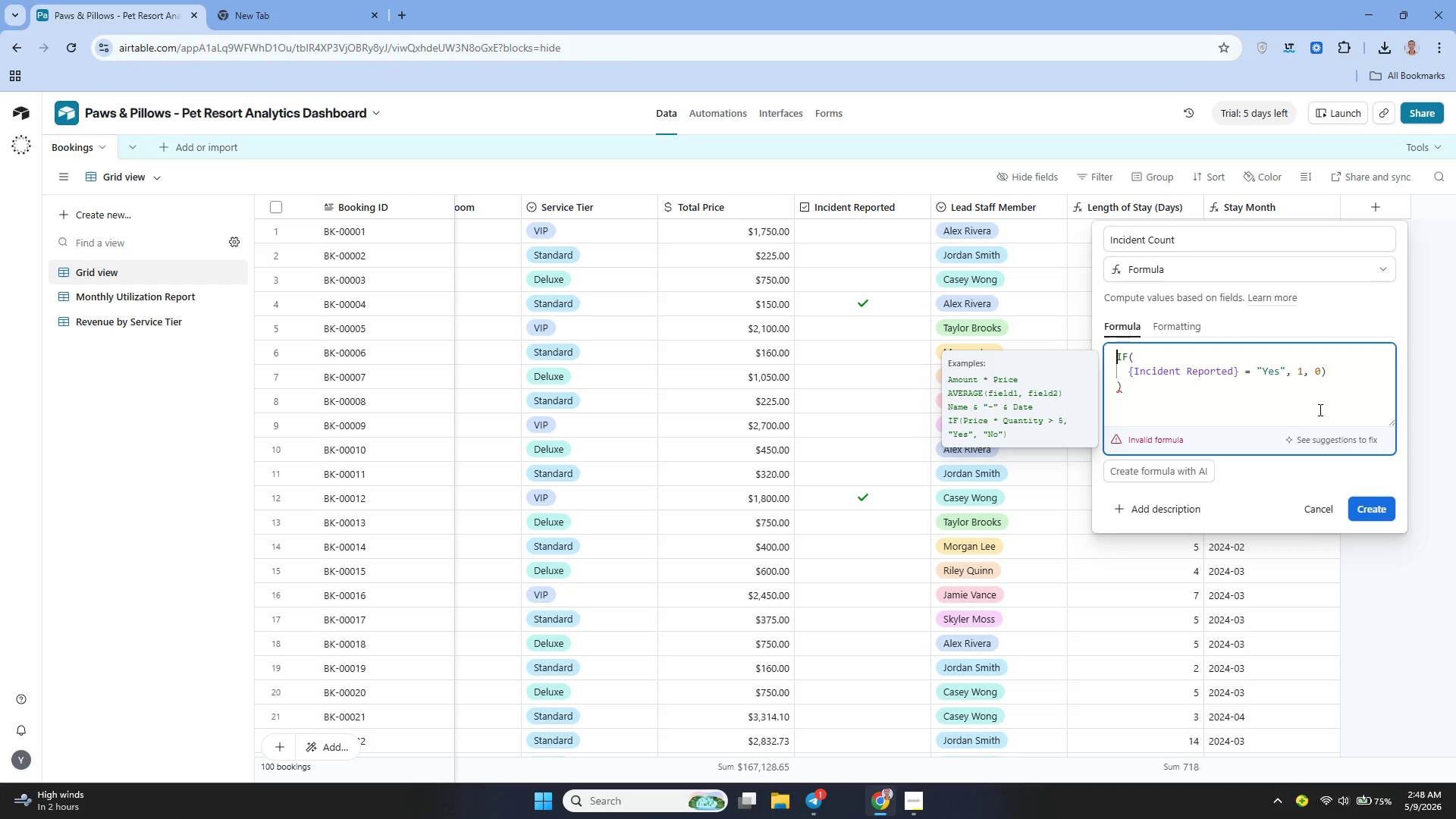 
key(ArrowUp)
 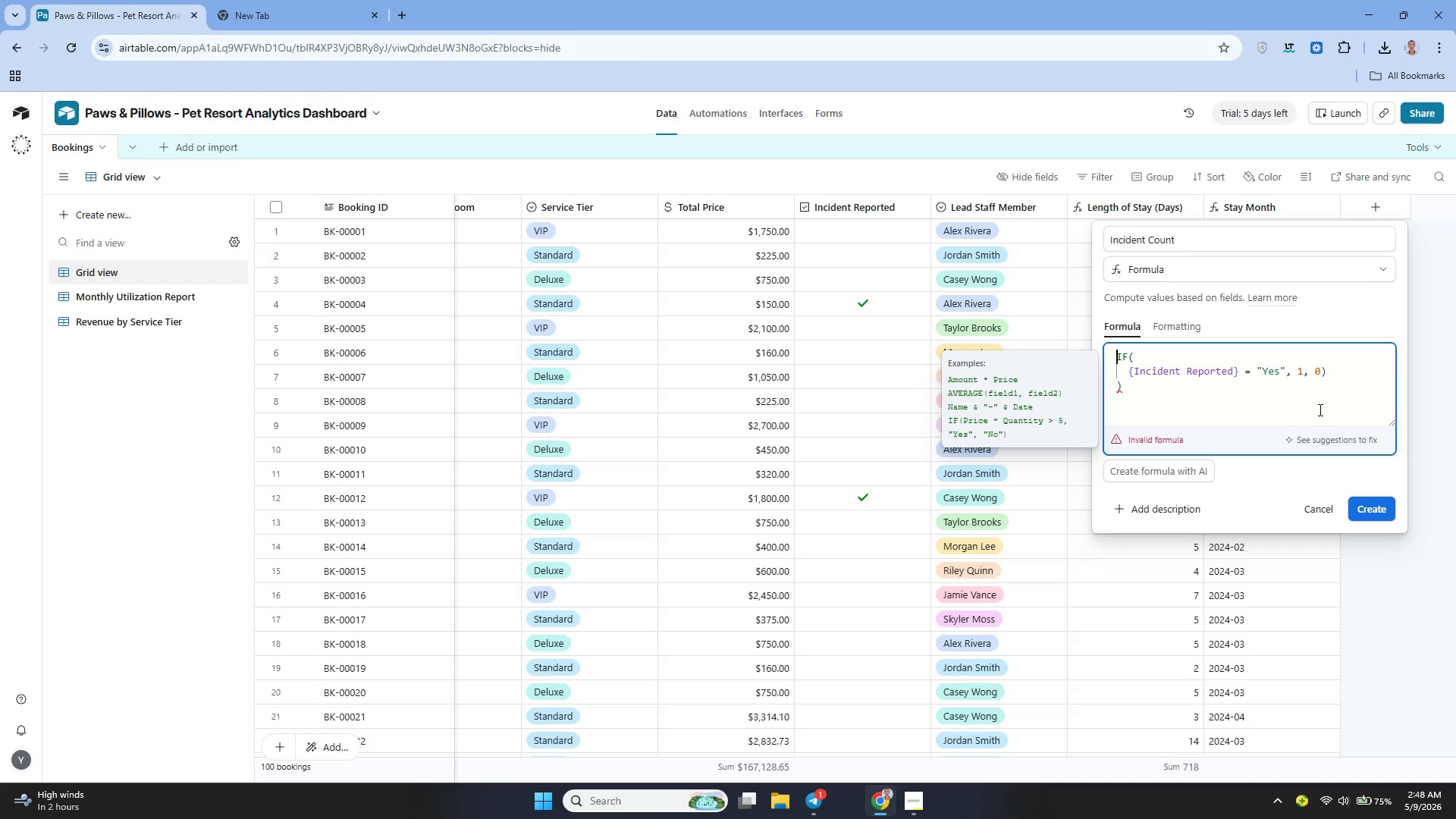 
key(ArrowDown)
 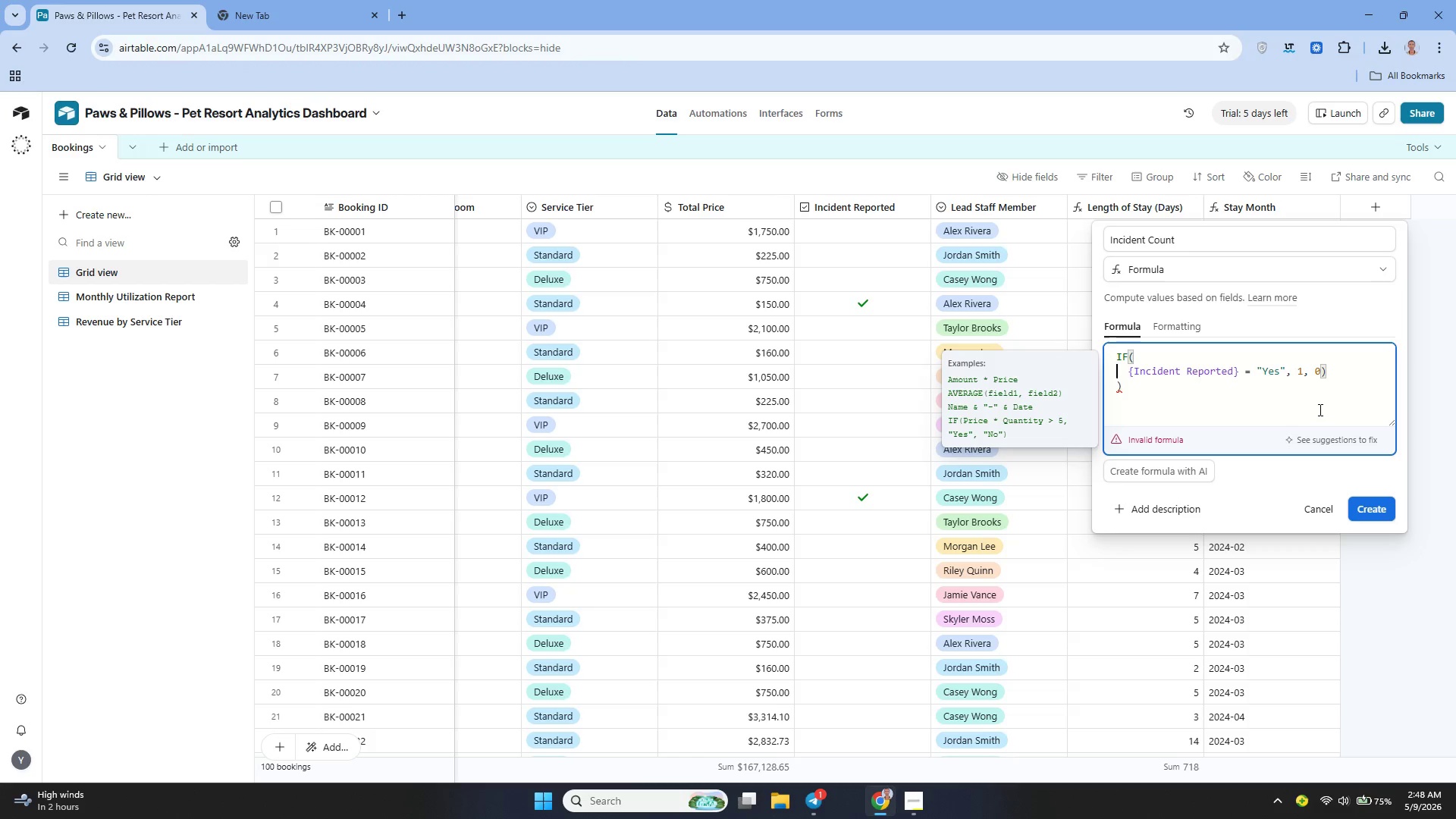 
key(ArrowDown)
 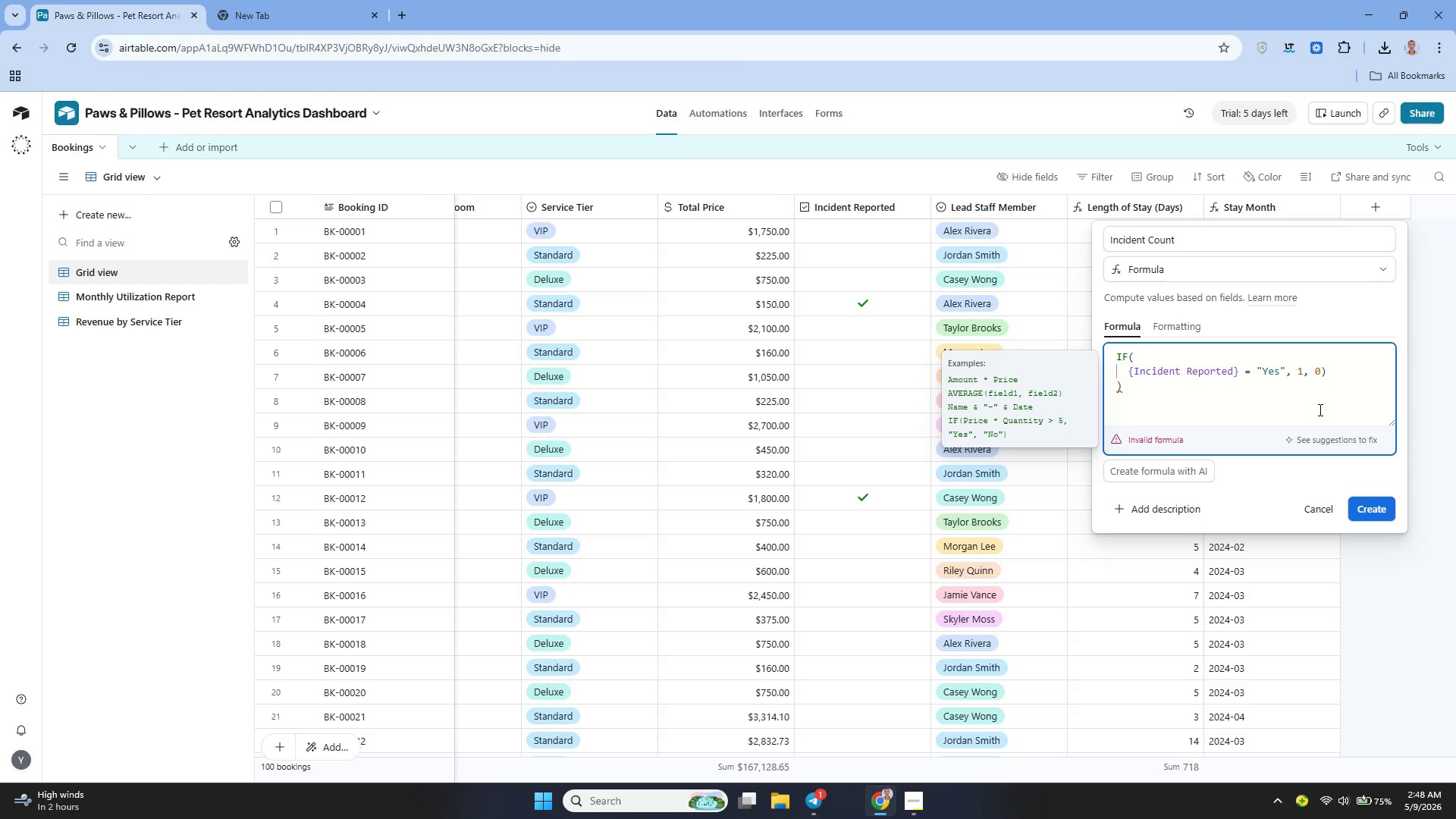 
key(Backspace)
 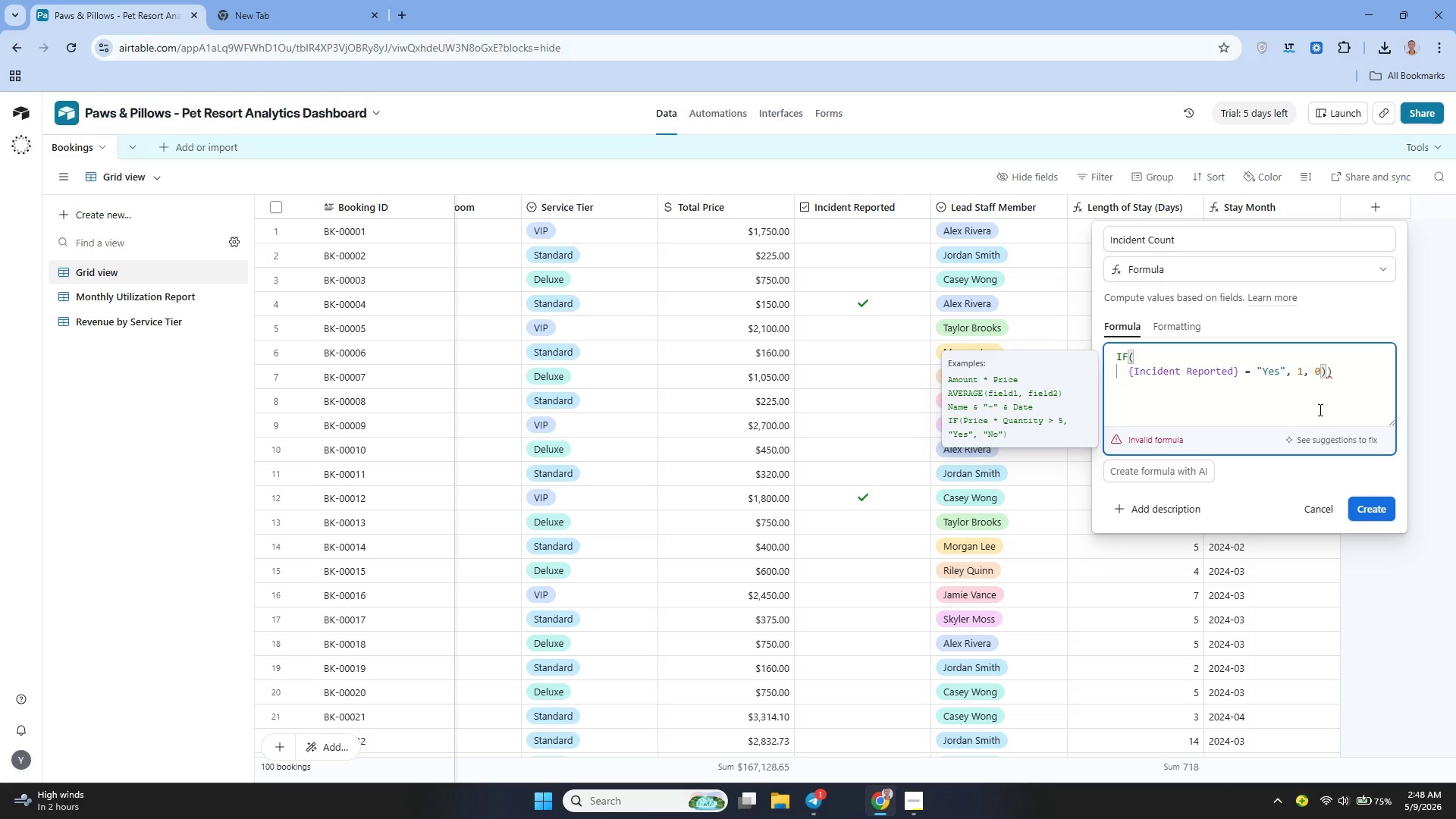 
key(ArrowRight)
 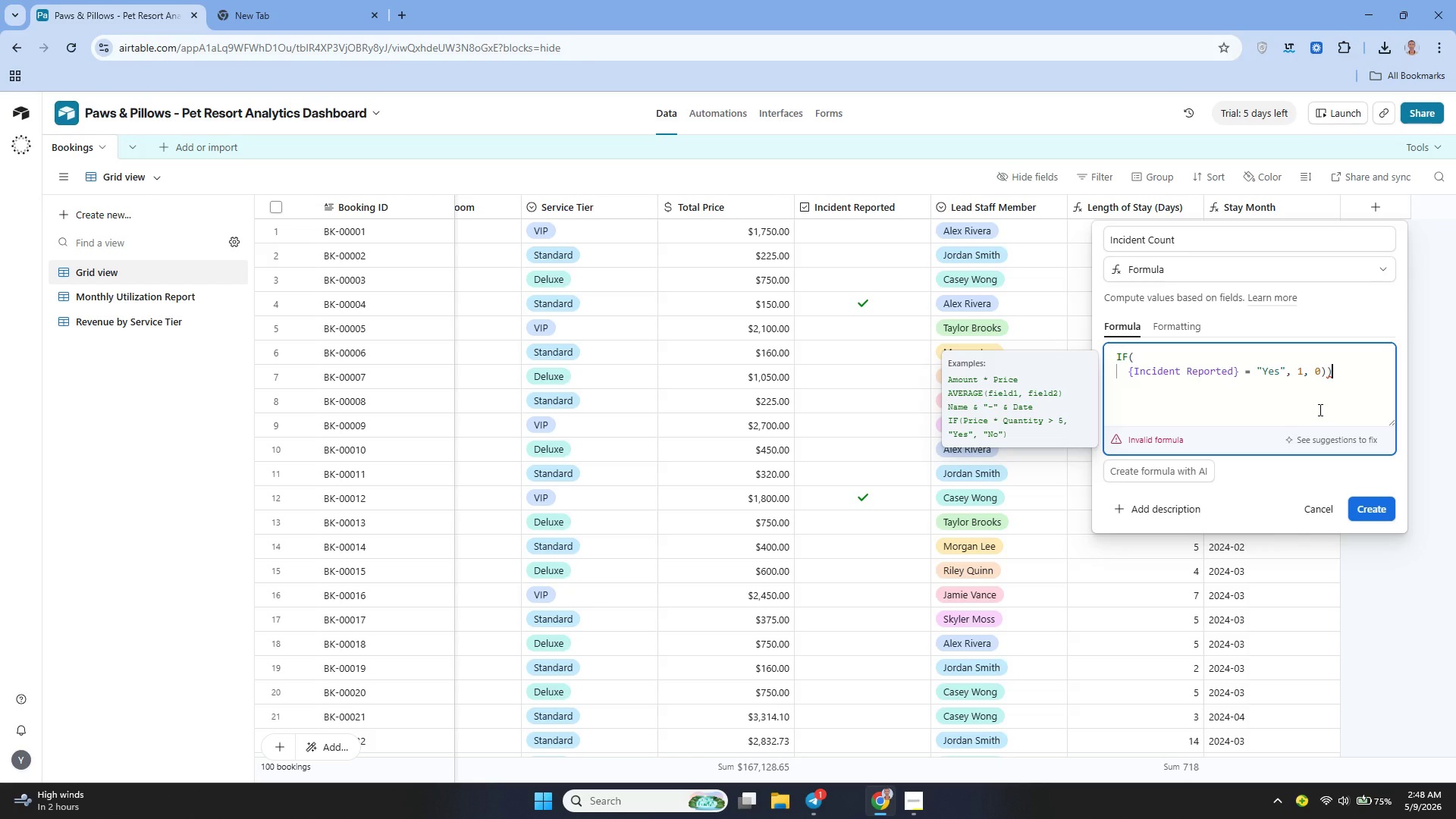 
key(Backspace)
 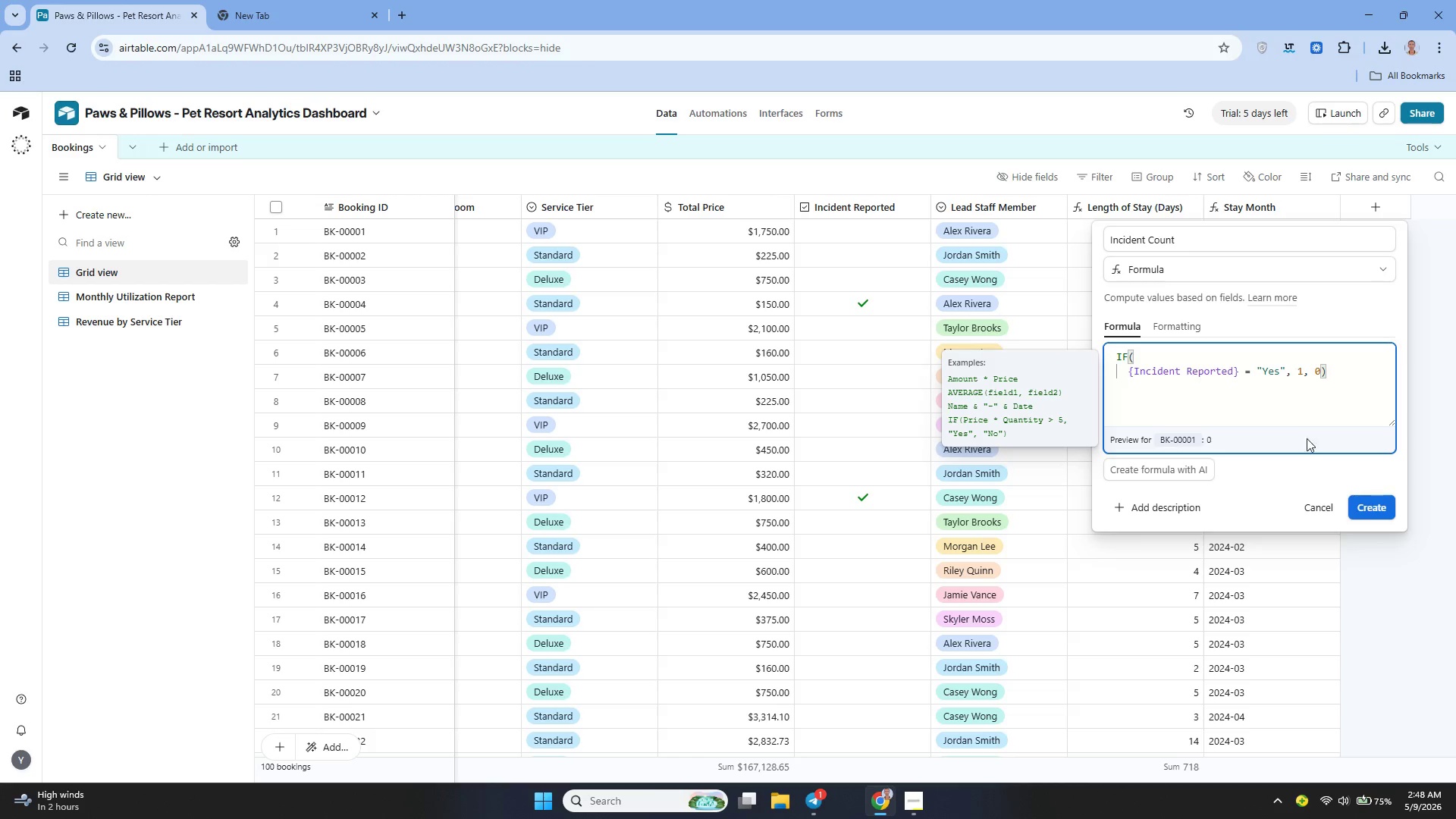 
hold_key(key=ArrowLeft, duration=1.25)
 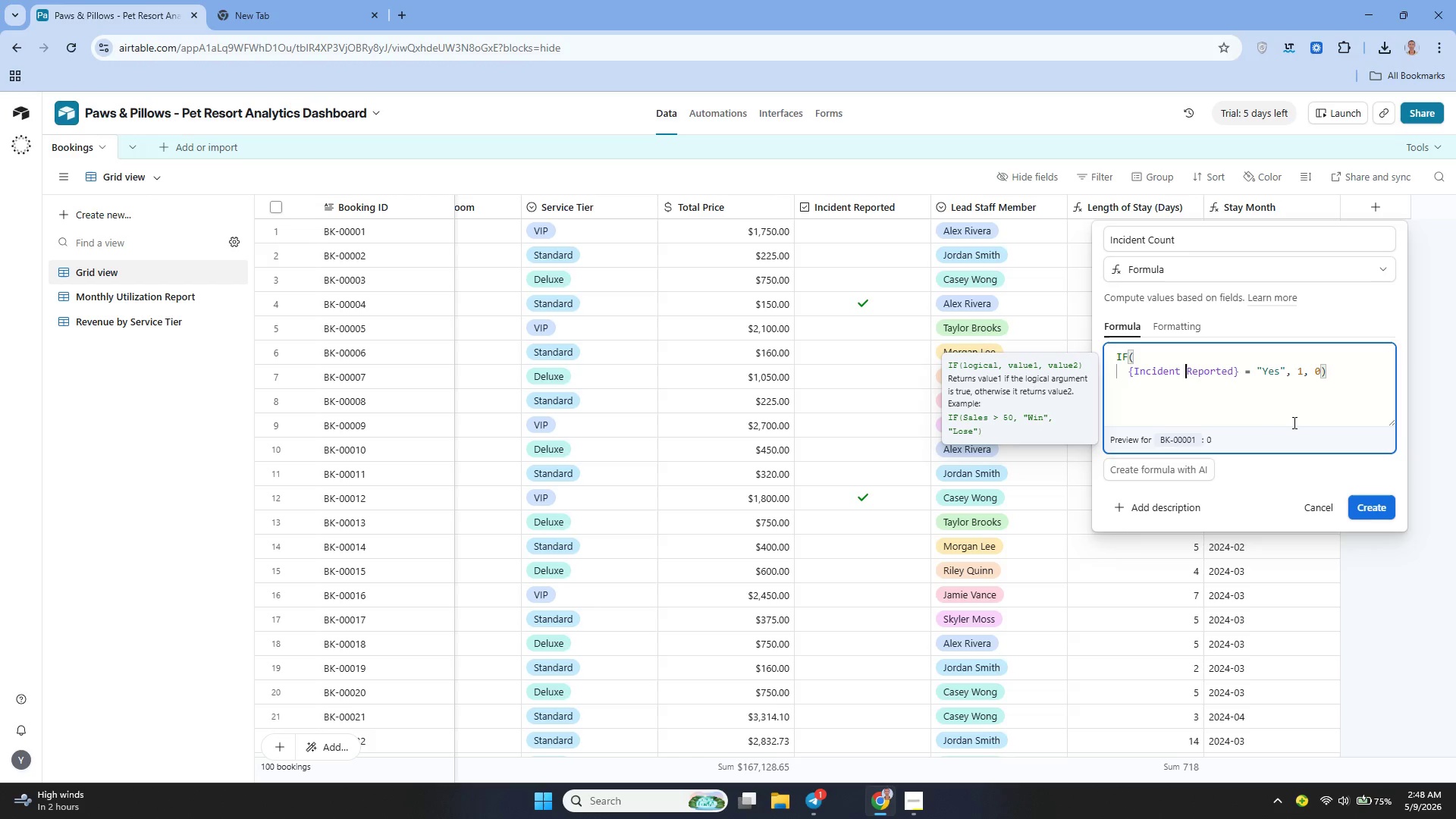 
key(ArrowLeft)
 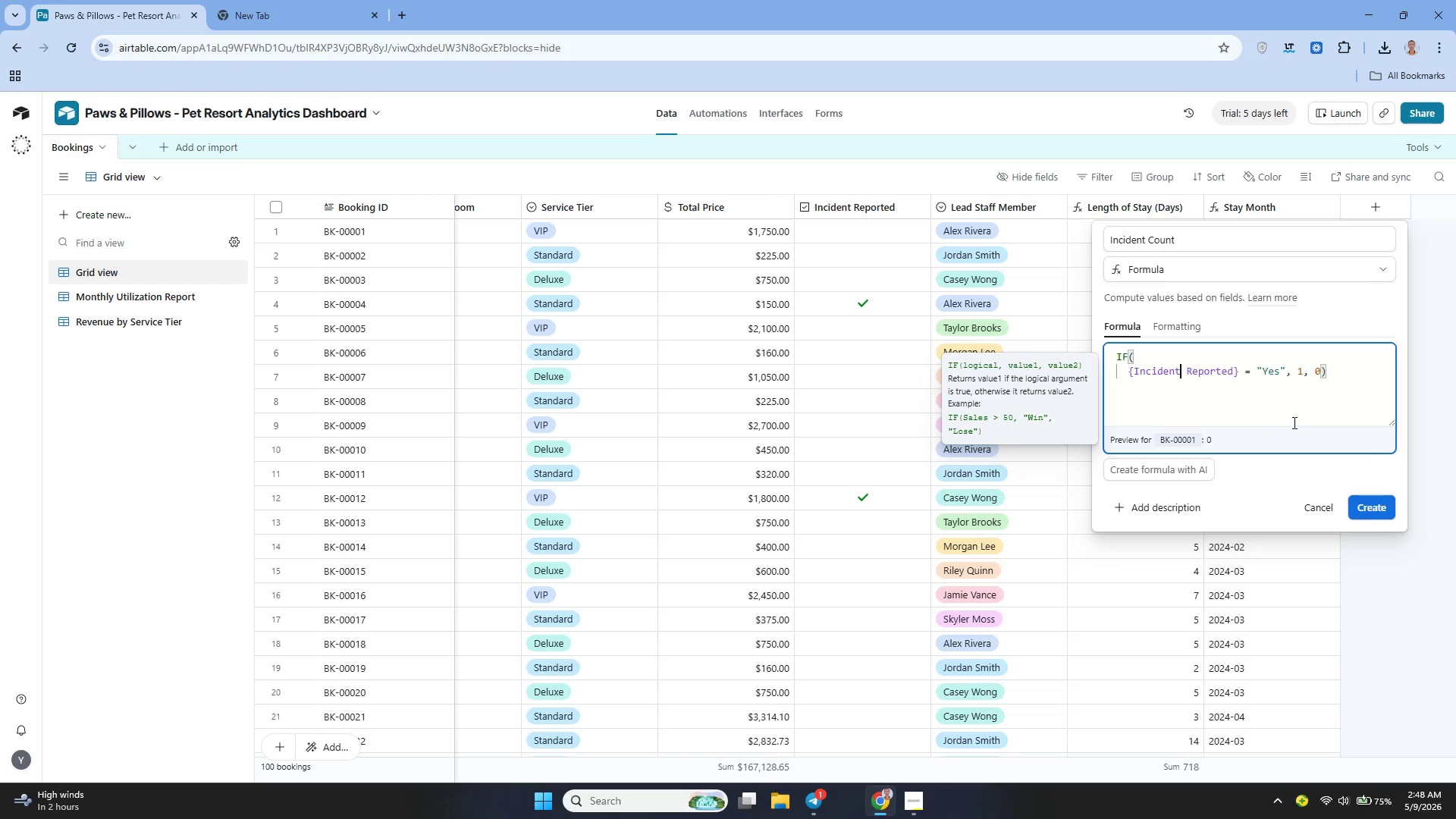 
key(ArrowLeft)
 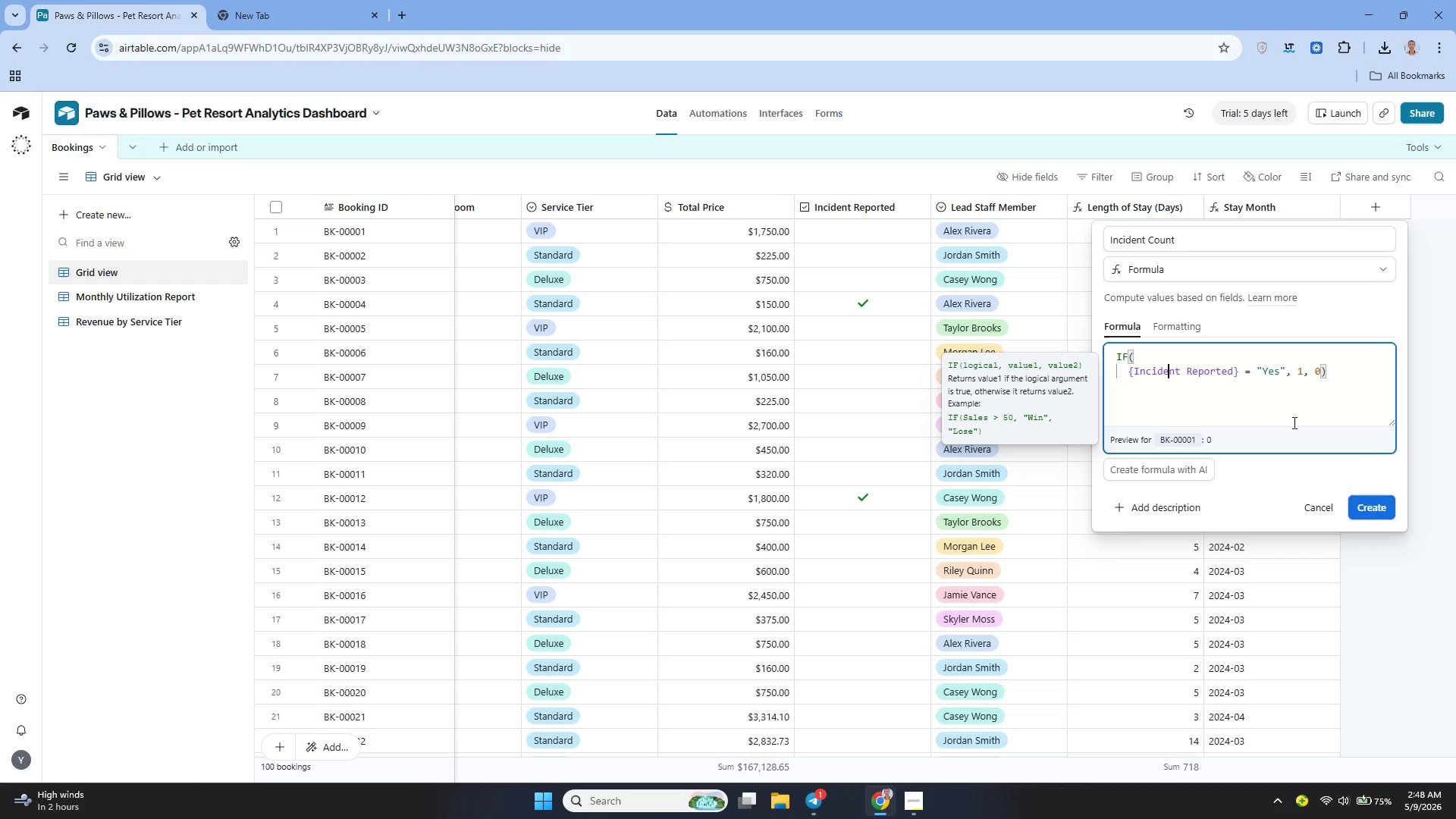 
key(ArrowLeft)
 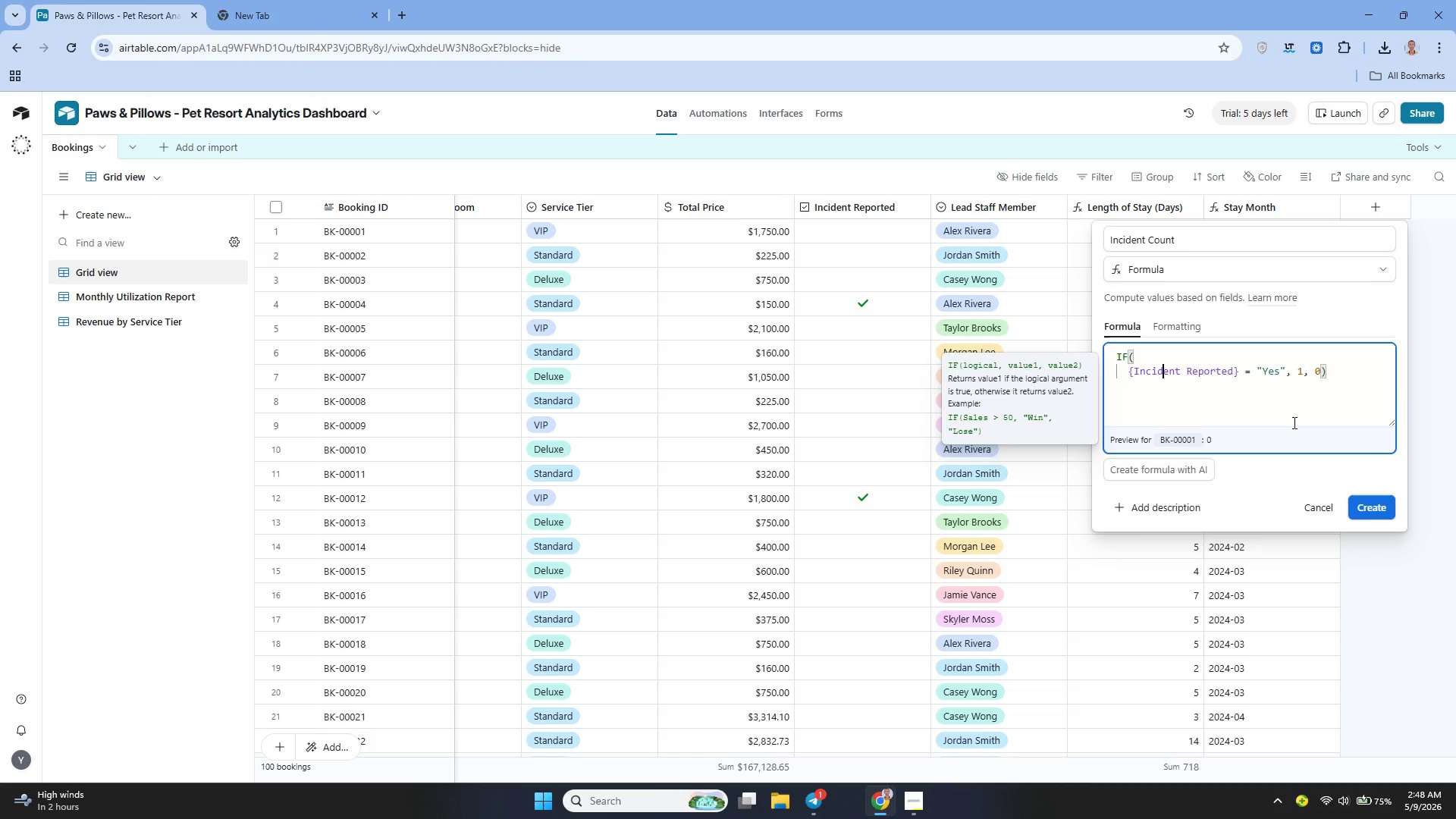 
key(ArrowLeft)
 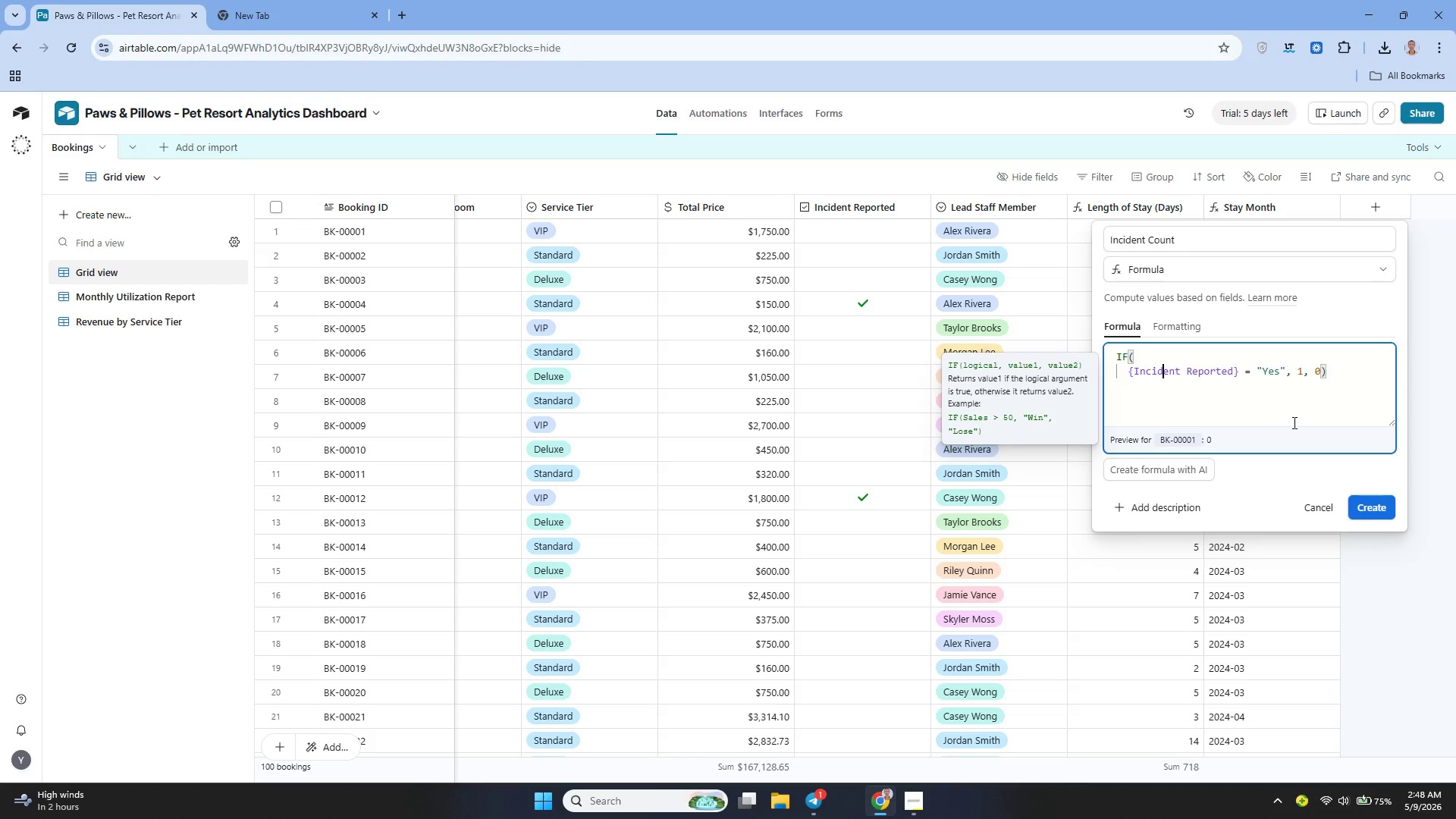 
key(ArrowLeft)
 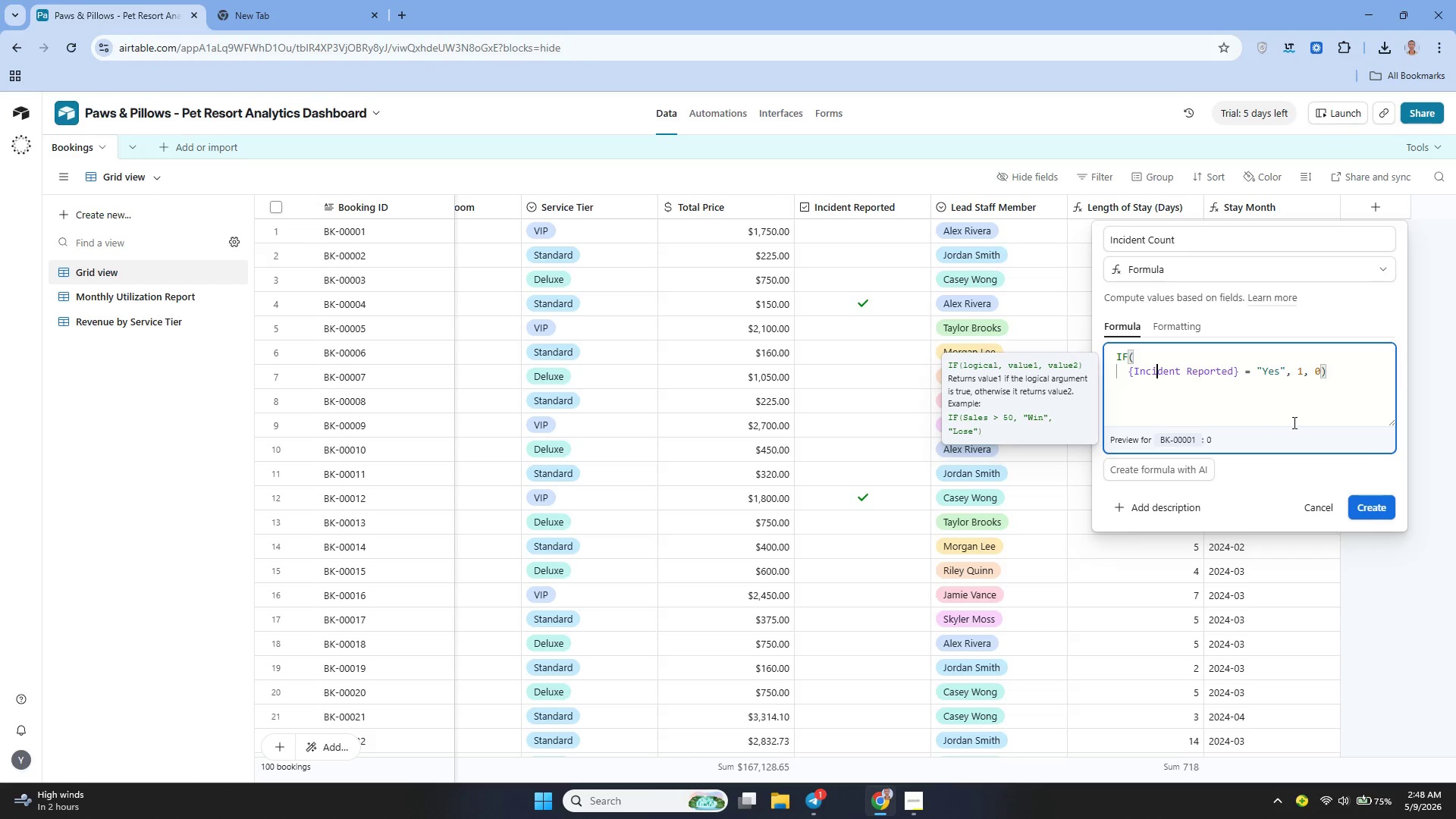 
key(ArrowLeft)
 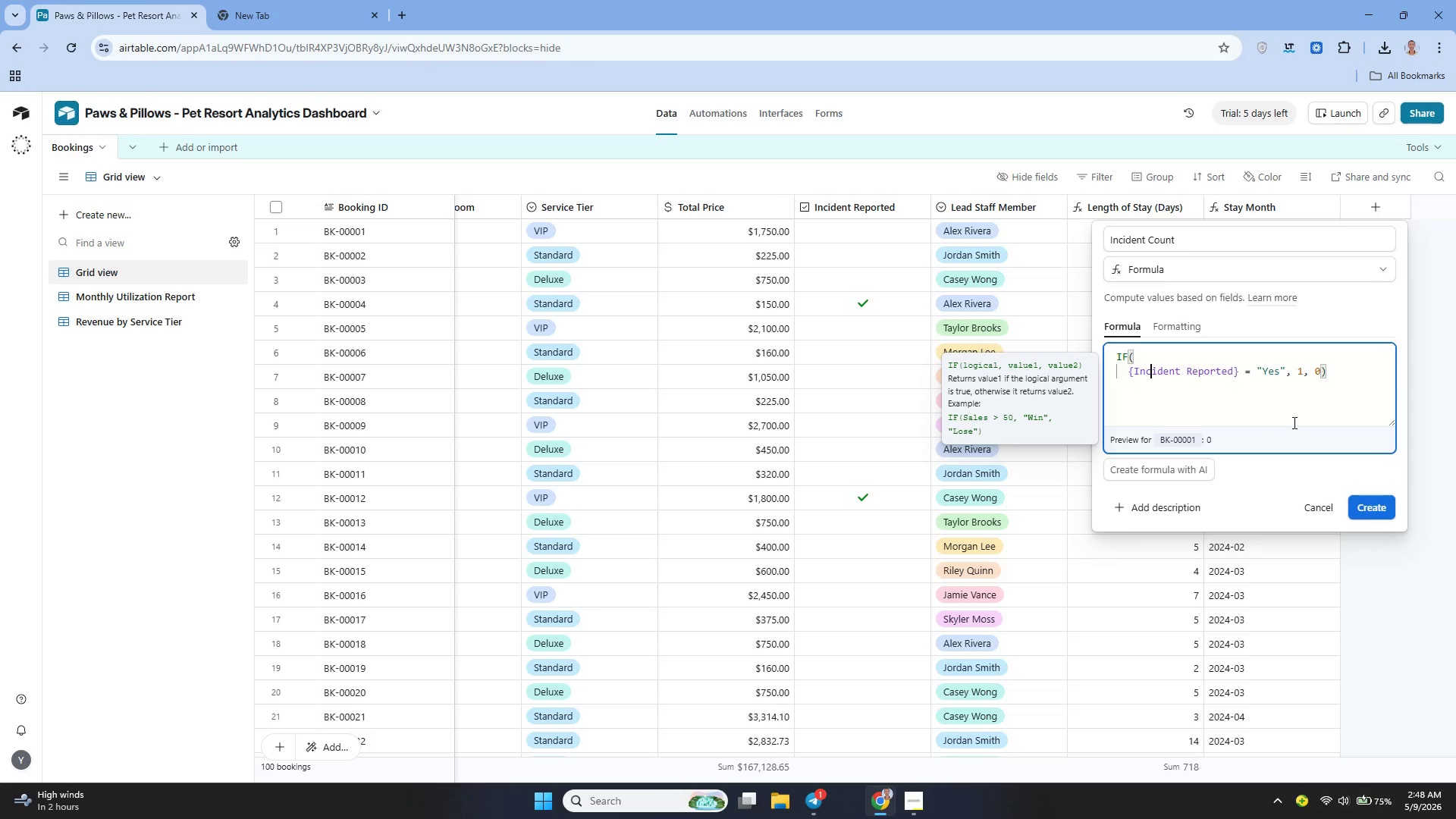 
key(ArrowLeft)
 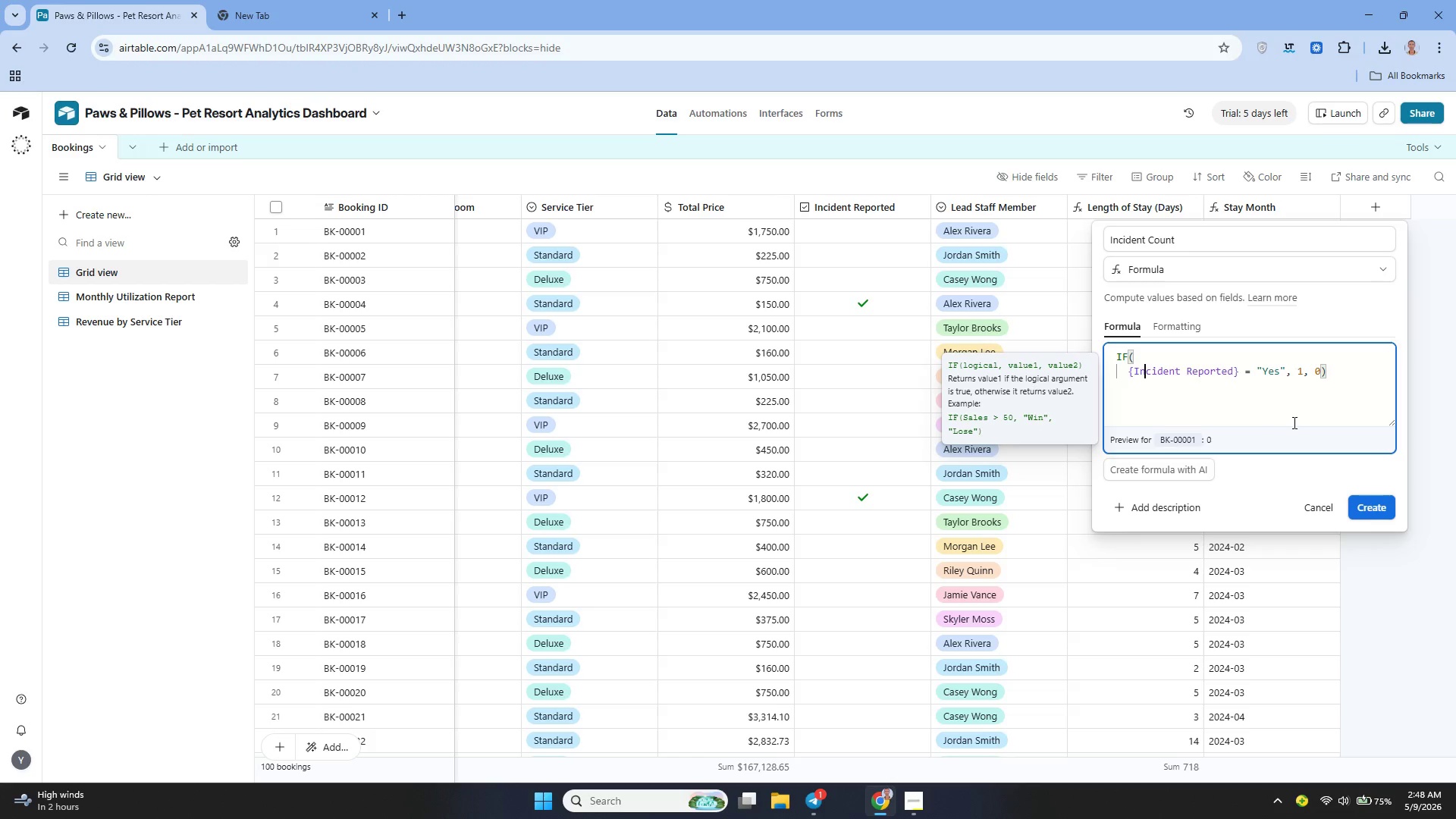 
key(ArrowLeft)
 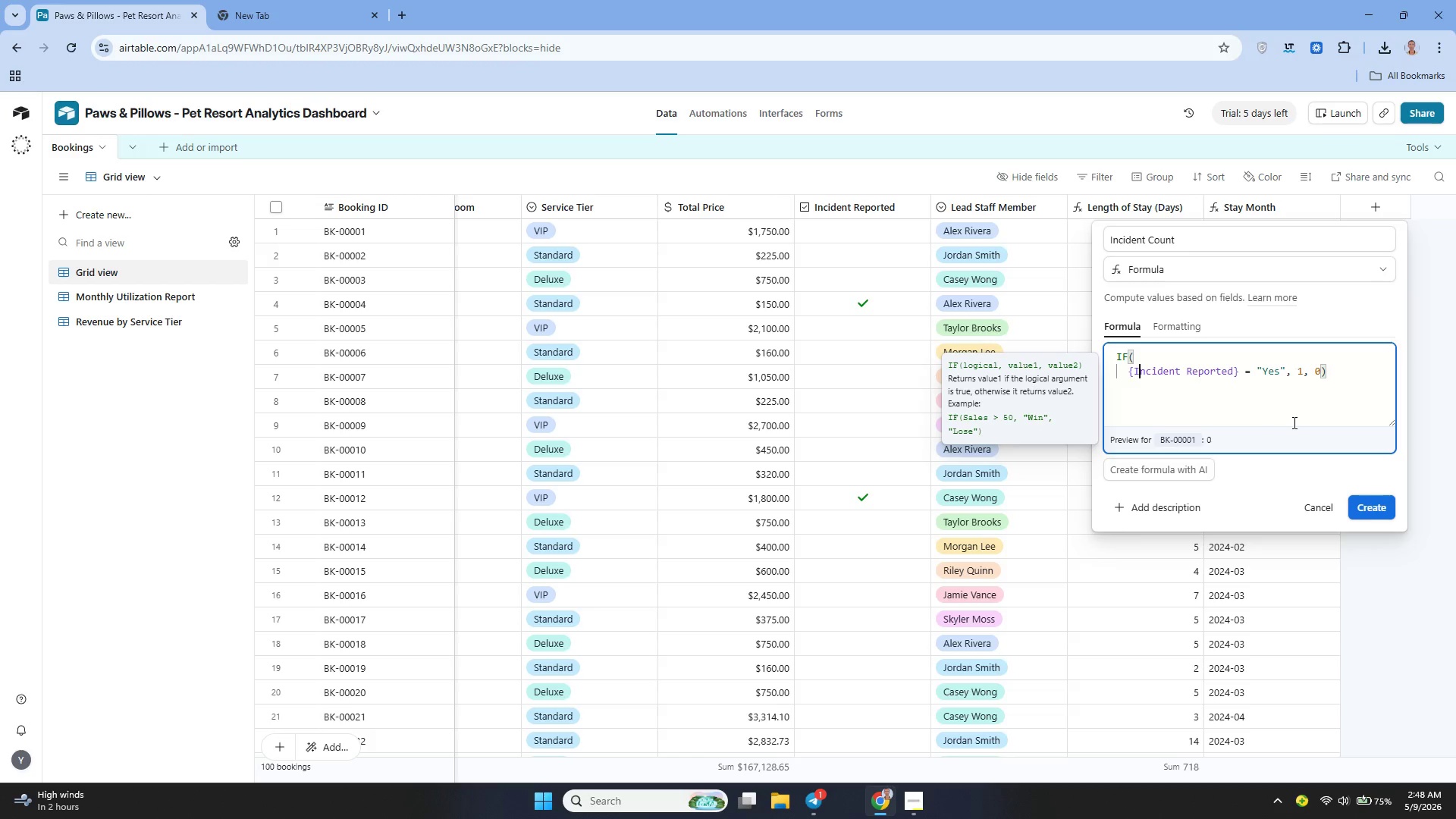 
key(ArrowLeft)
 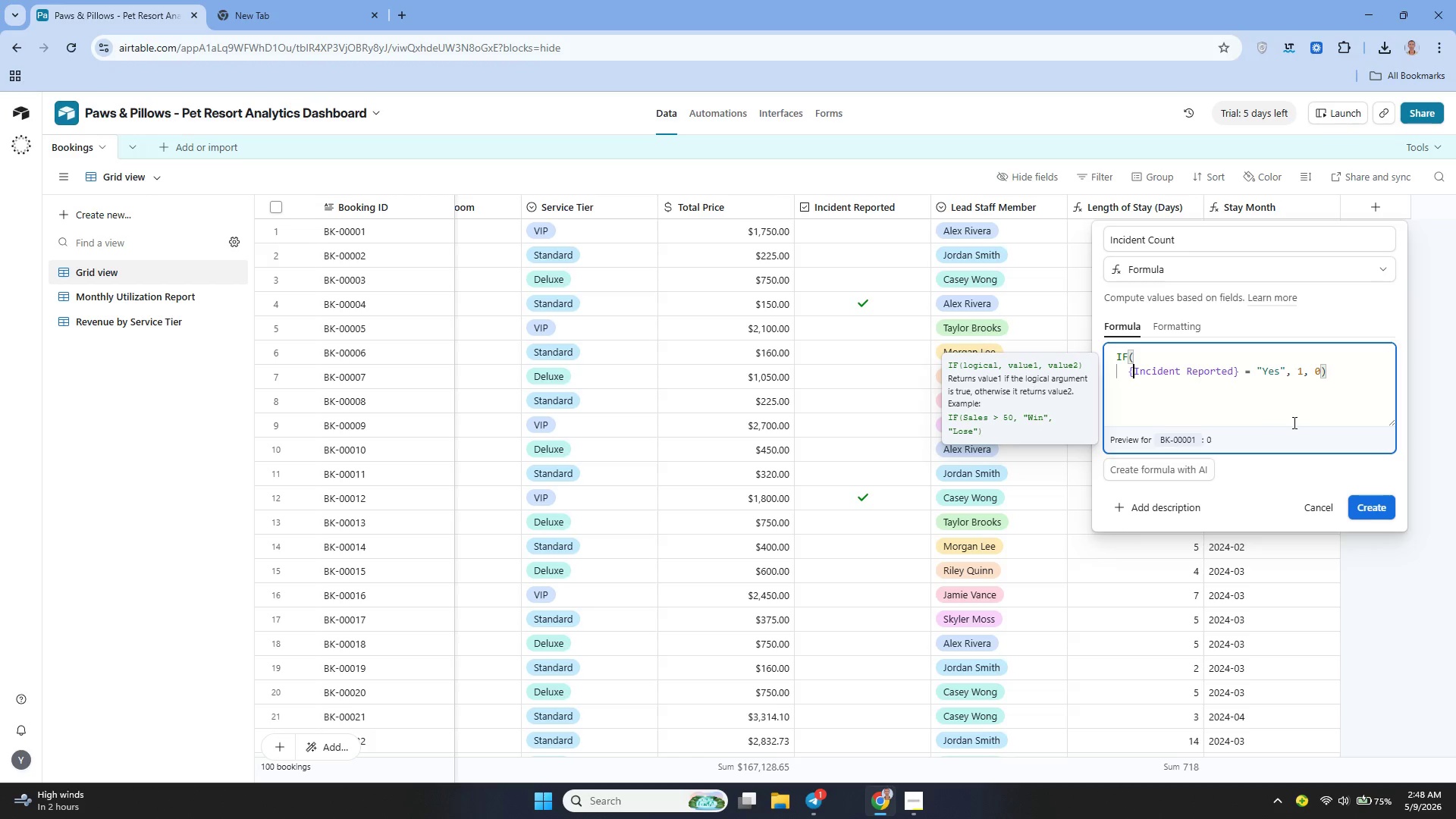 
key(ArrowLeft)
 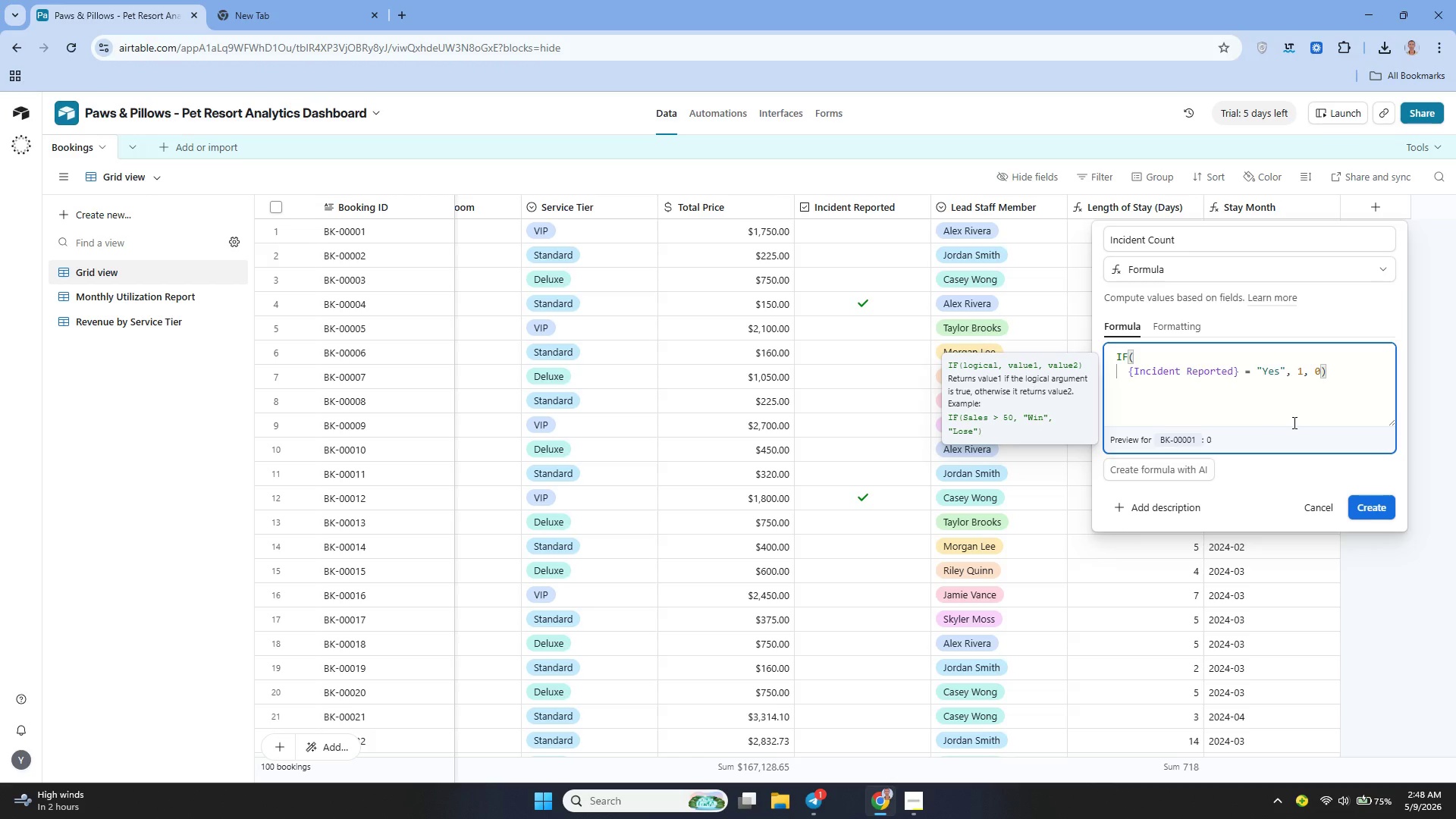 
key(Backspace)
 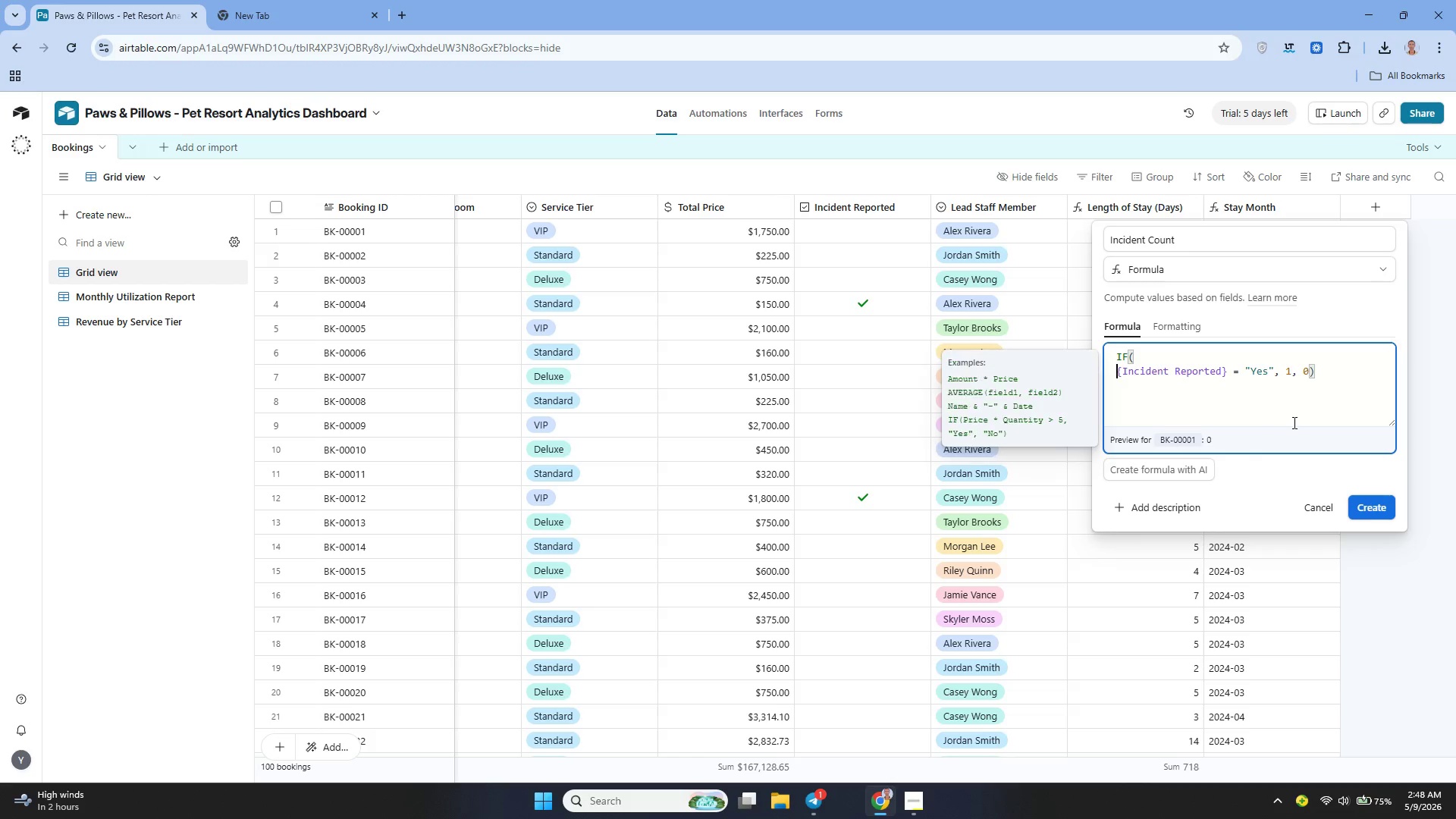 
key(Backspace)
 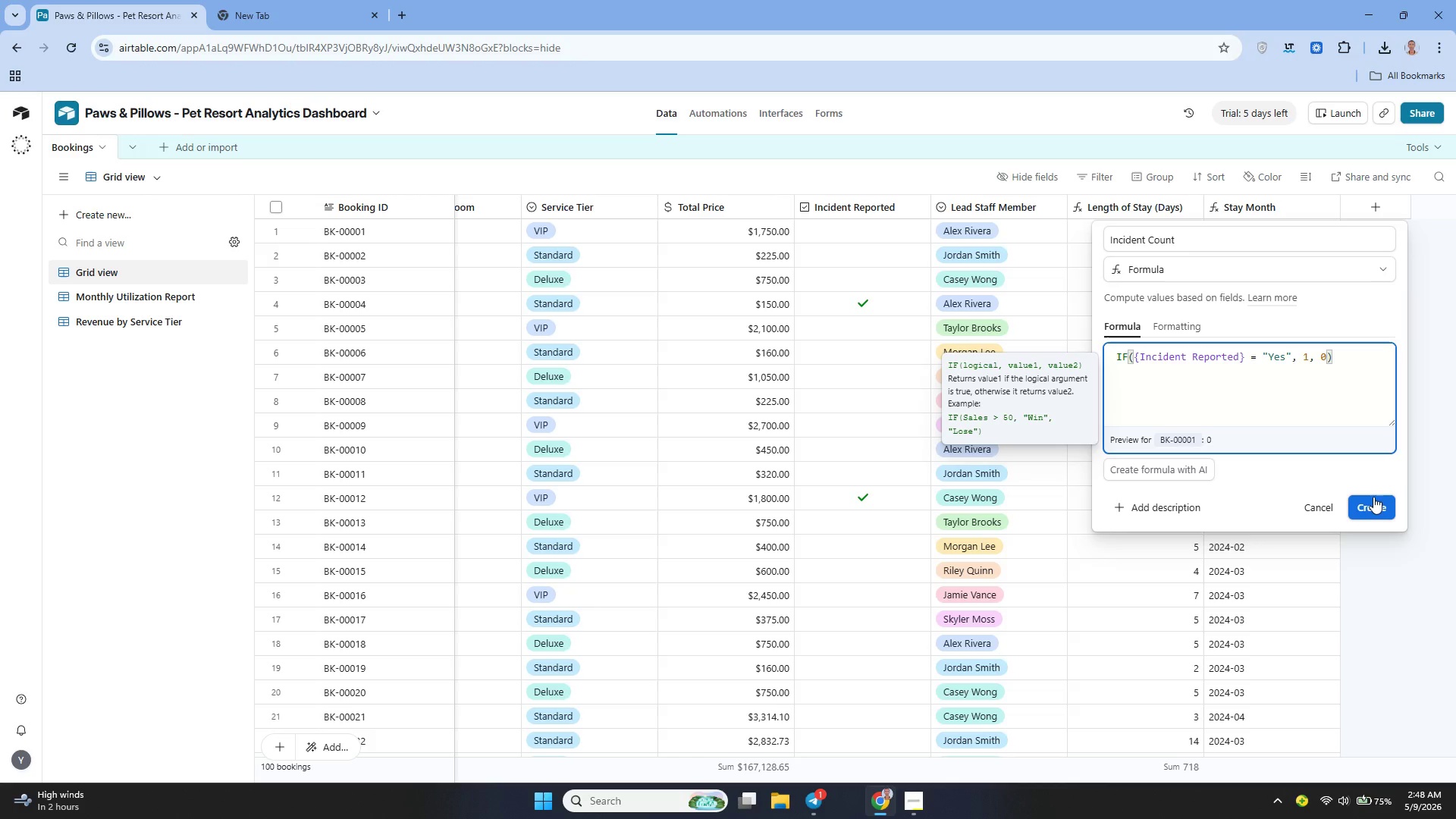 
left_click([1373, 497])
 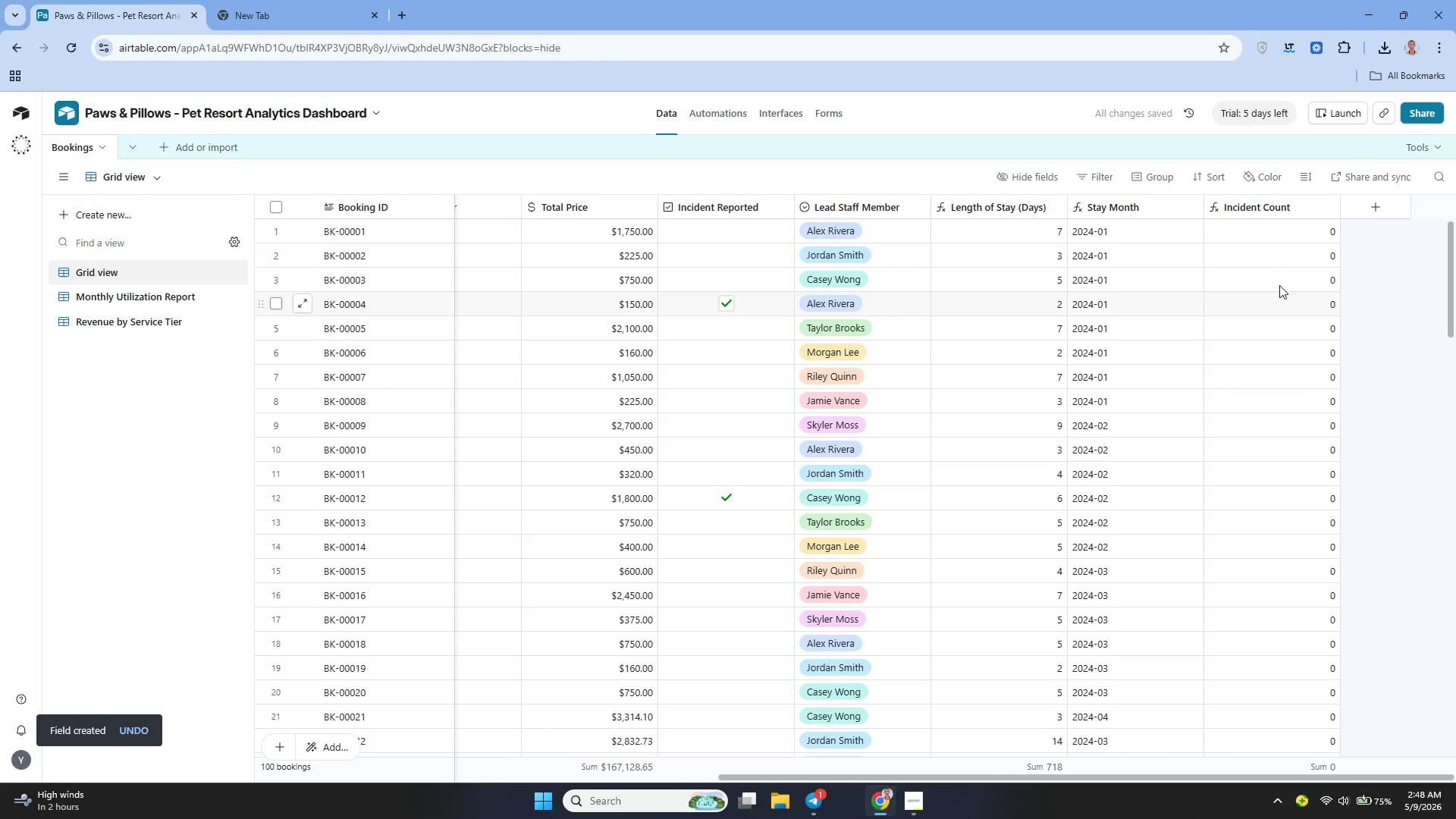 
left_click([1328, 209])
 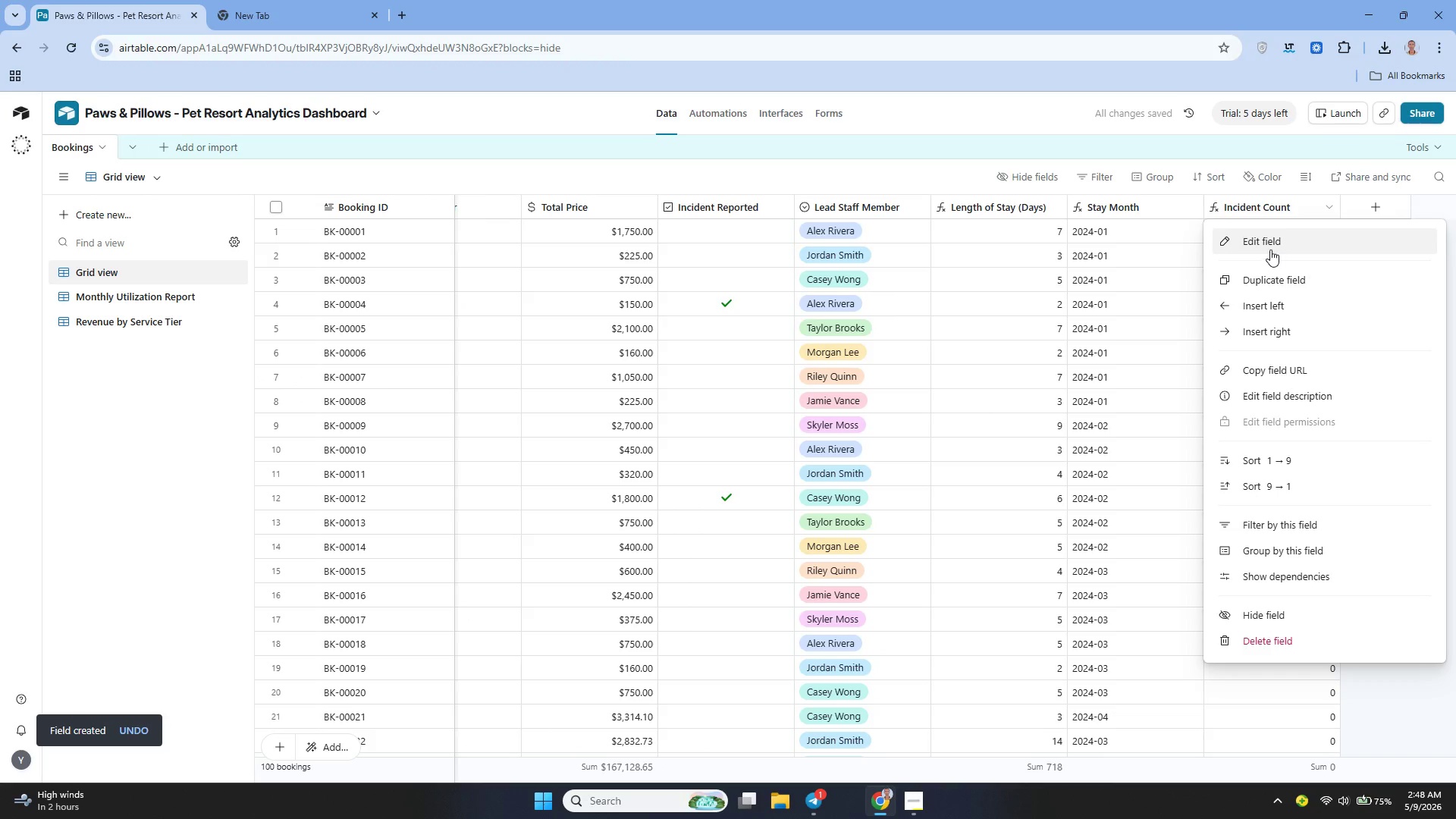 
left_click([1269, 249])
 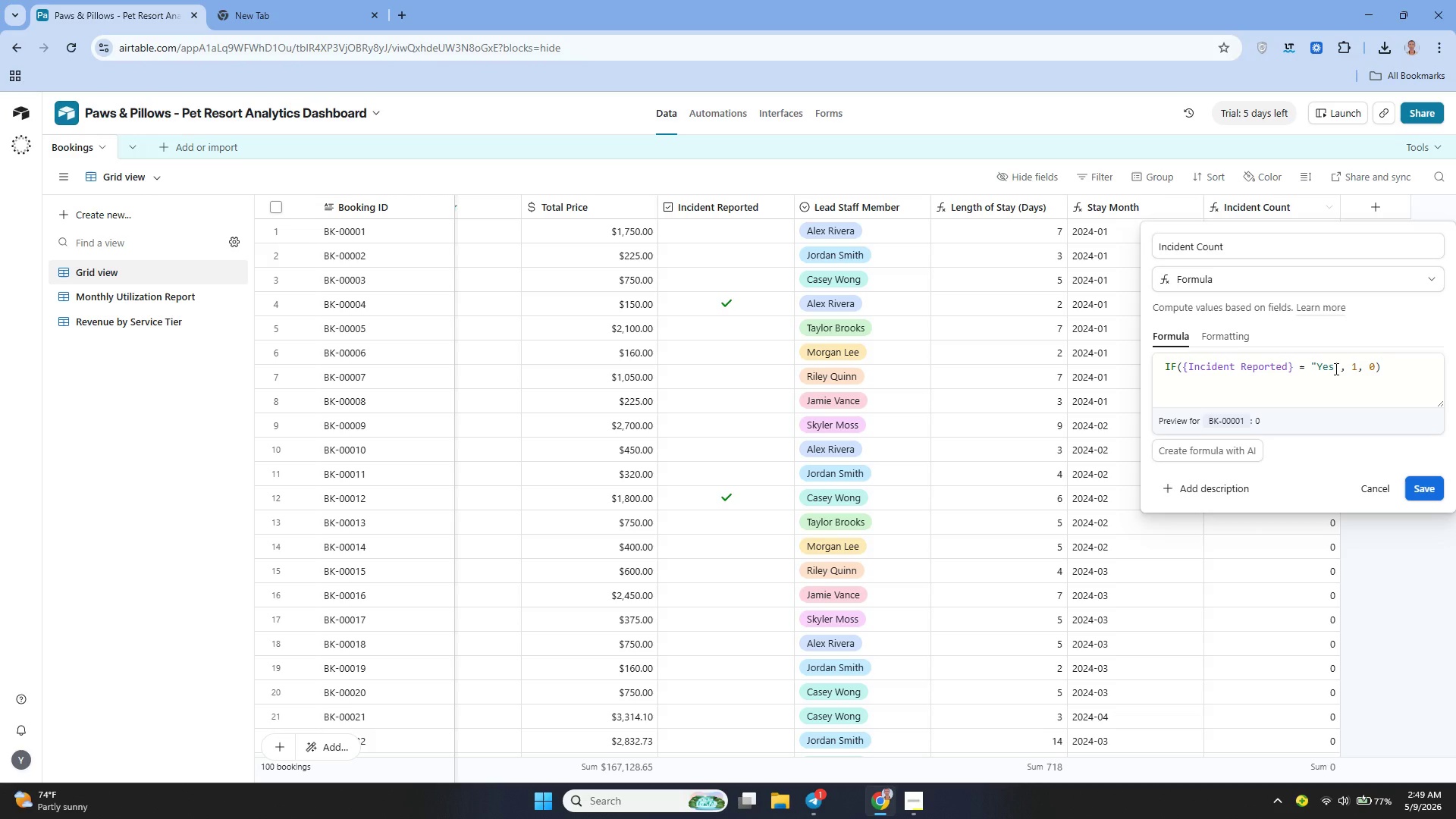 
wait(73.78)
 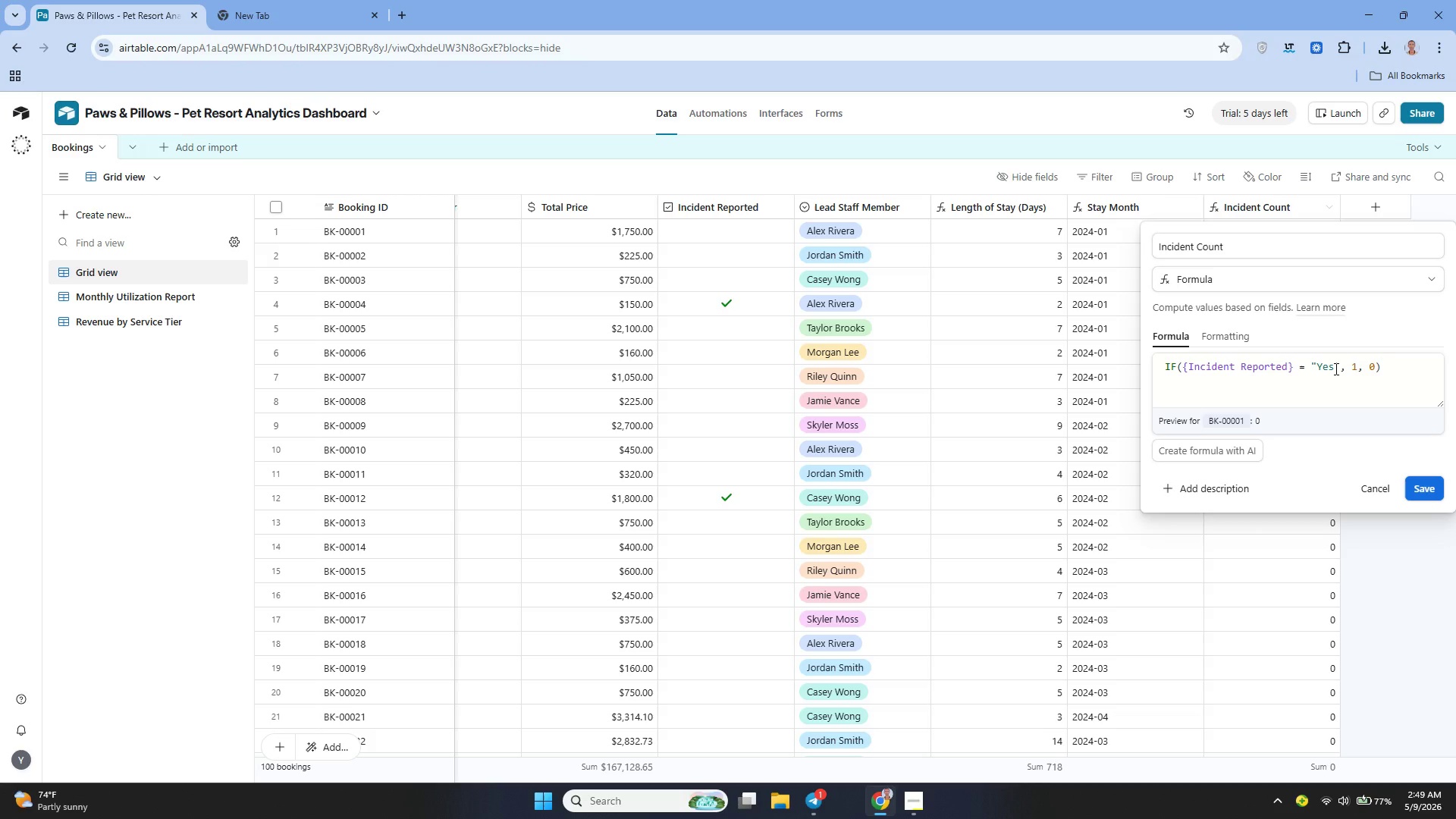 
left_click([1346, 363])
 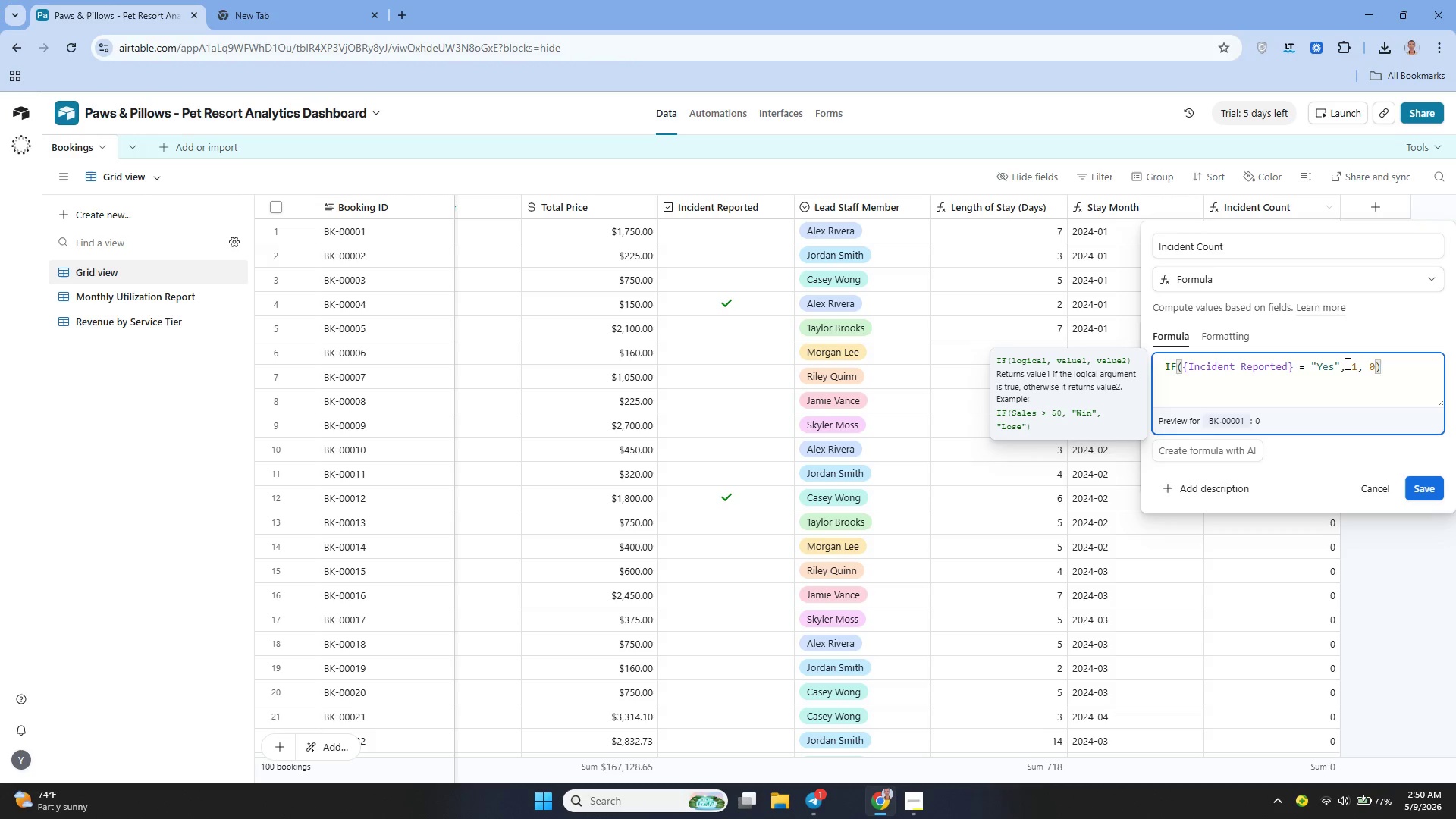 
key(ArrowDown)
 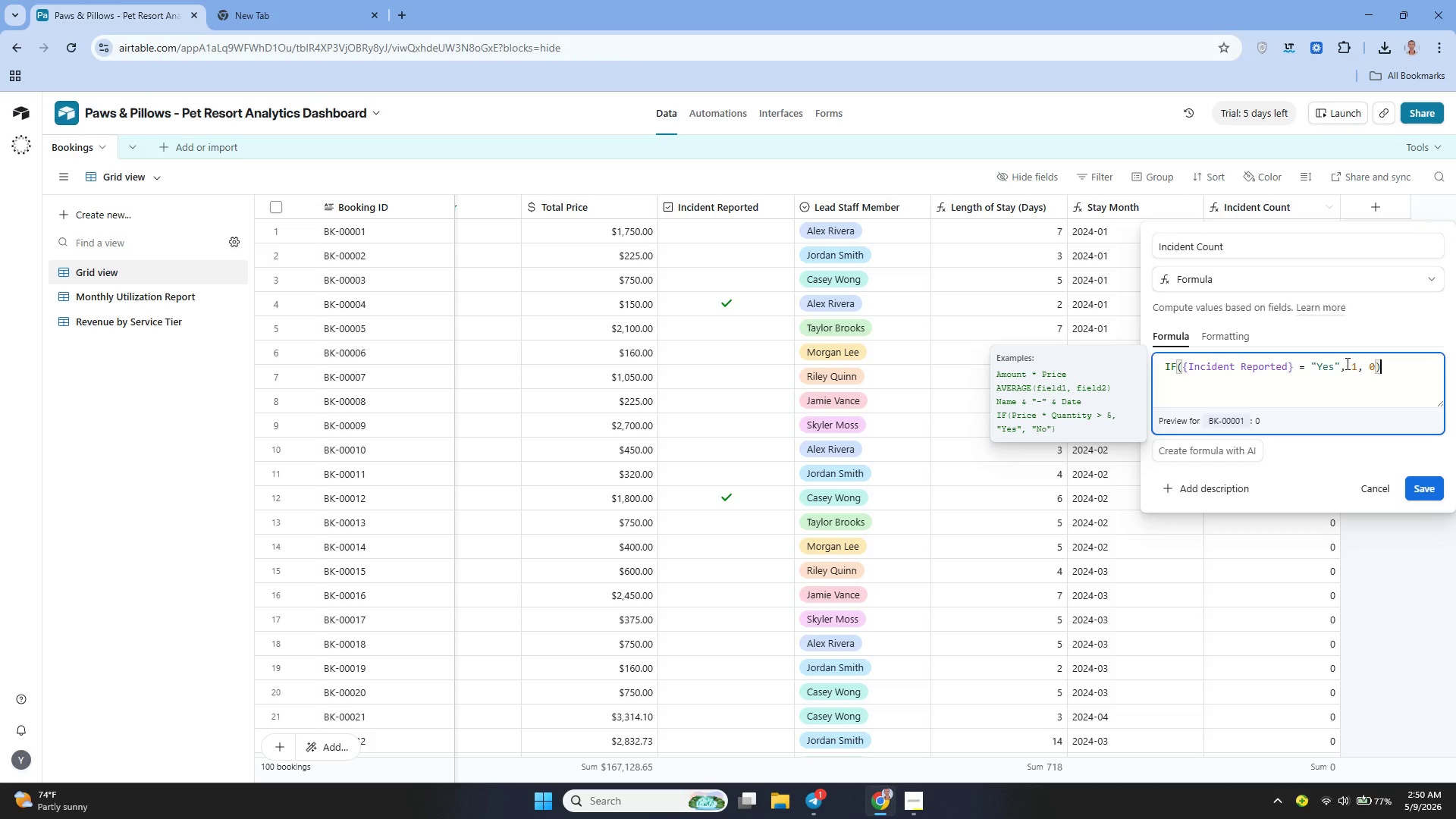 
key(ArrowLeft)
 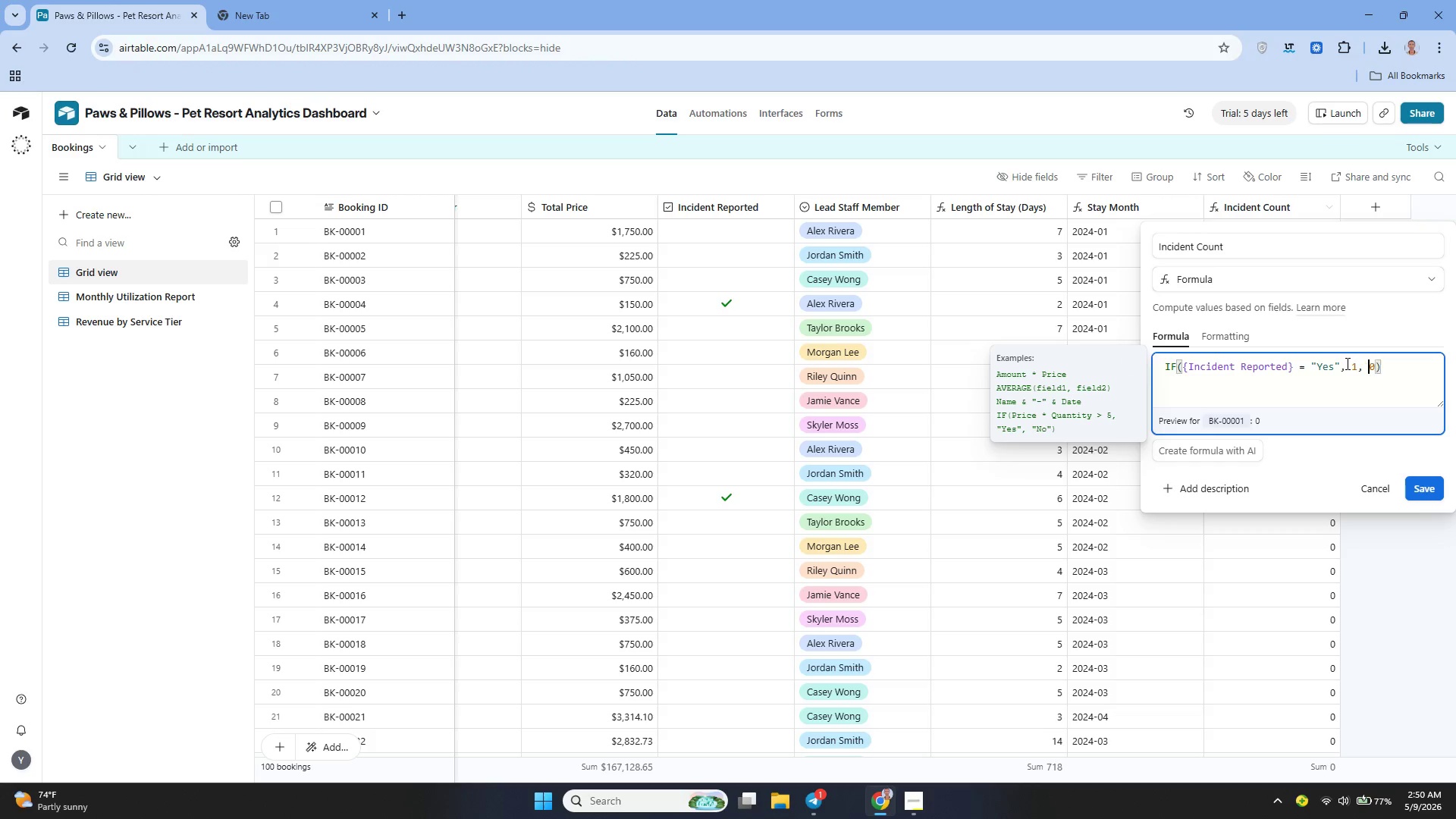 
key(ArrowLeft)
 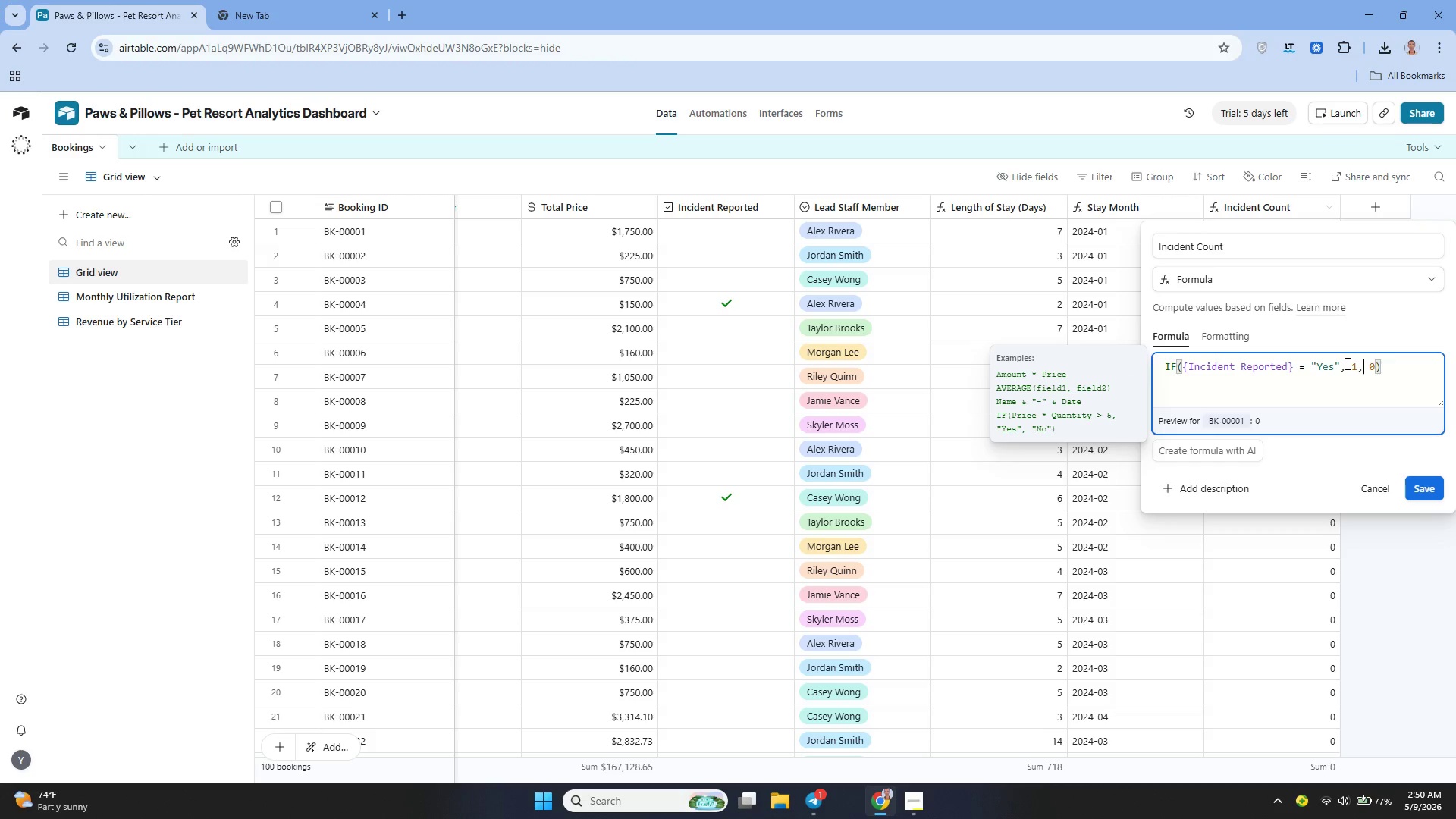 
key(ArrowLeft)
 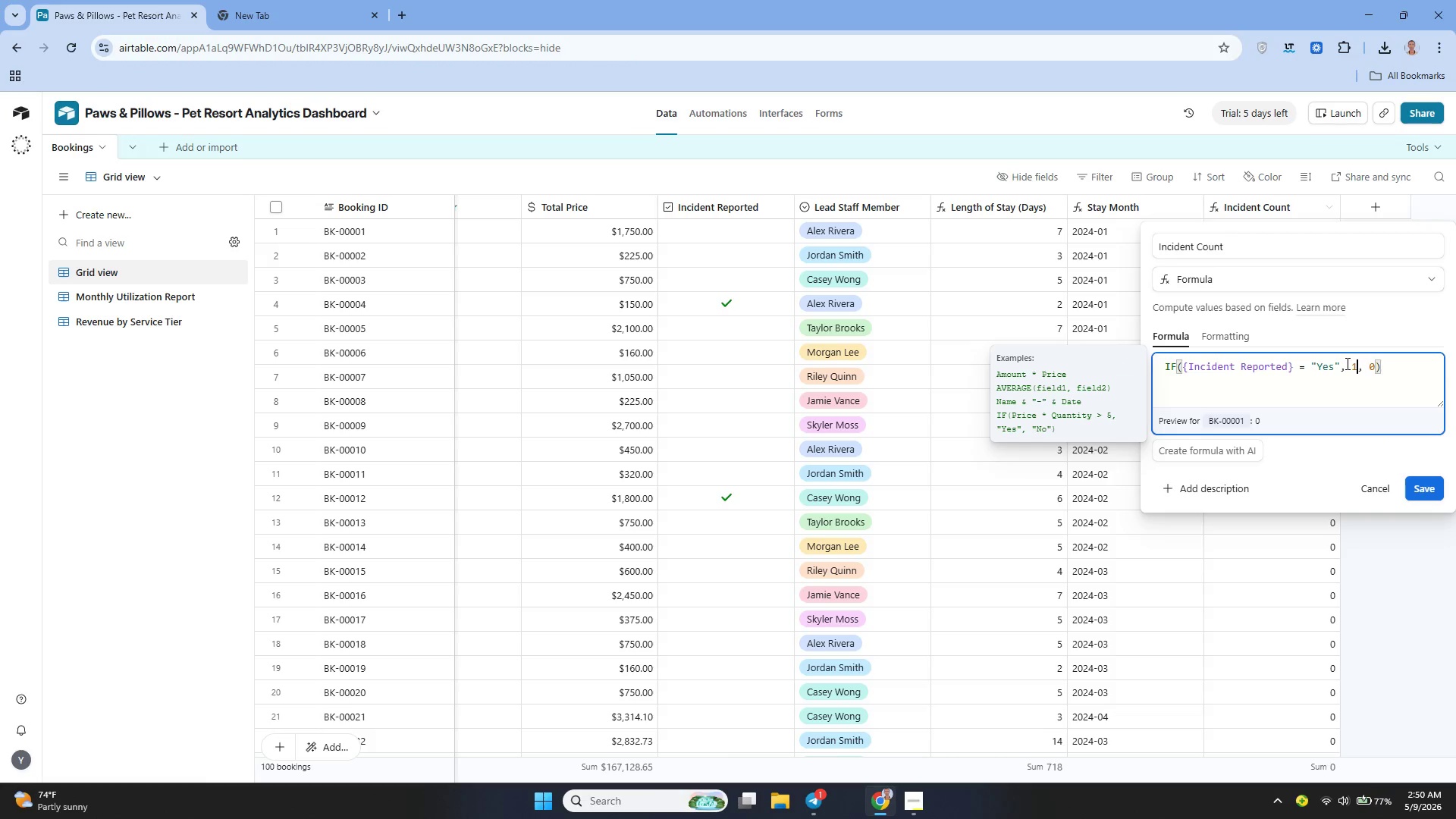 
key(ArrowLeft)
 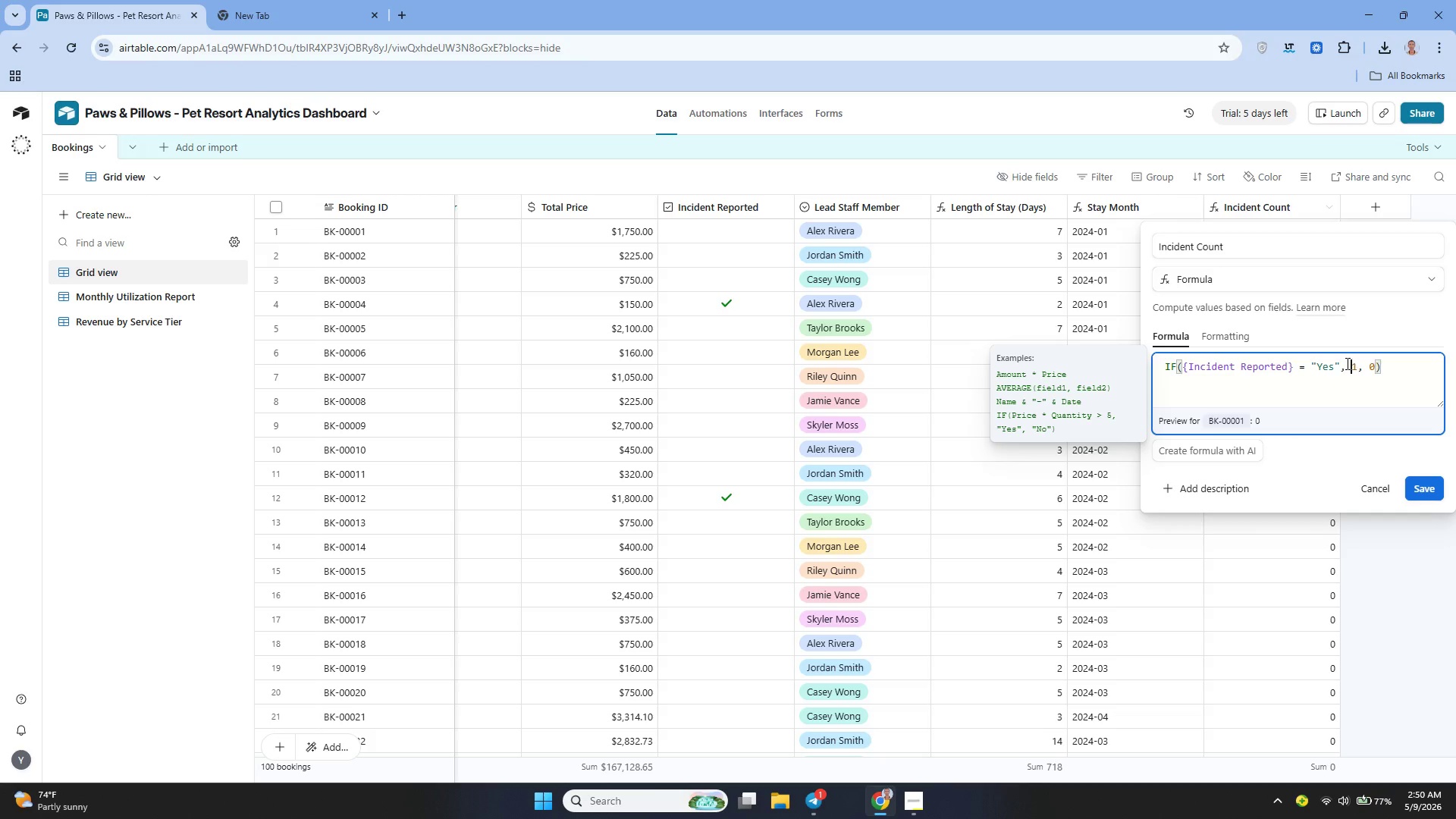 
key(ArrowLeft)
 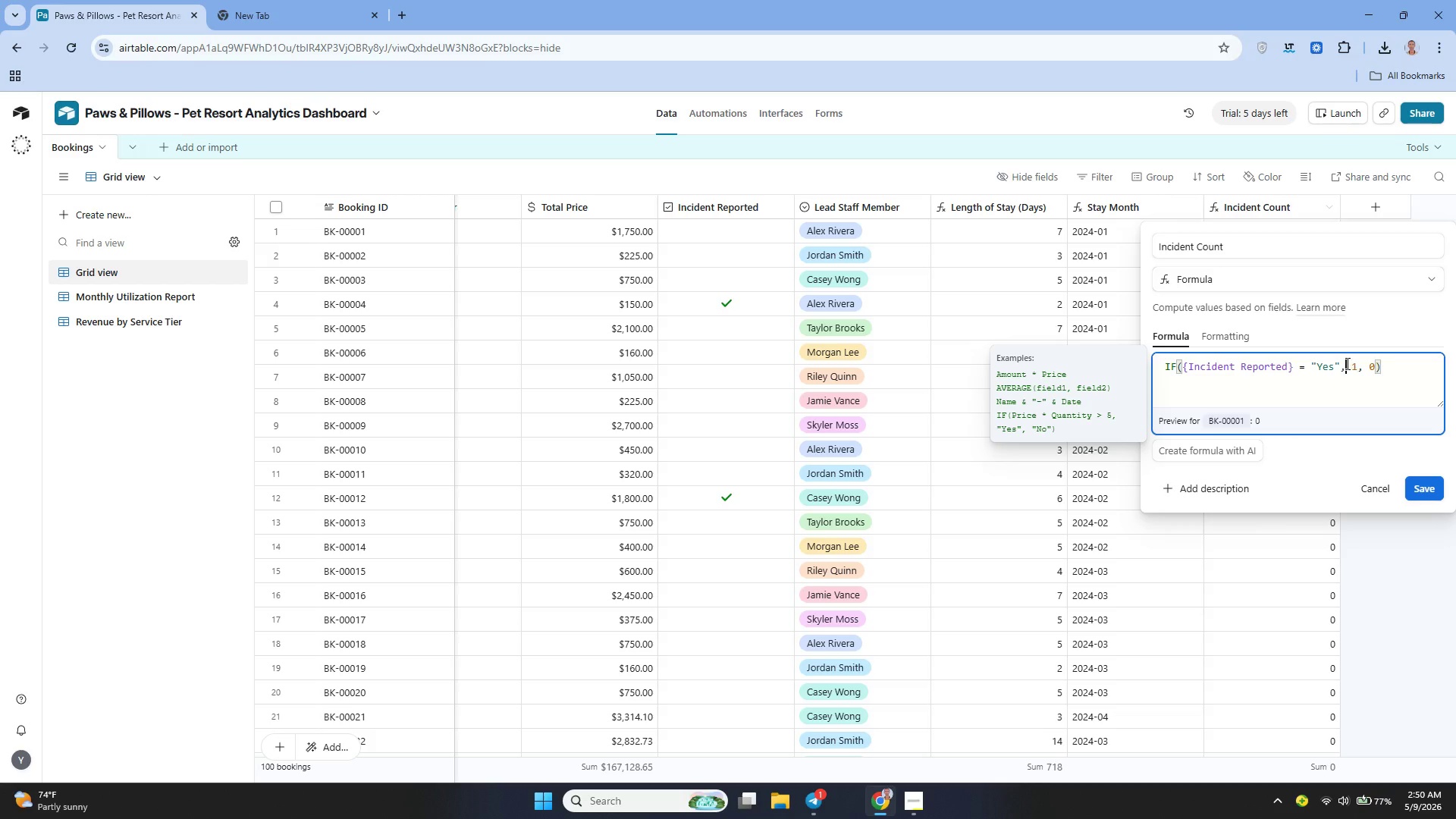 
key(ArrowLeft)
 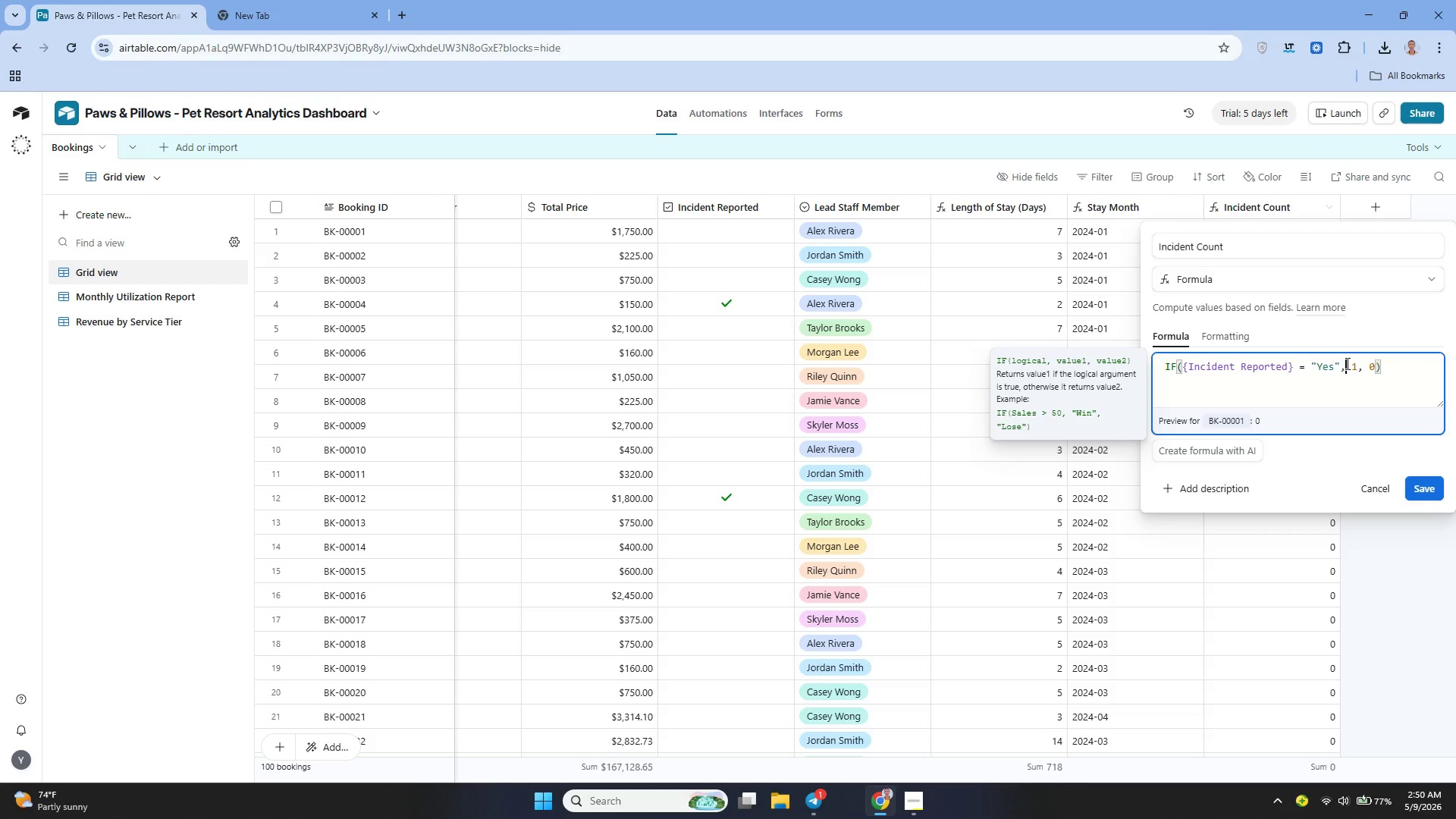 
key(ArrowLeft)
 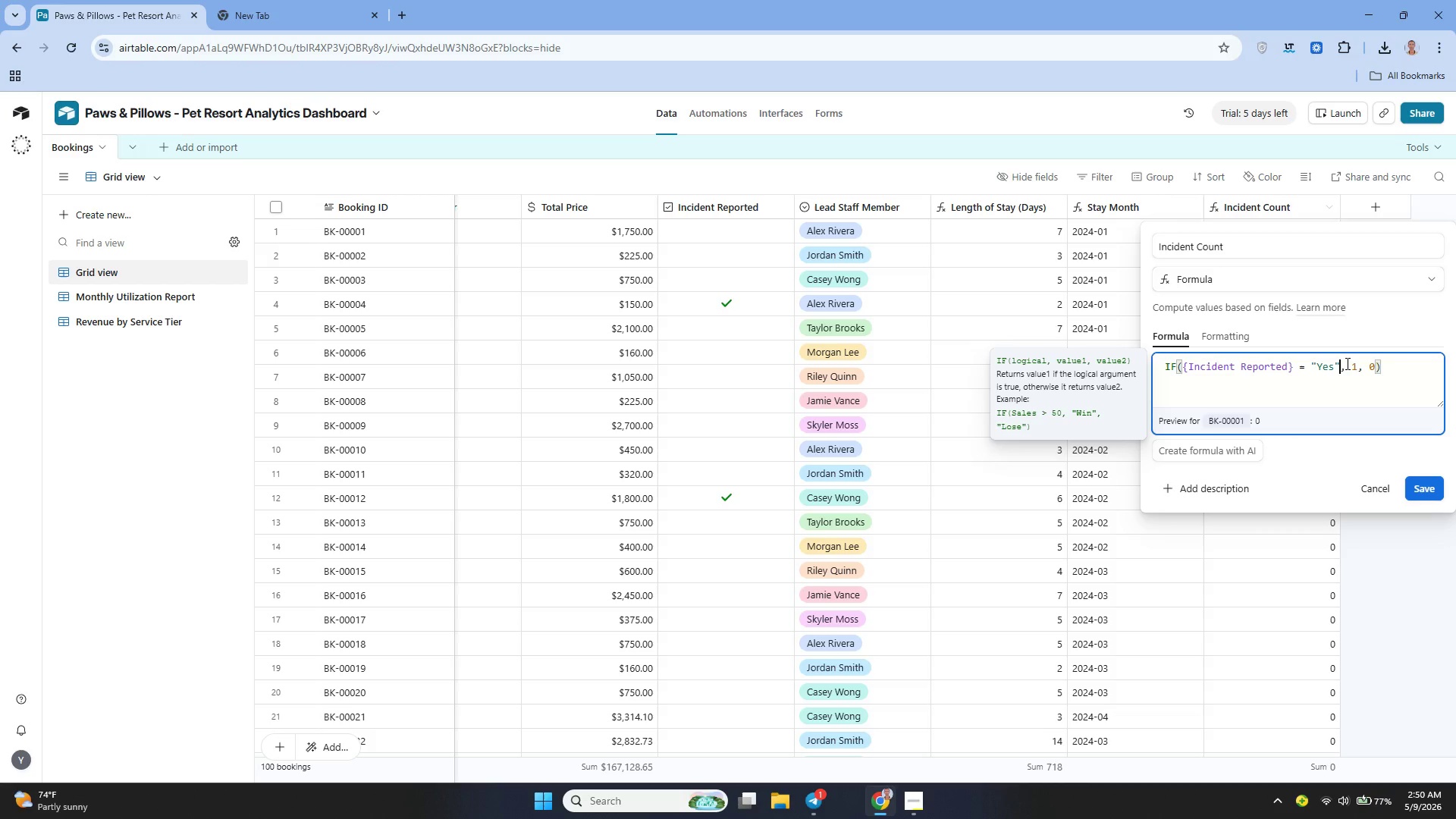 
key(Backspace)
 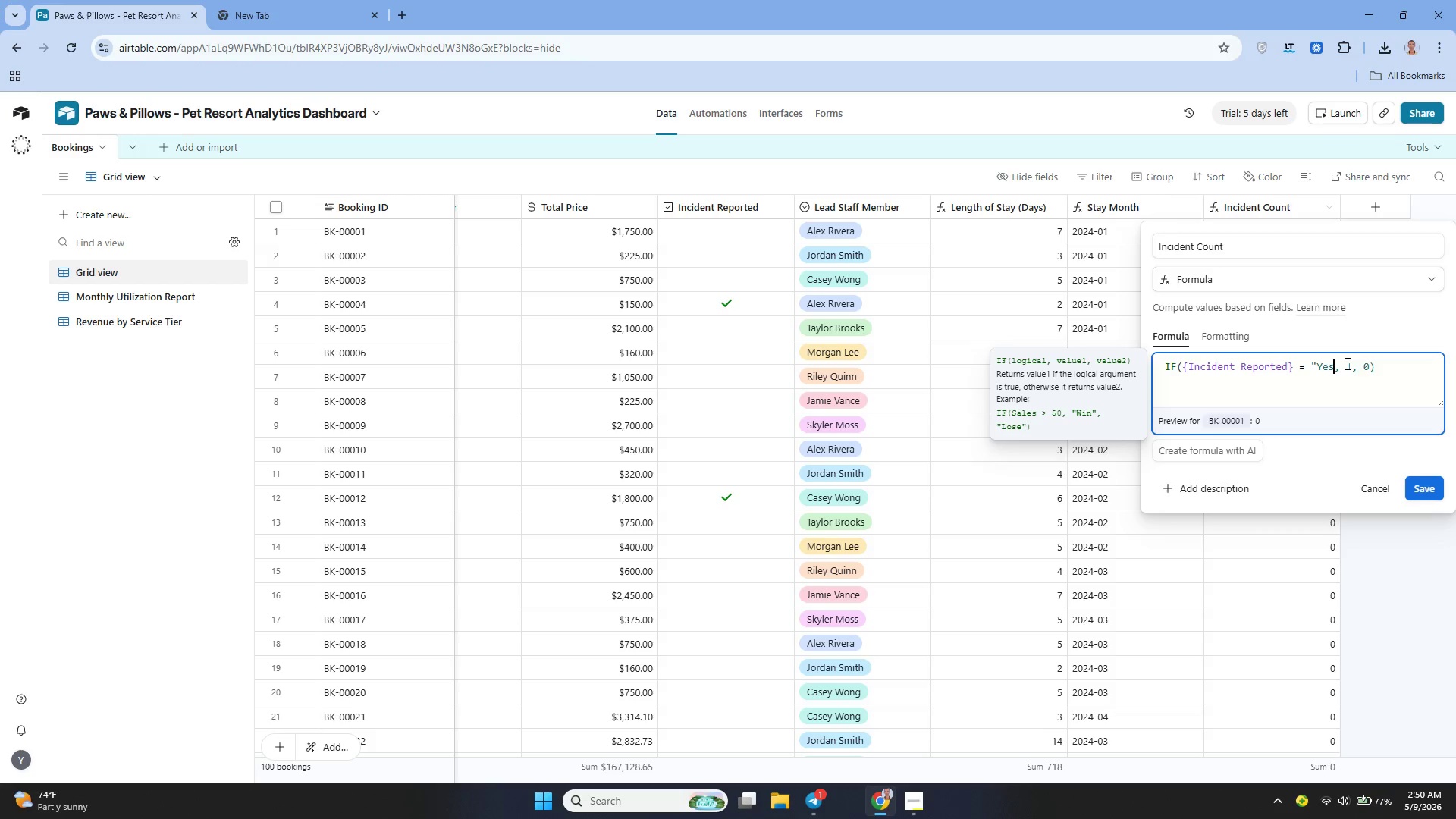 
key(Backspace)
 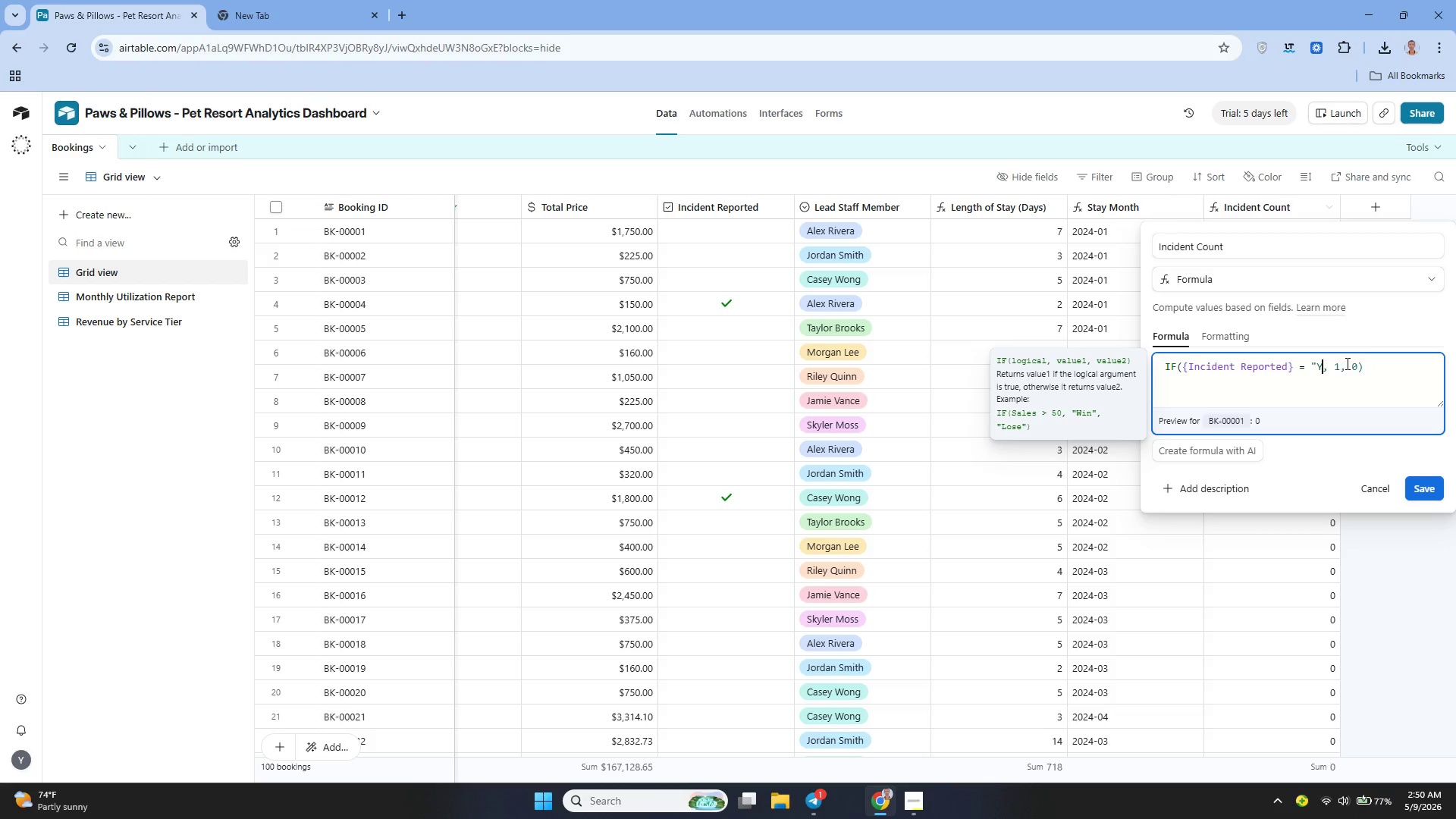 
key(Backspace)
 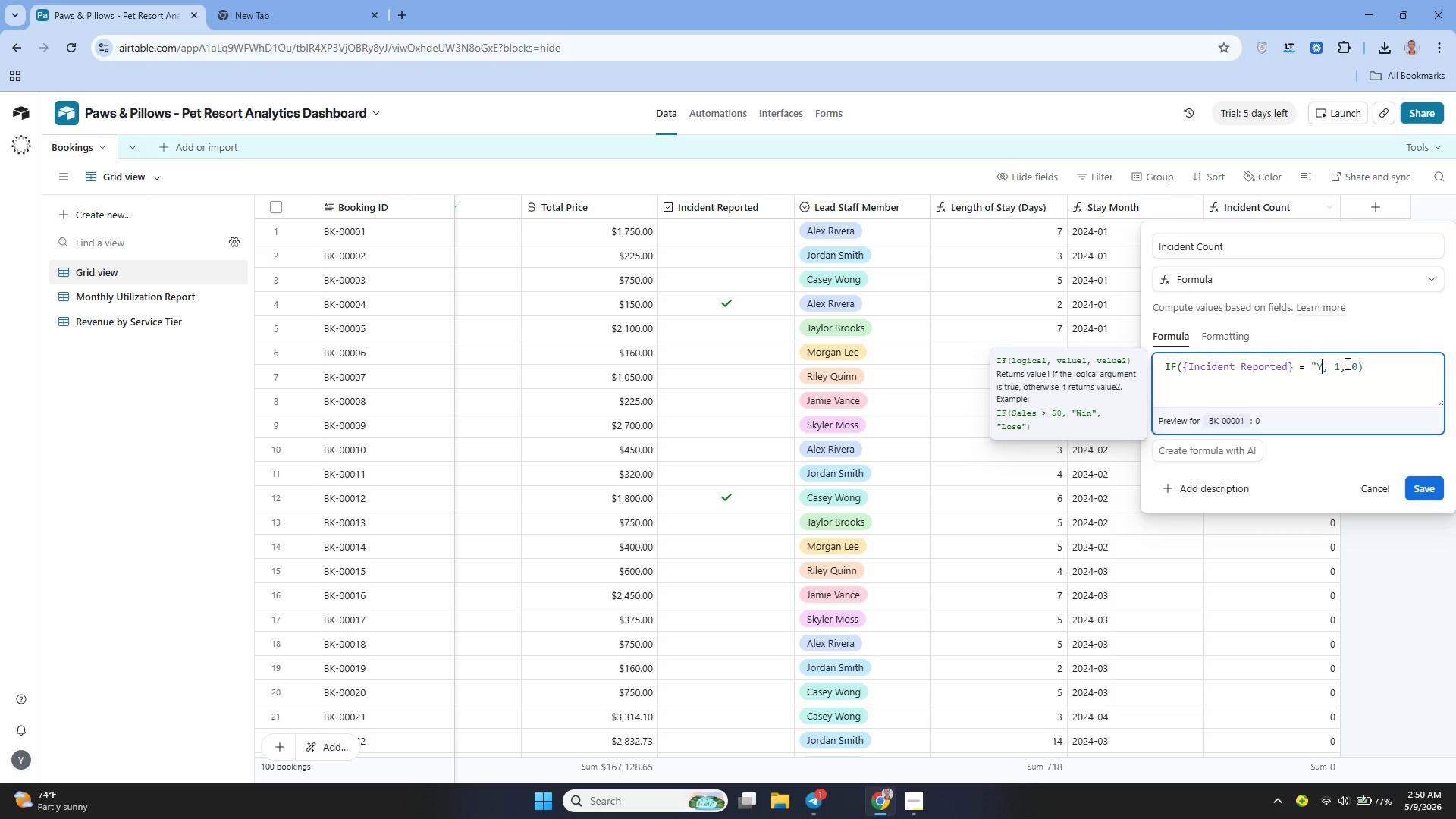 
key(Backspace)
 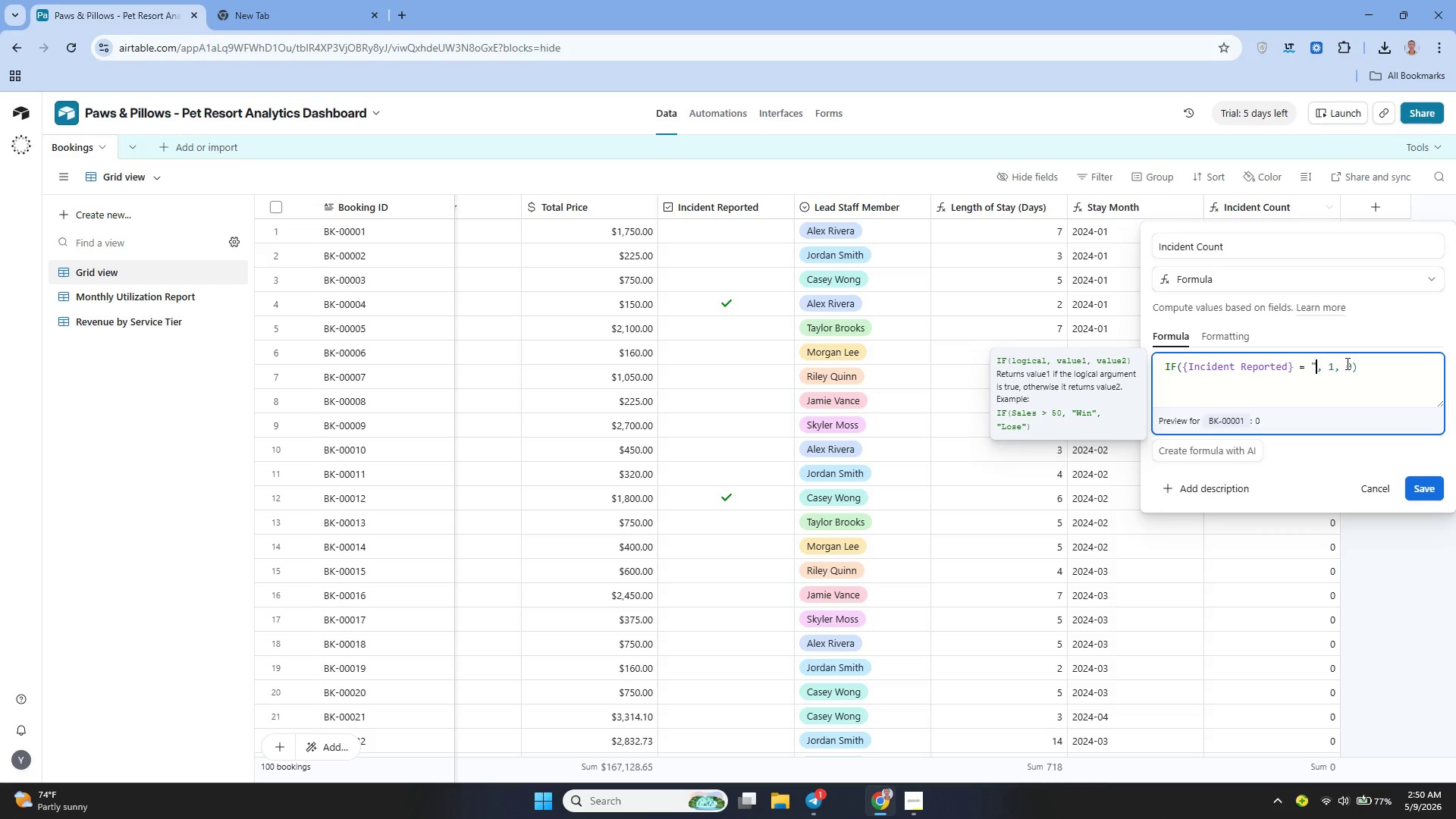 
key(Backspace)
 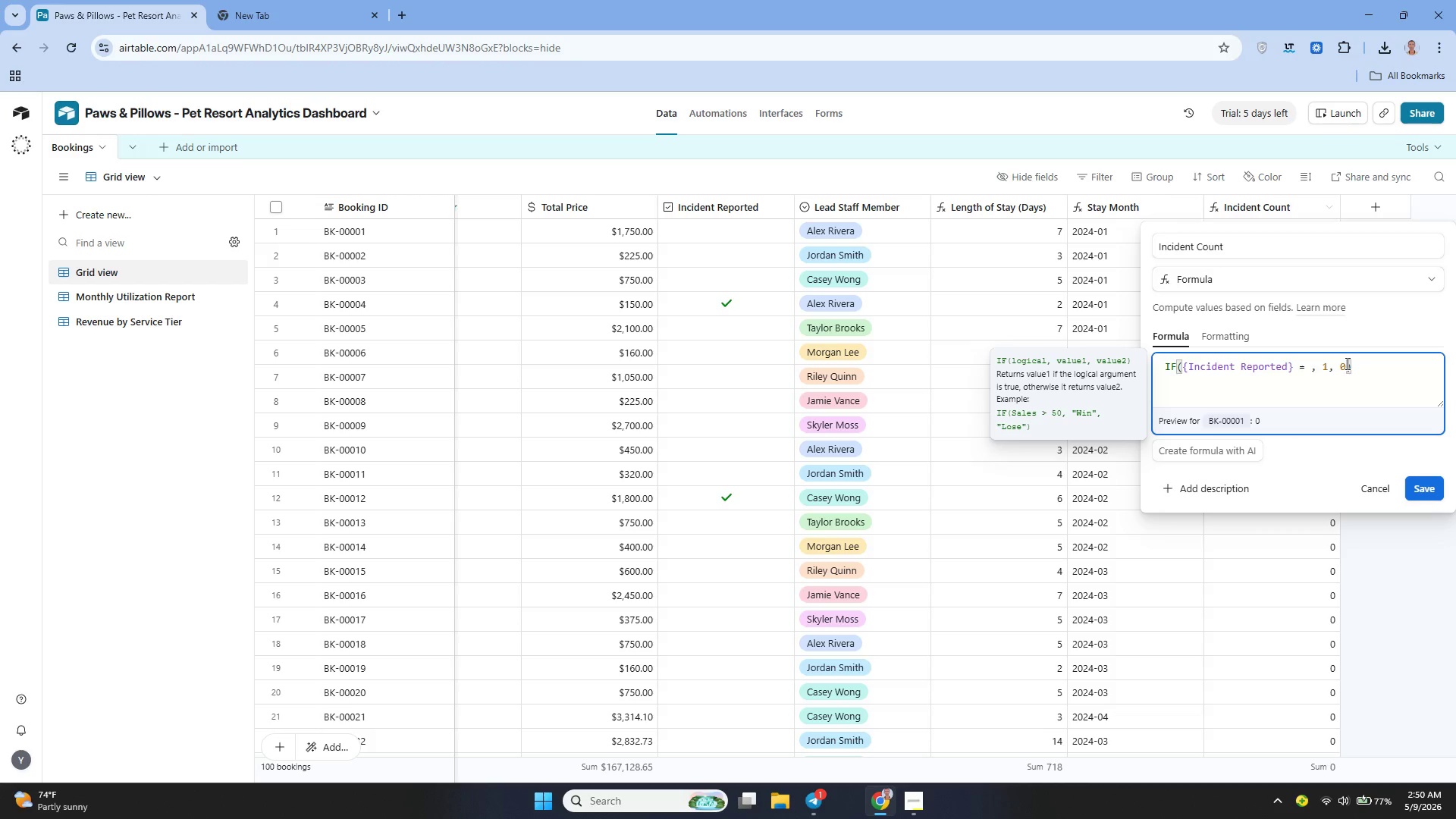 
key(1)
 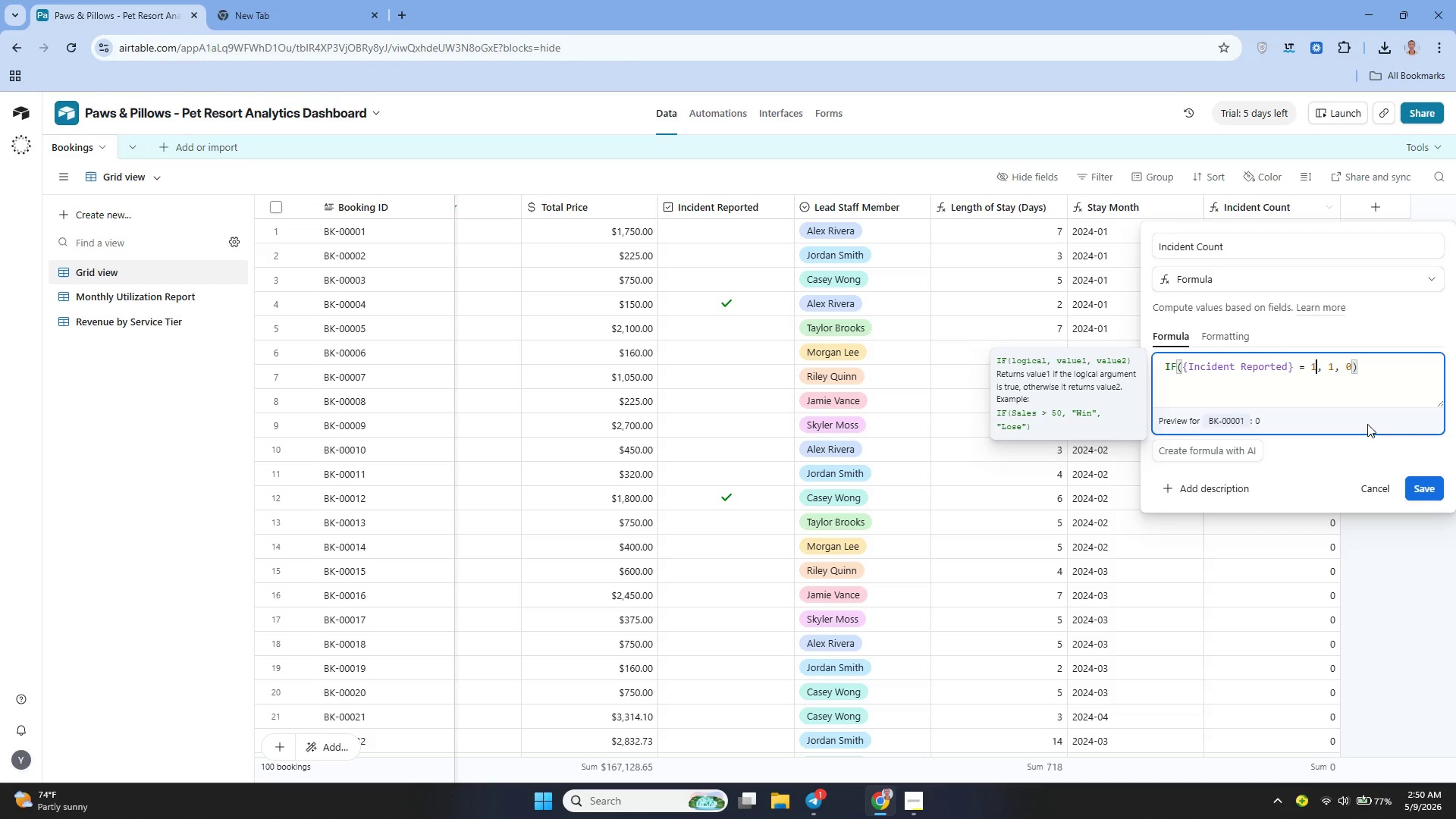 
left_click([1414, 482])
 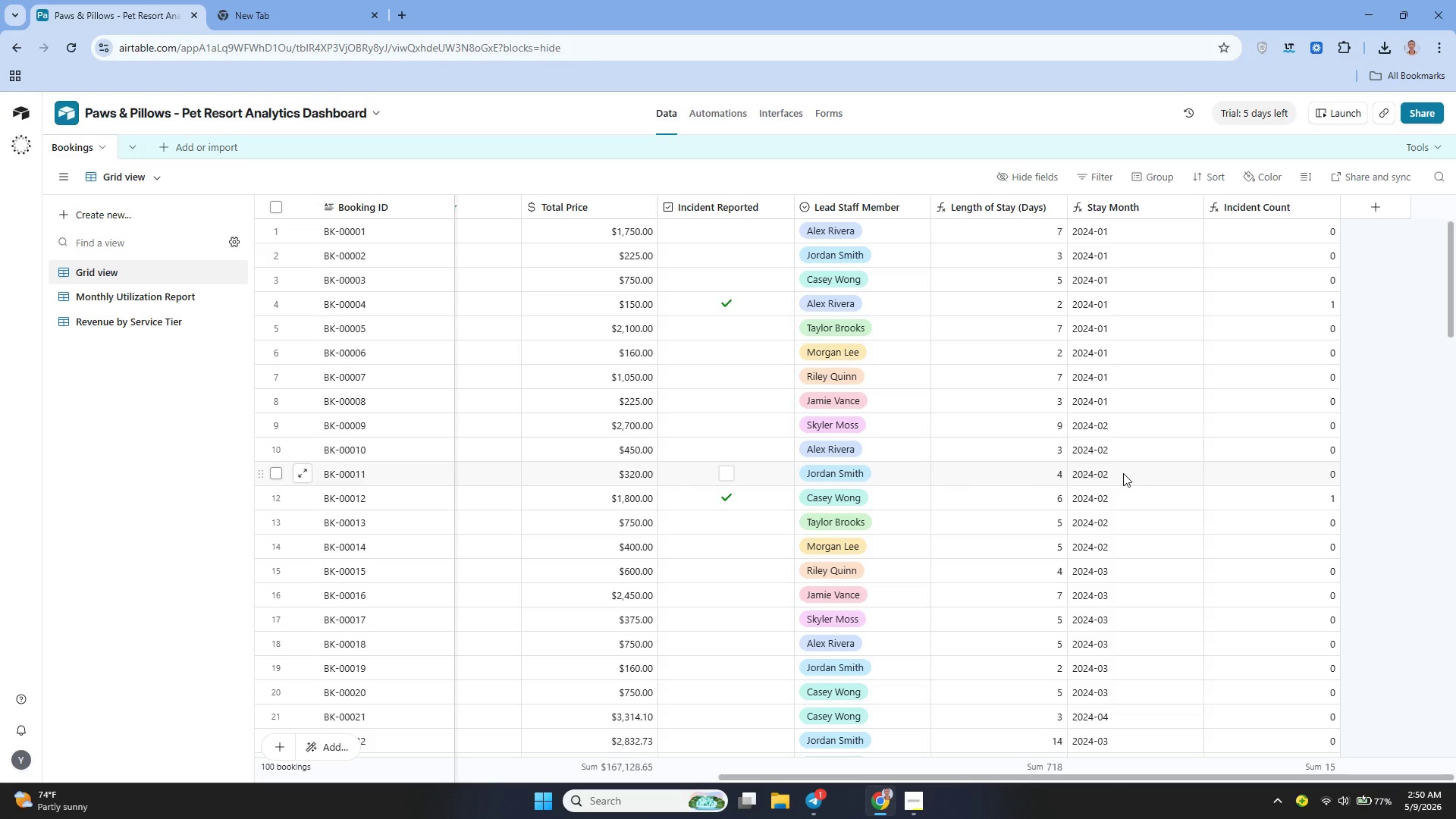 
wait(17.39)
 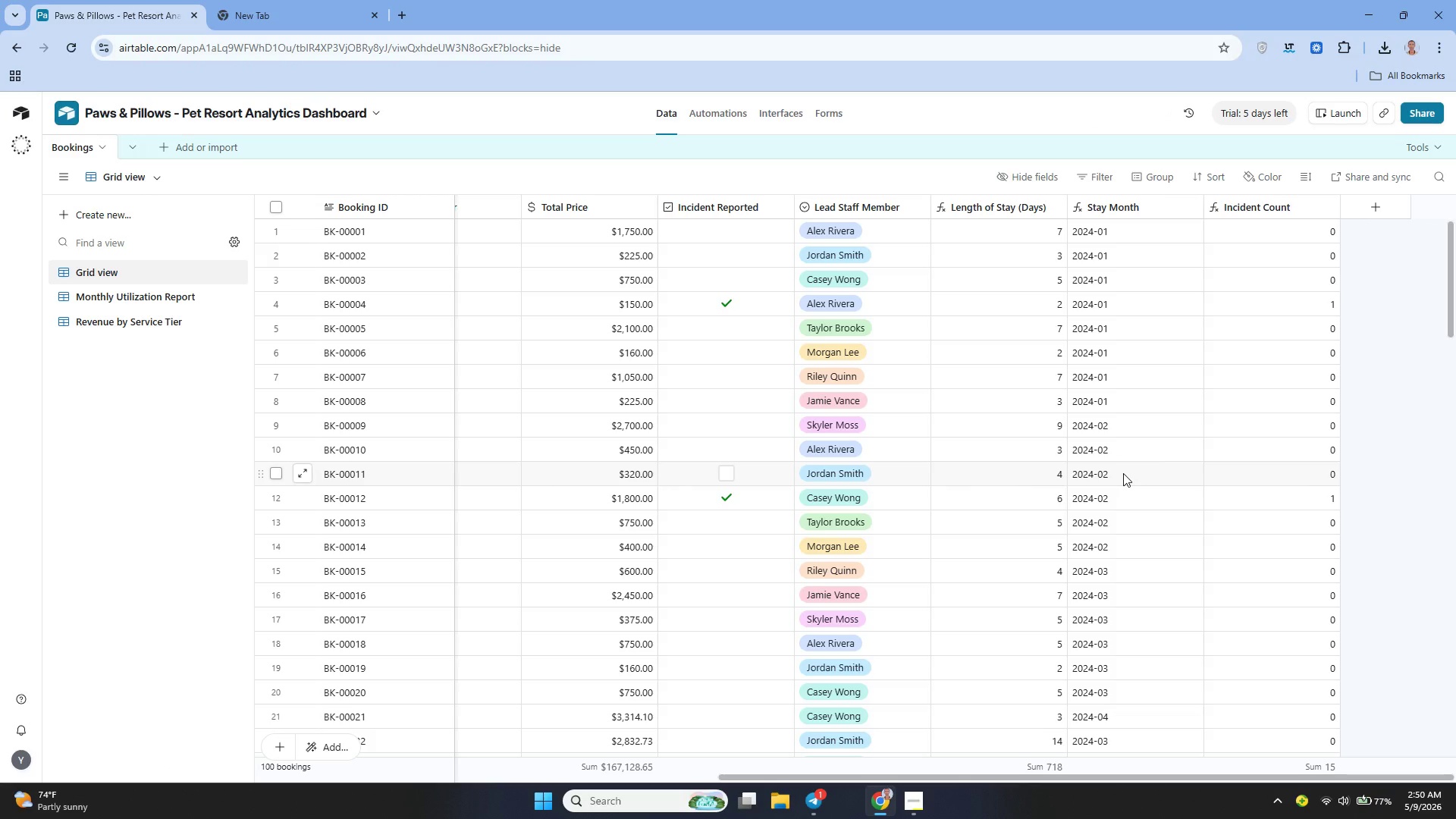 
left_click([1380, 215])
 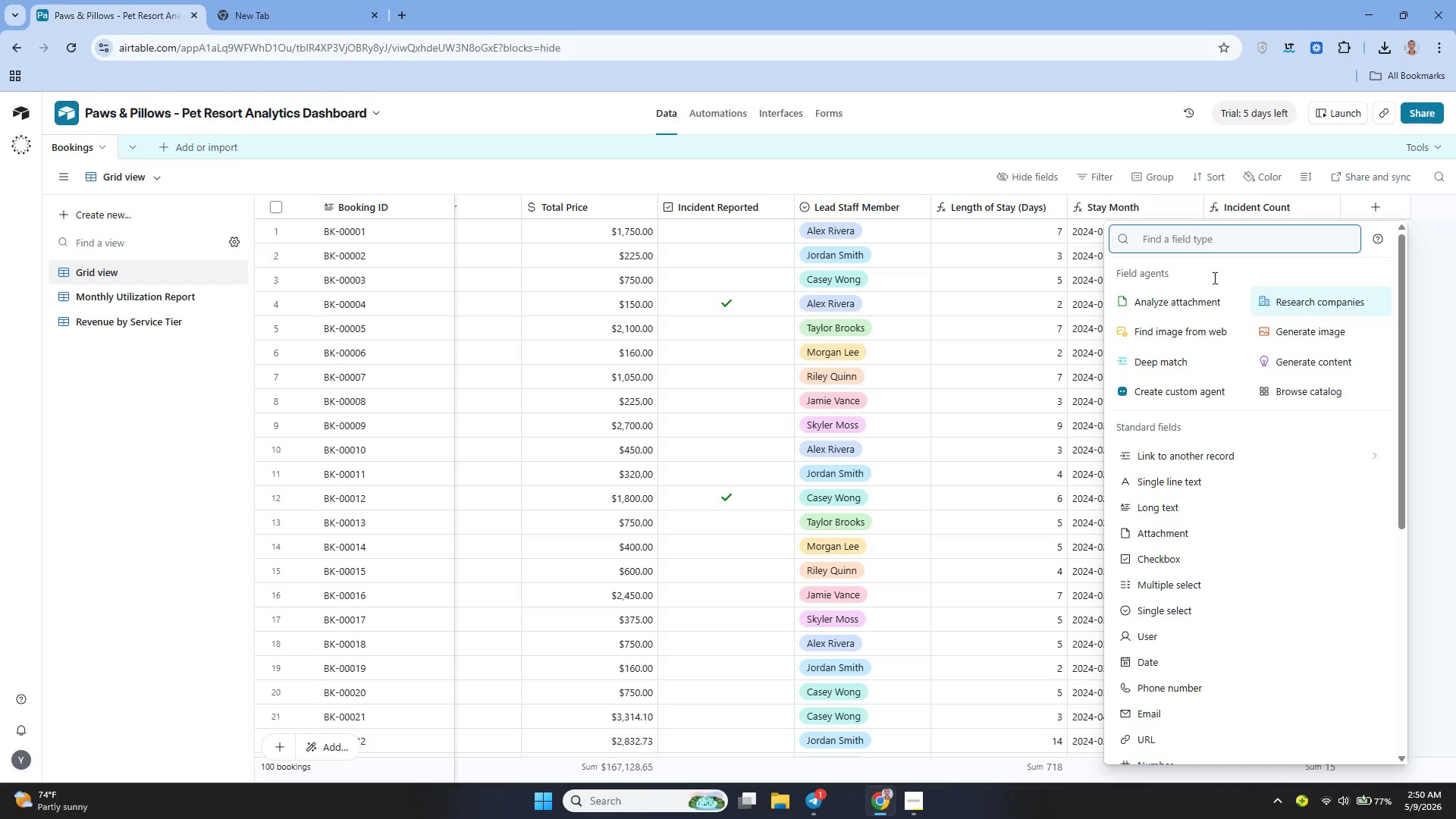 
wait(13.5)
 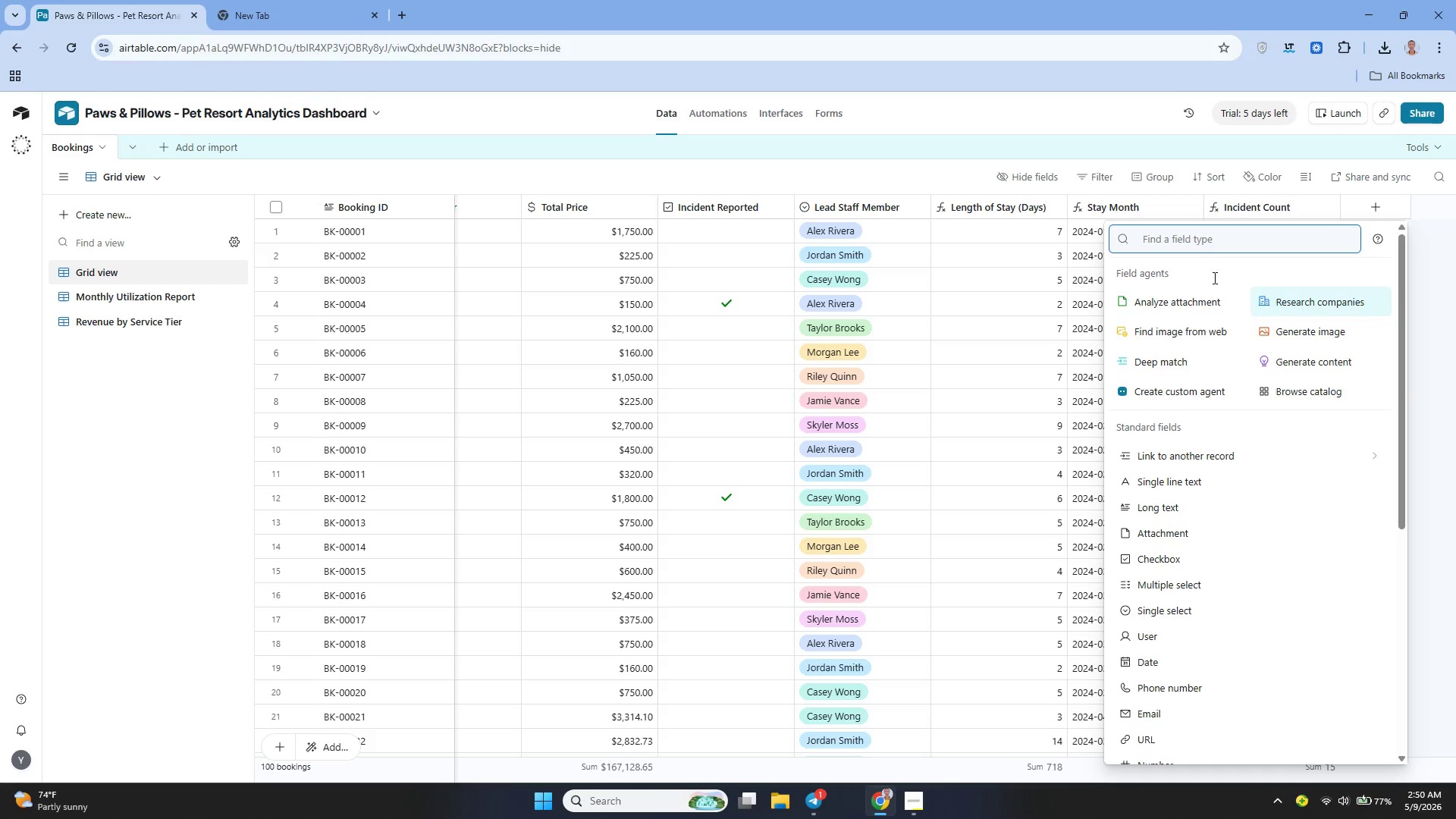 
left_click([1182, 624])
 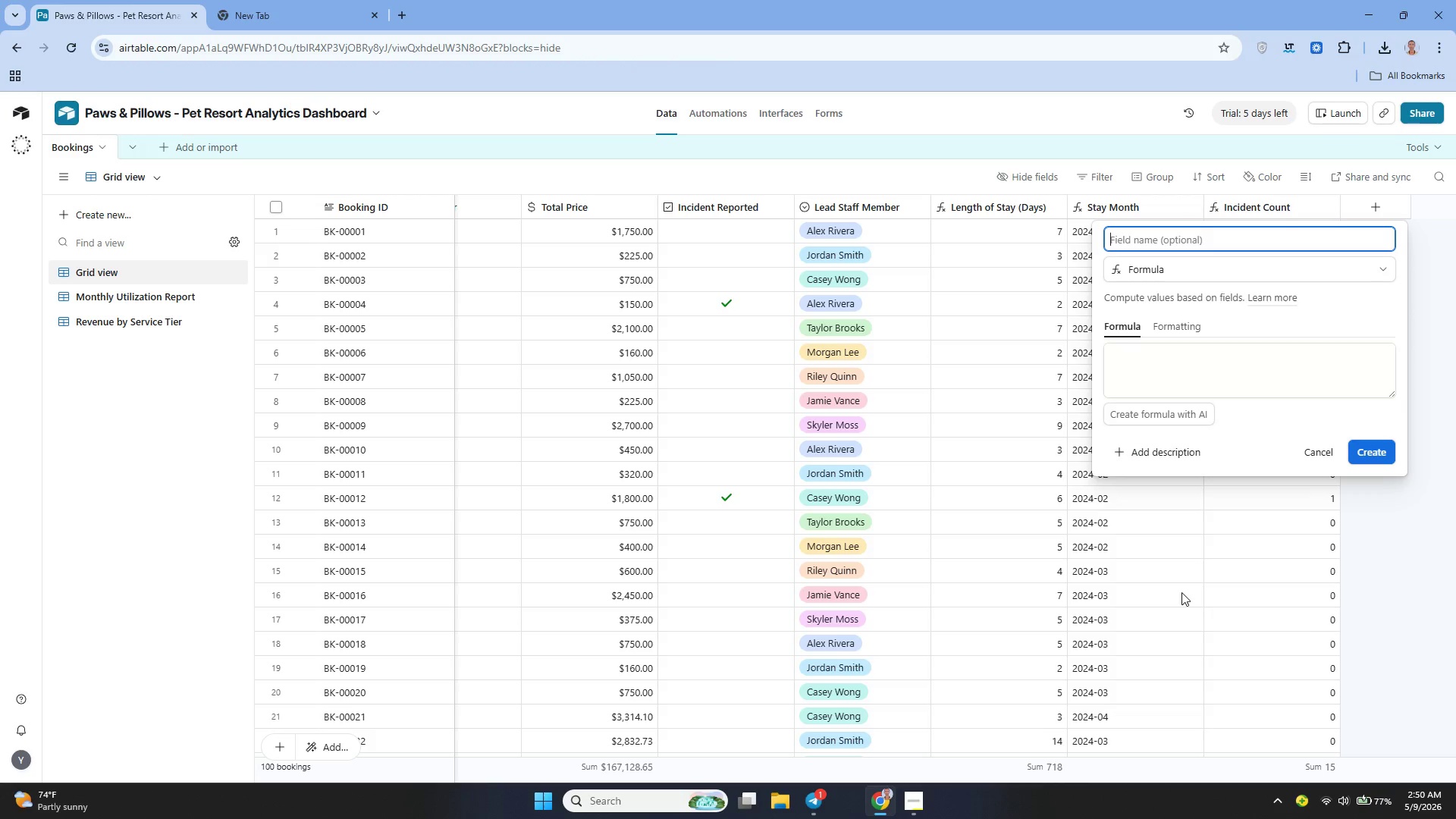 
left_click([1150, 358])
 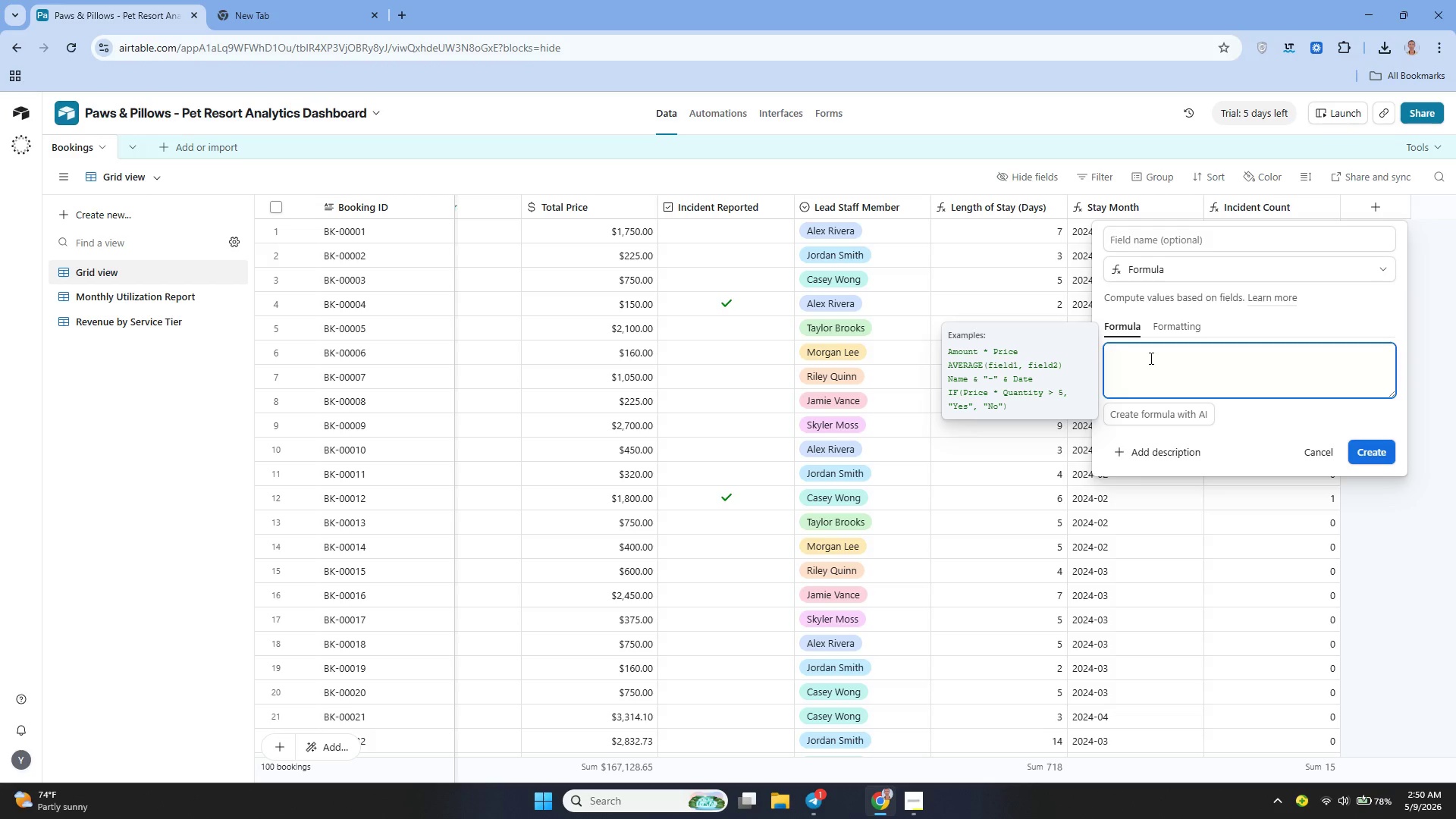 
wait(10.47)
 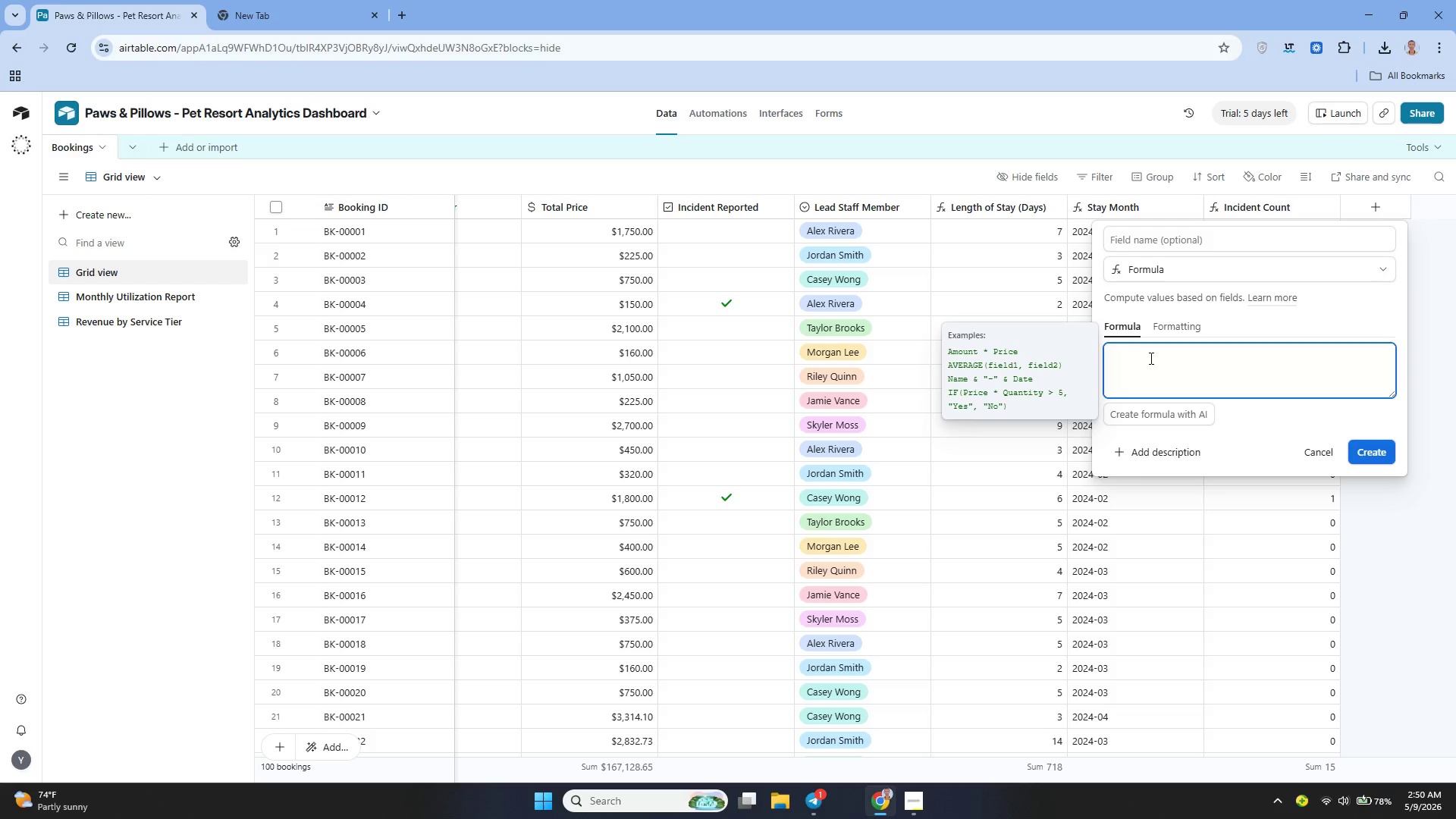 
left_click([1156, 233])
 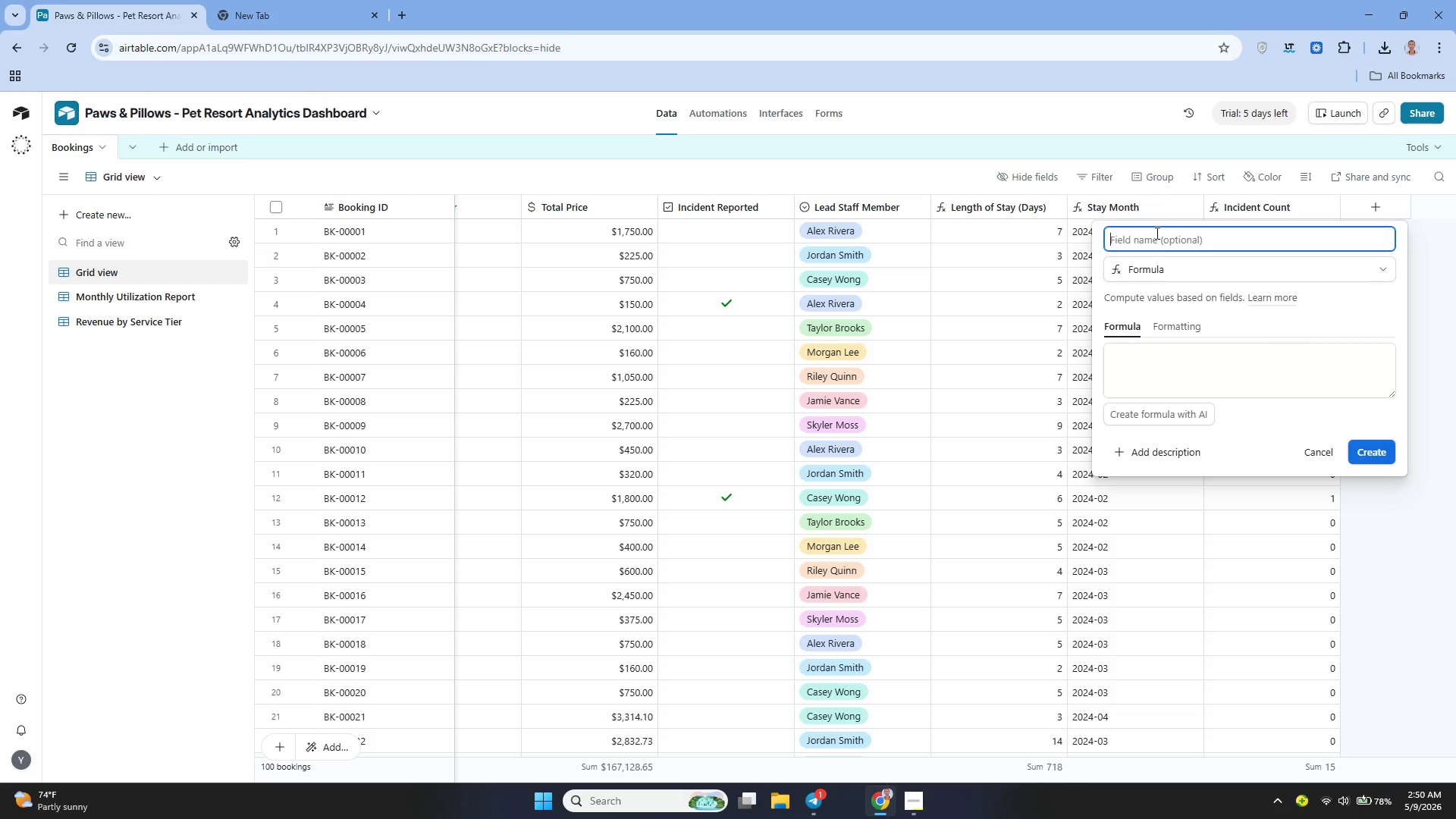 
type(Per Count)
 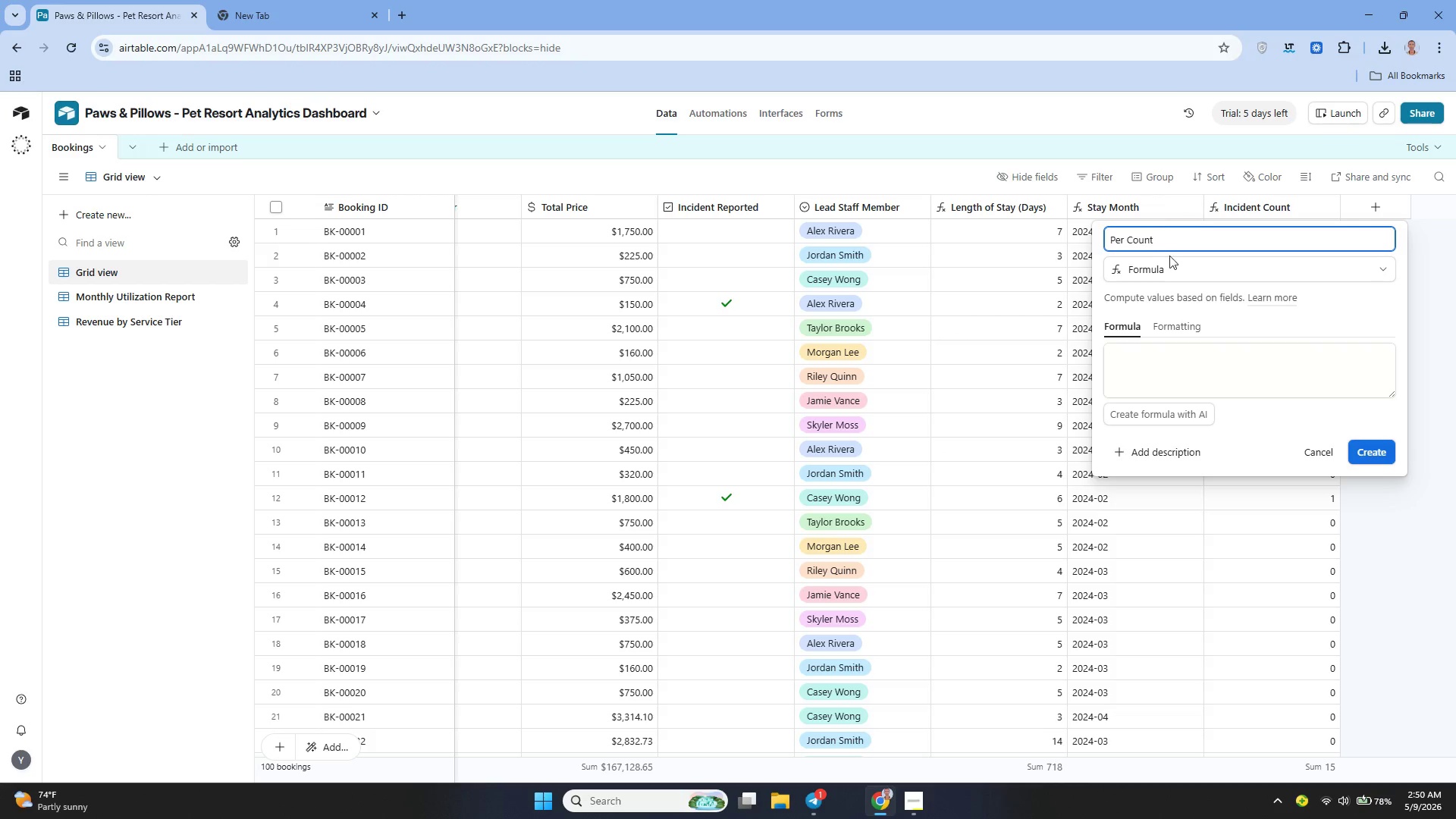 
left_click([1163, 355])
 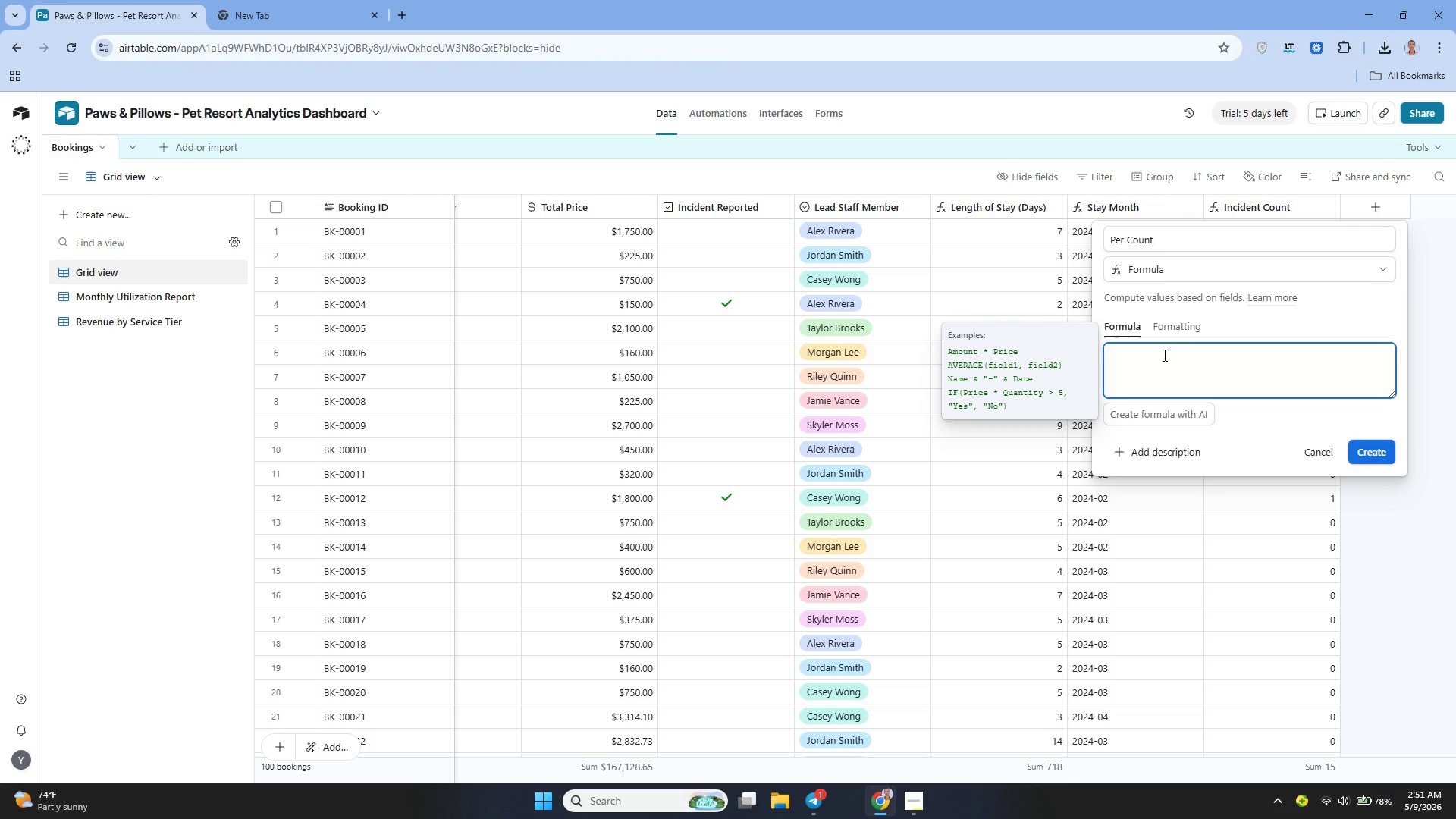 
wait(10.61)
 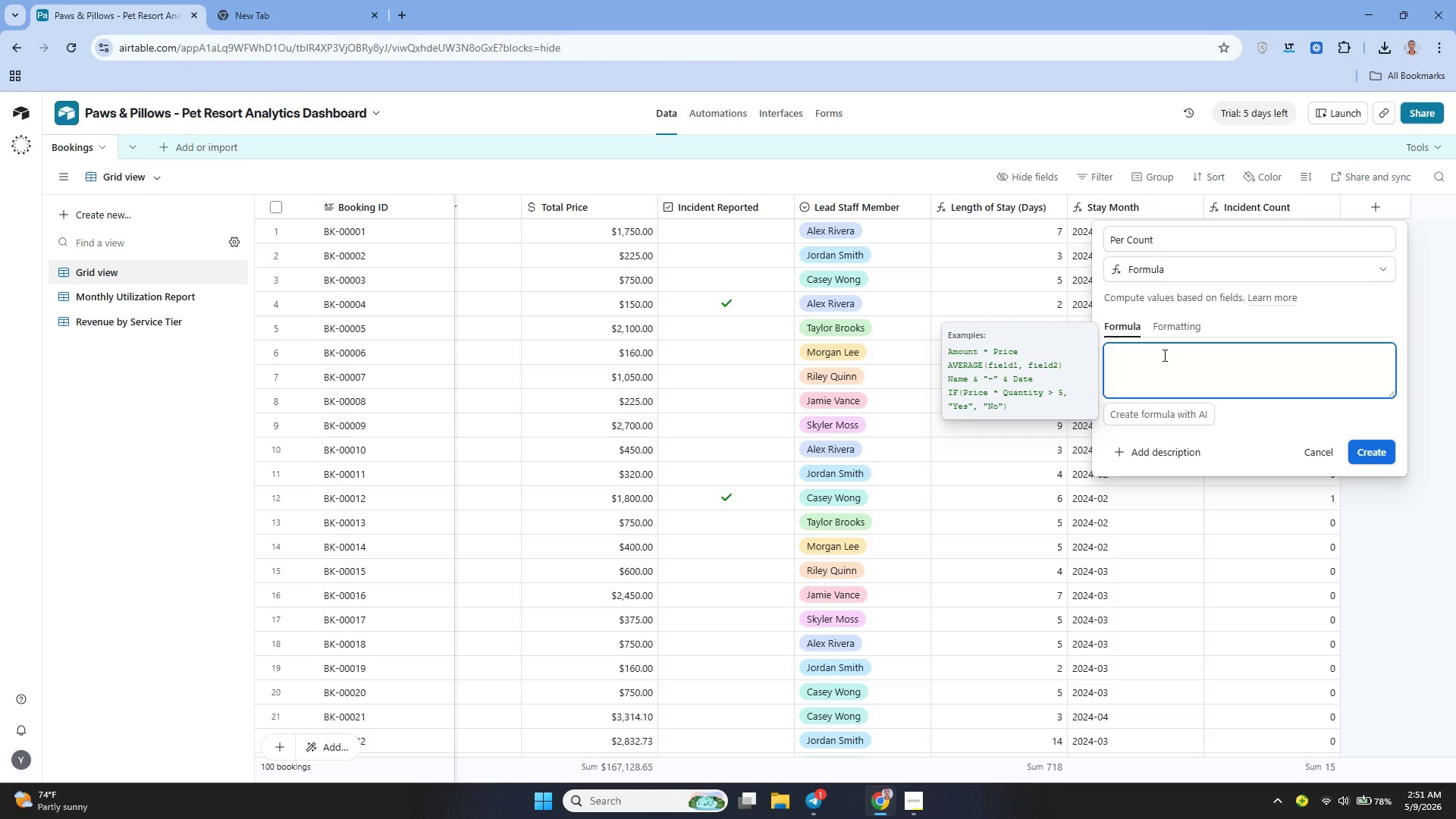 
key(1)
 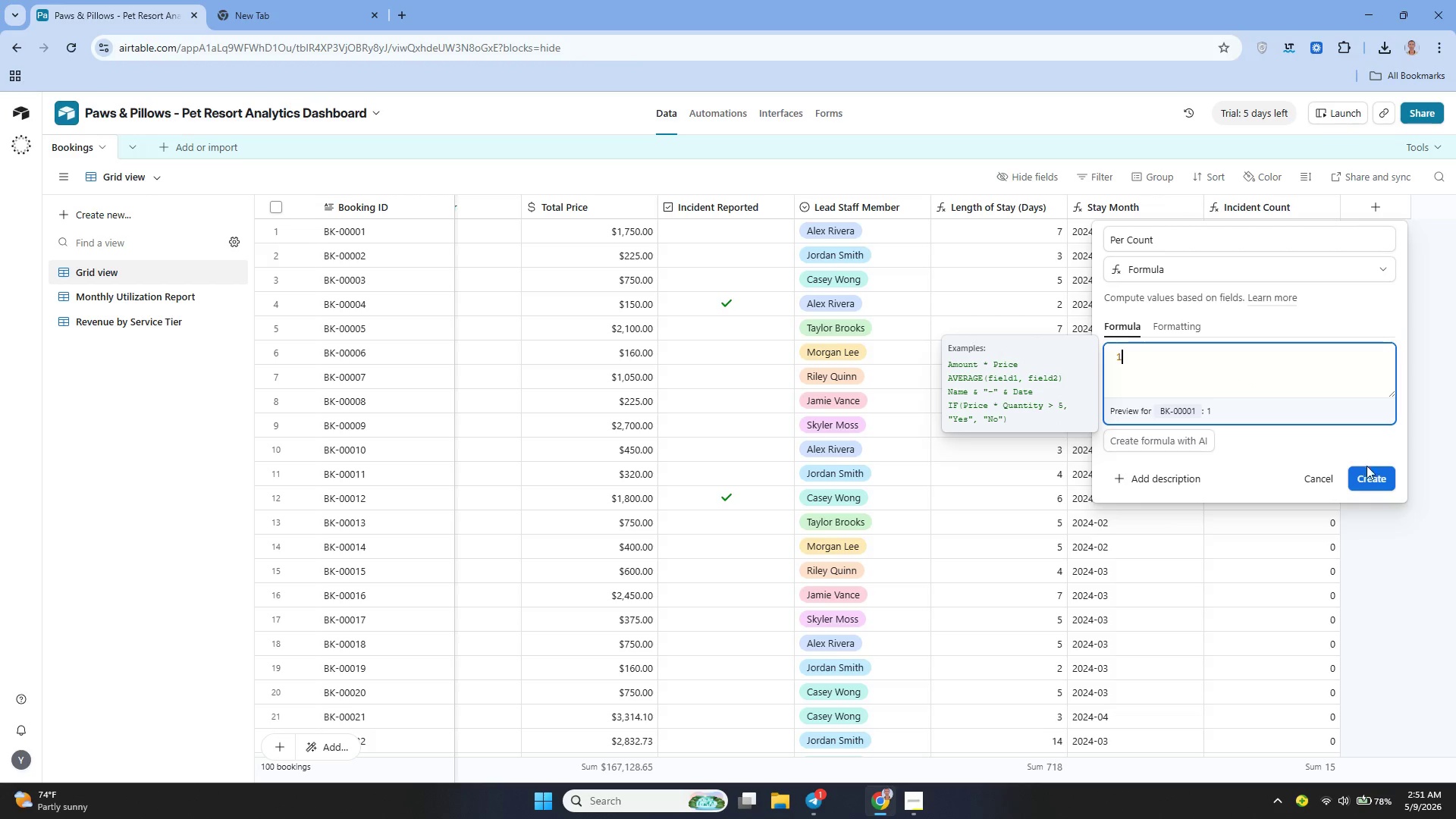 
left_click([1373, 474])
 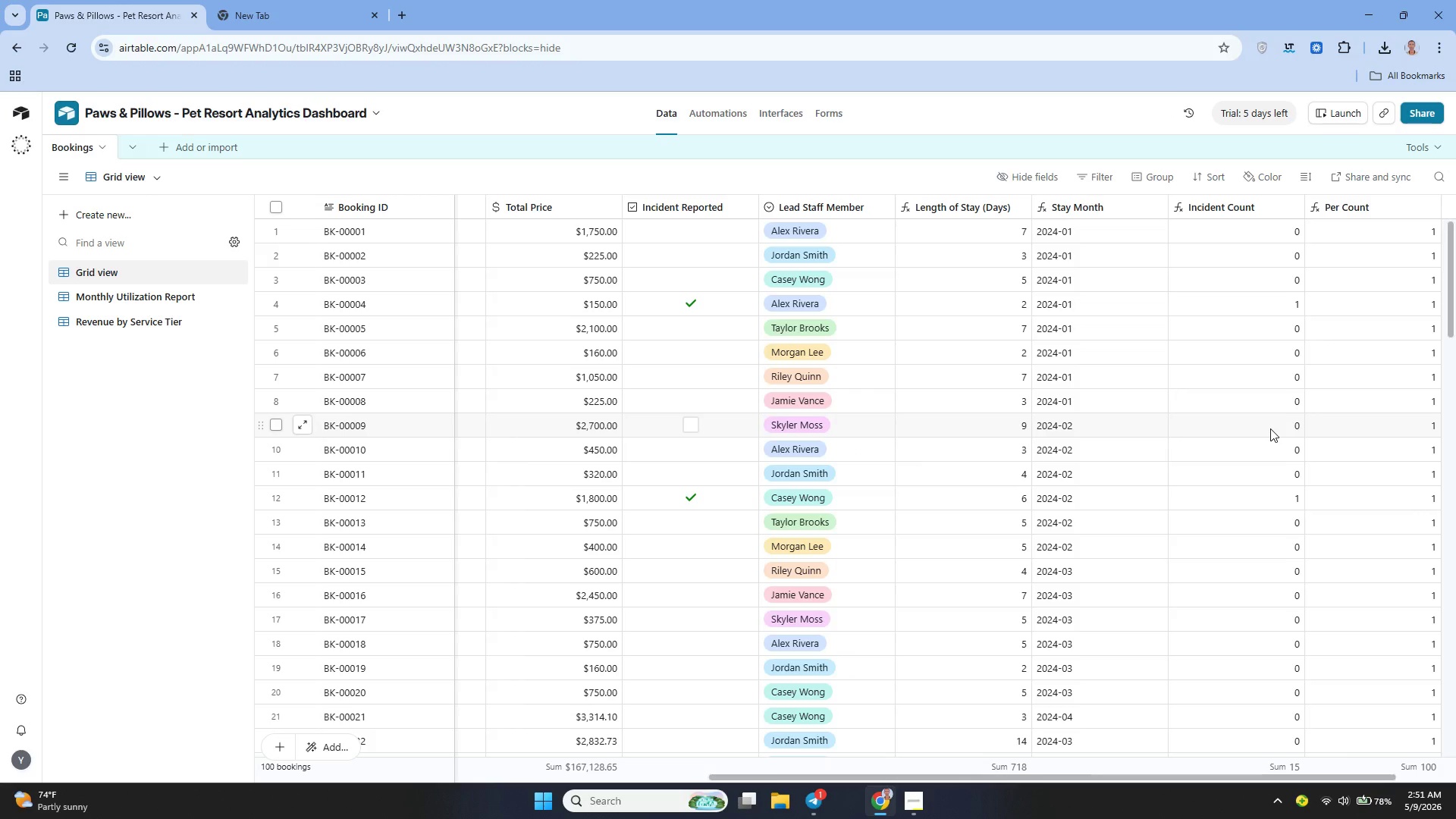 
wait(15.83)
 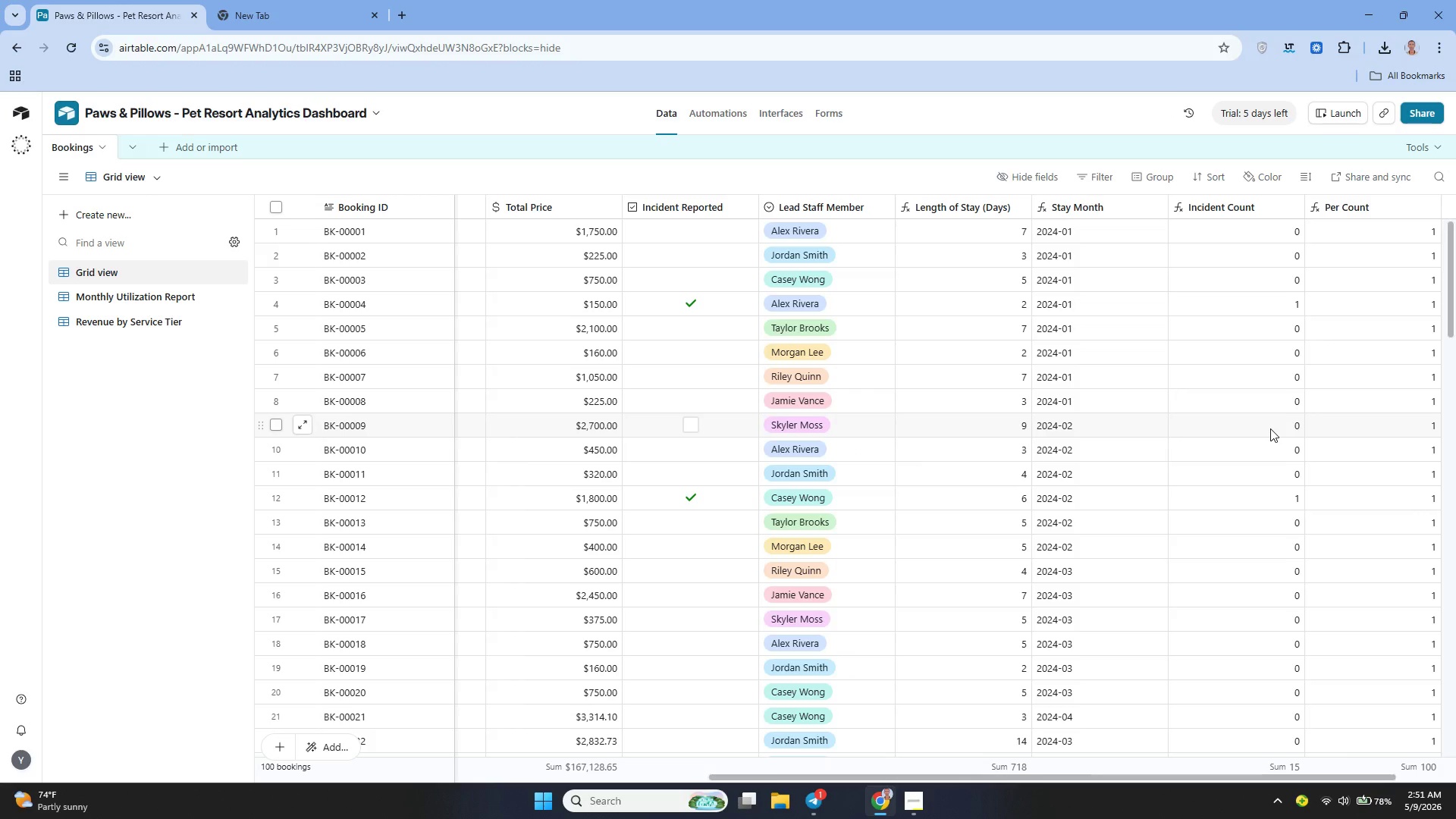 
left_click([167, 150])
 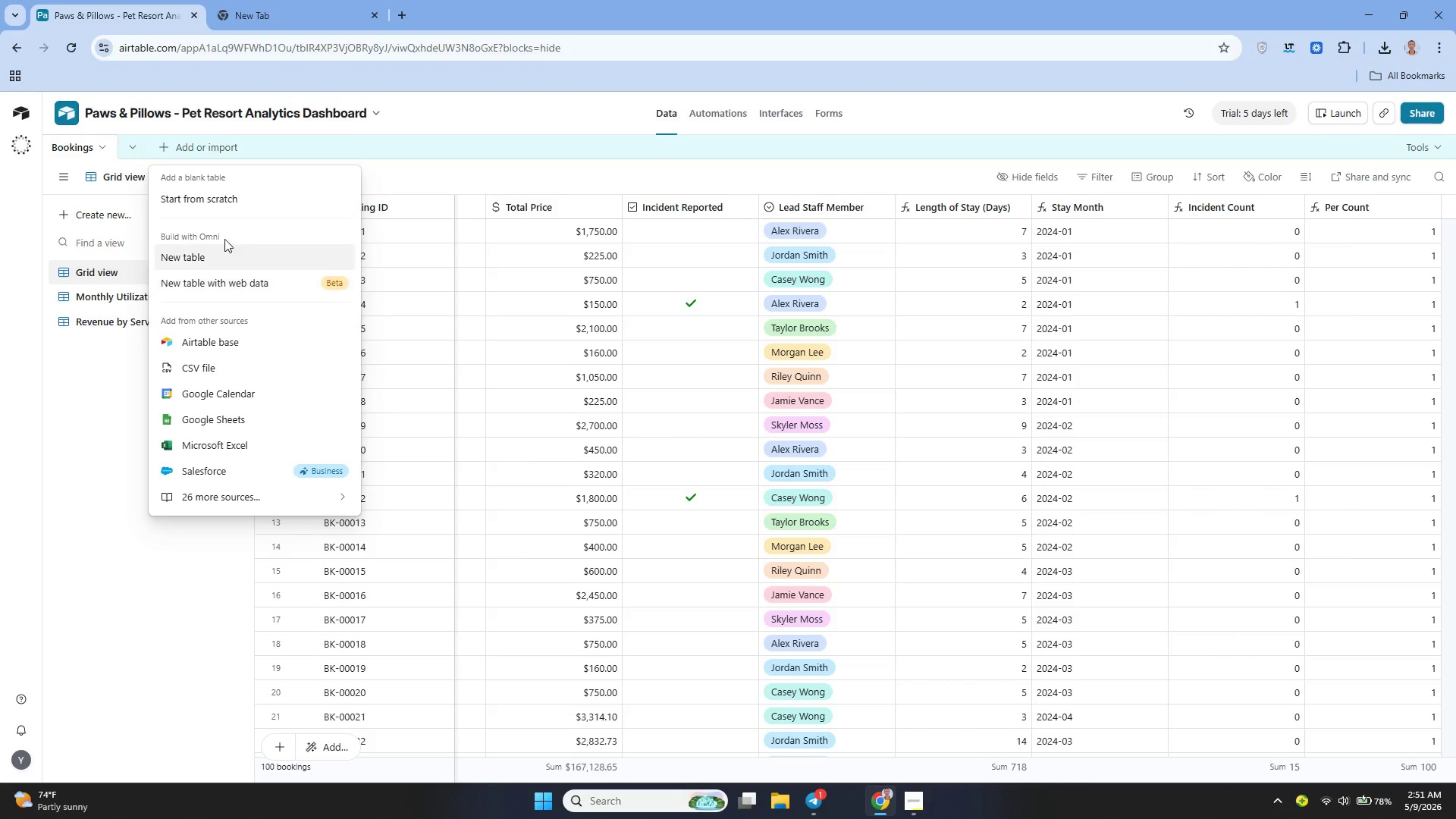 
left_click([215, 206])
 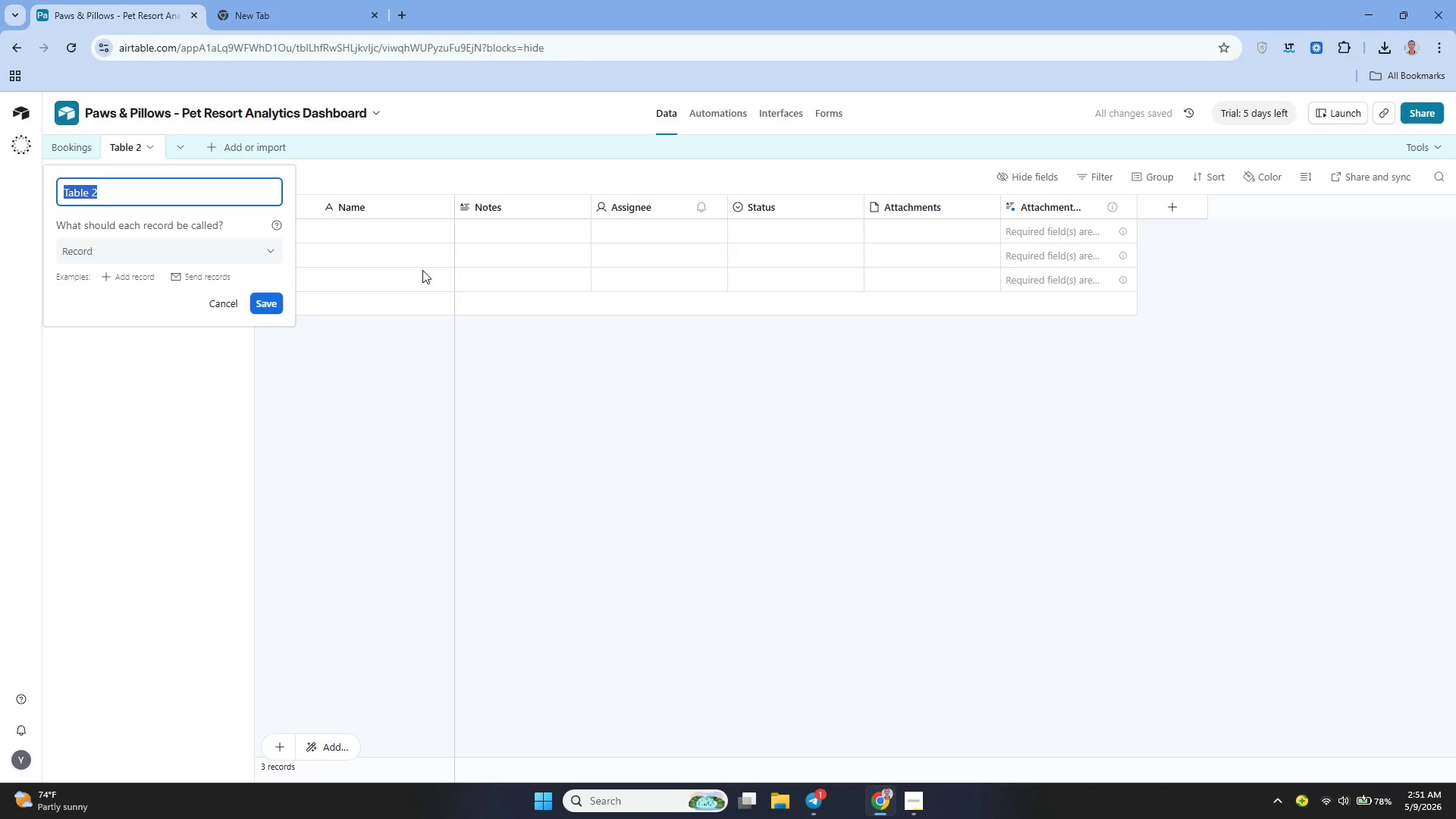 
key(Backspace)
type(Stad)
key(Backspace)
type(ff Performance )
 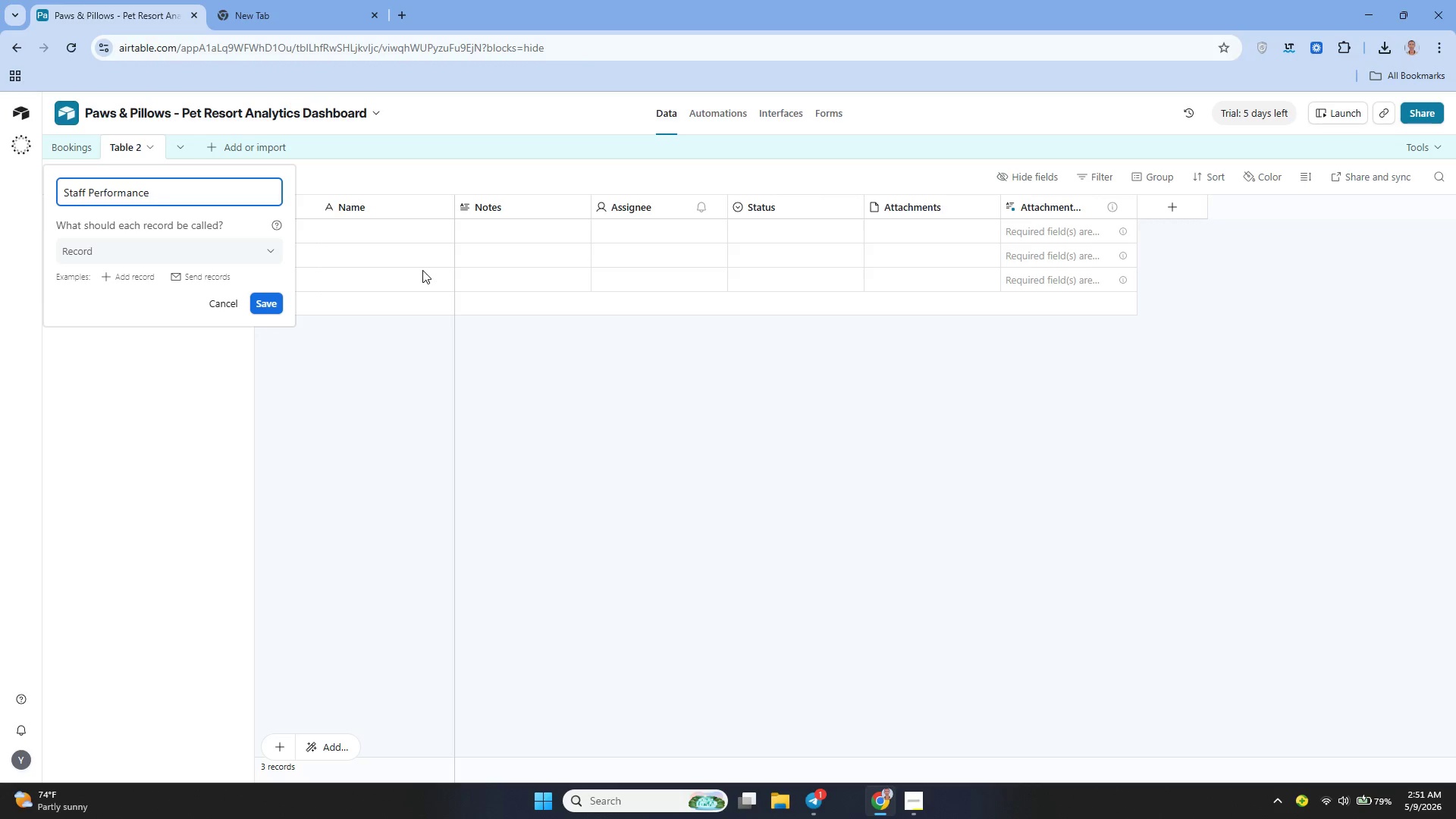 
key(Backspace)
 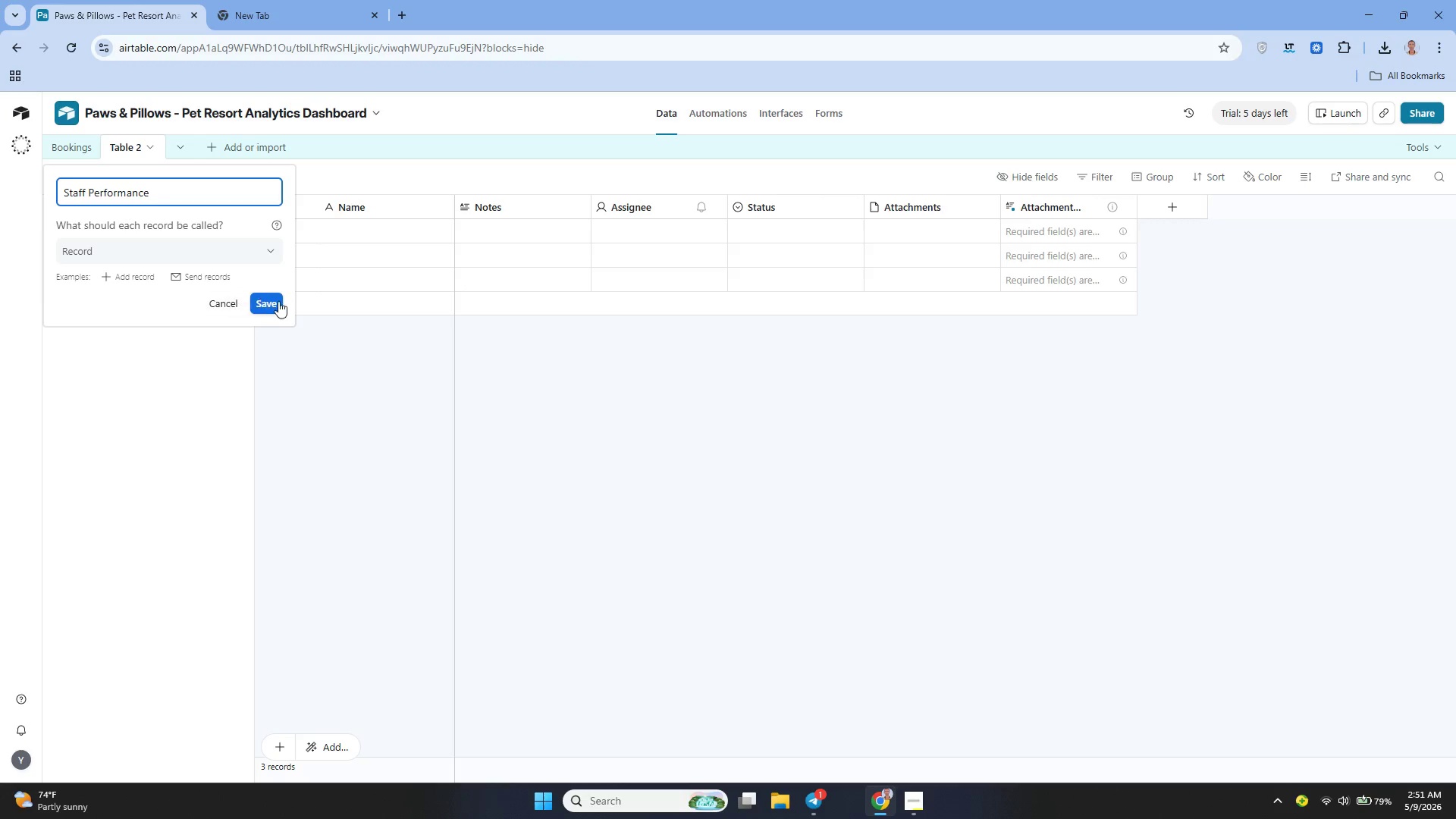 
left_click([280, 301])
 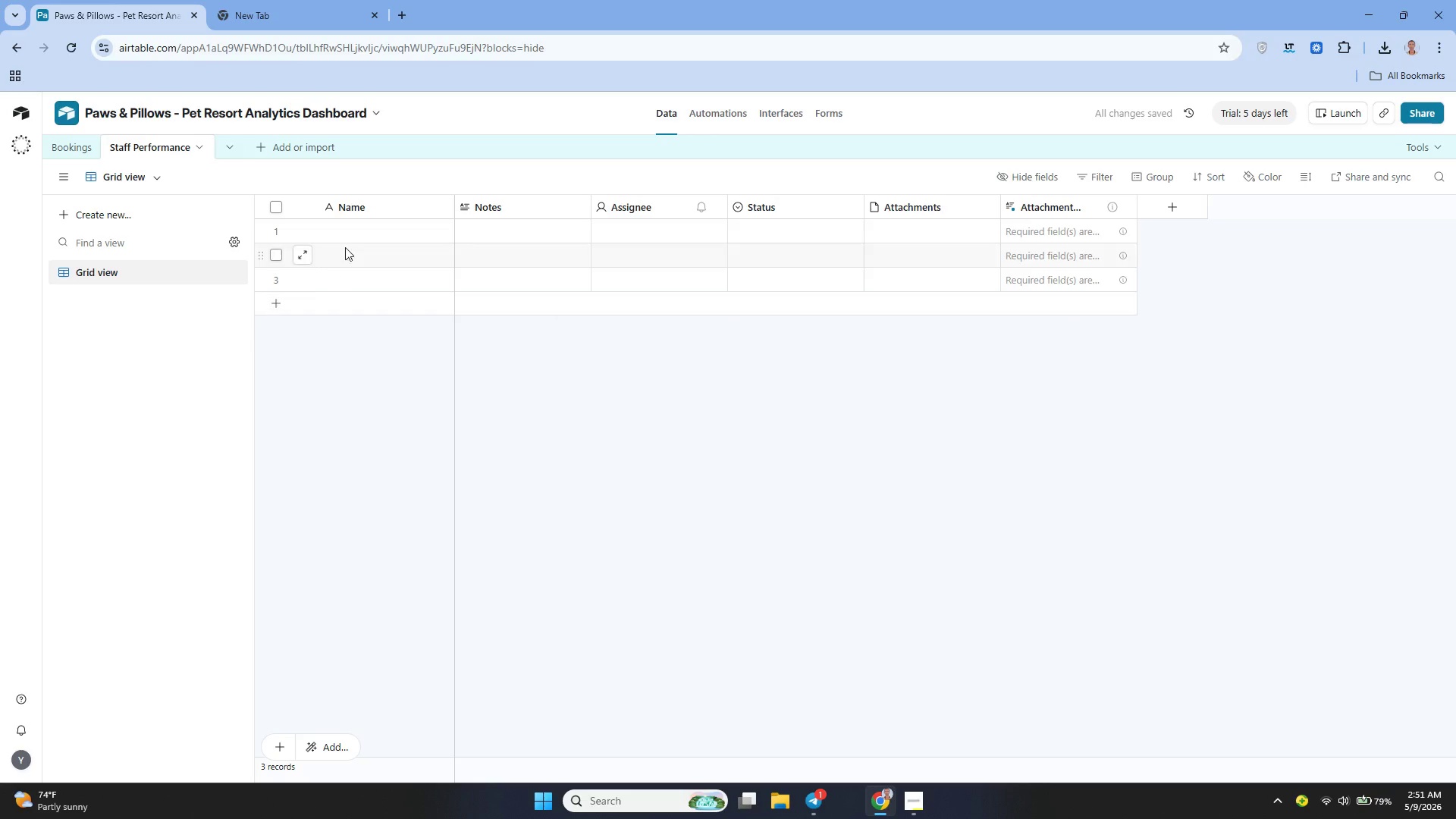 
left_click([441, 212])
 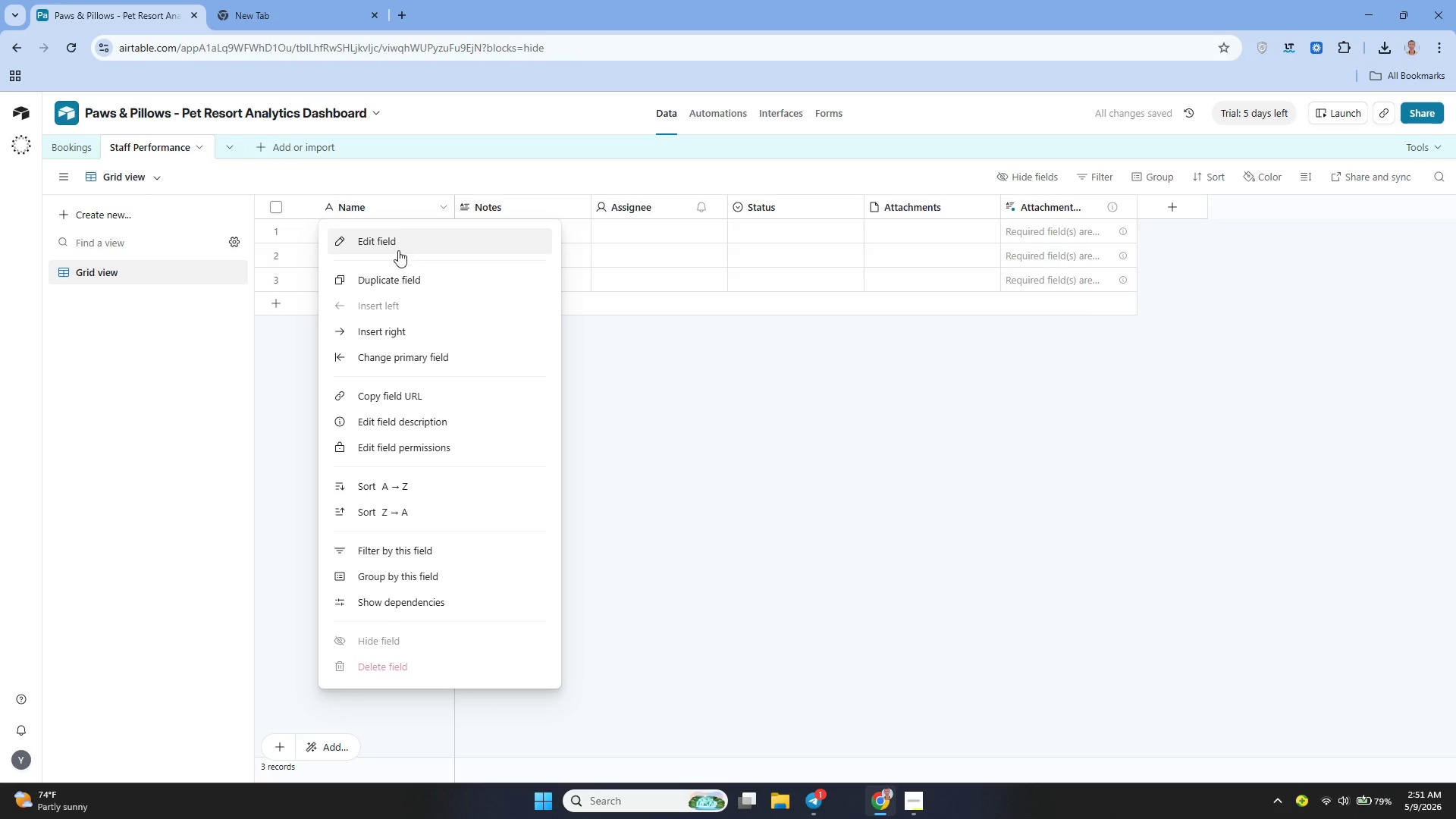 
left_click([390, 238])
 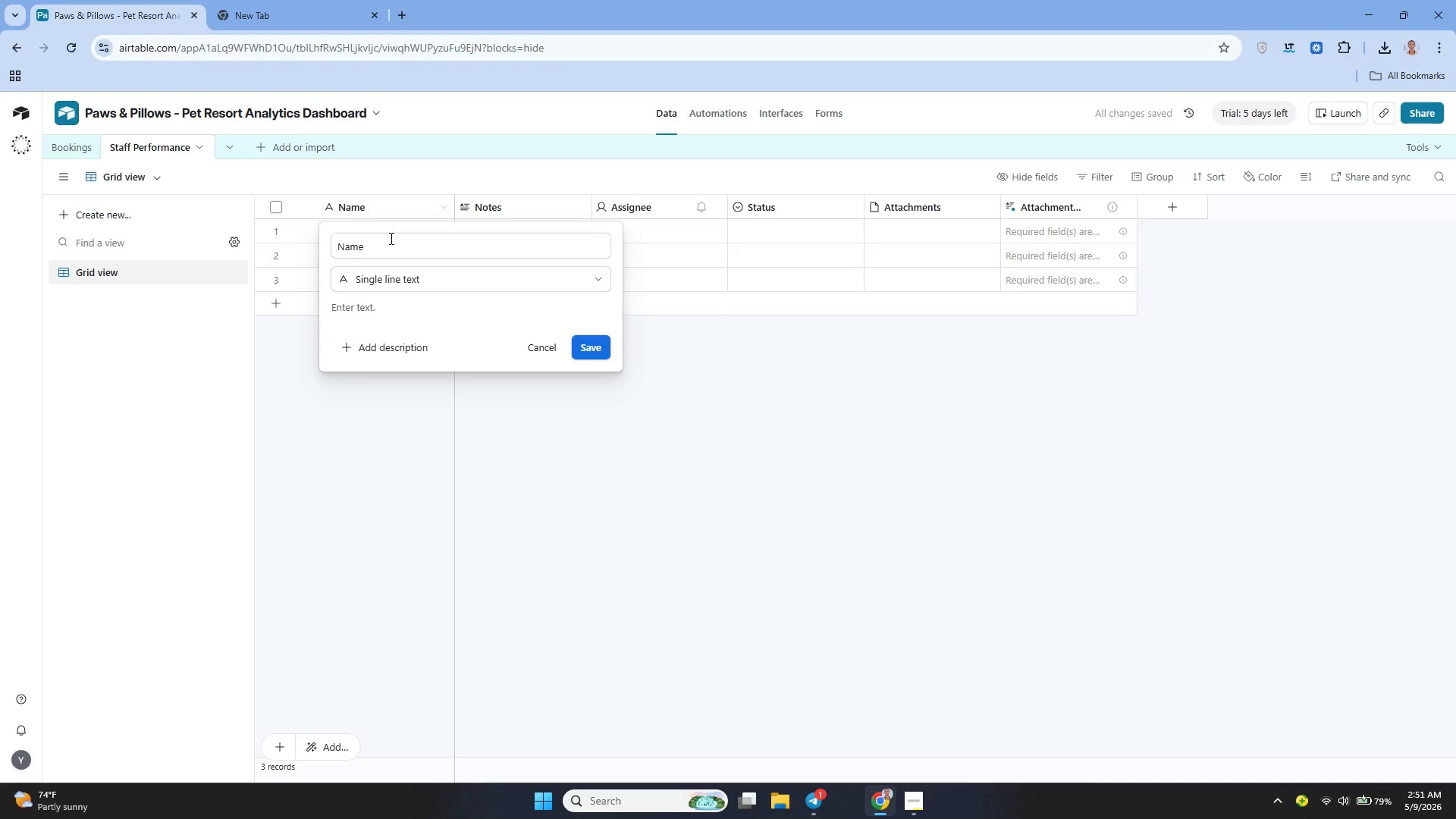 
left_click([390, 238])
 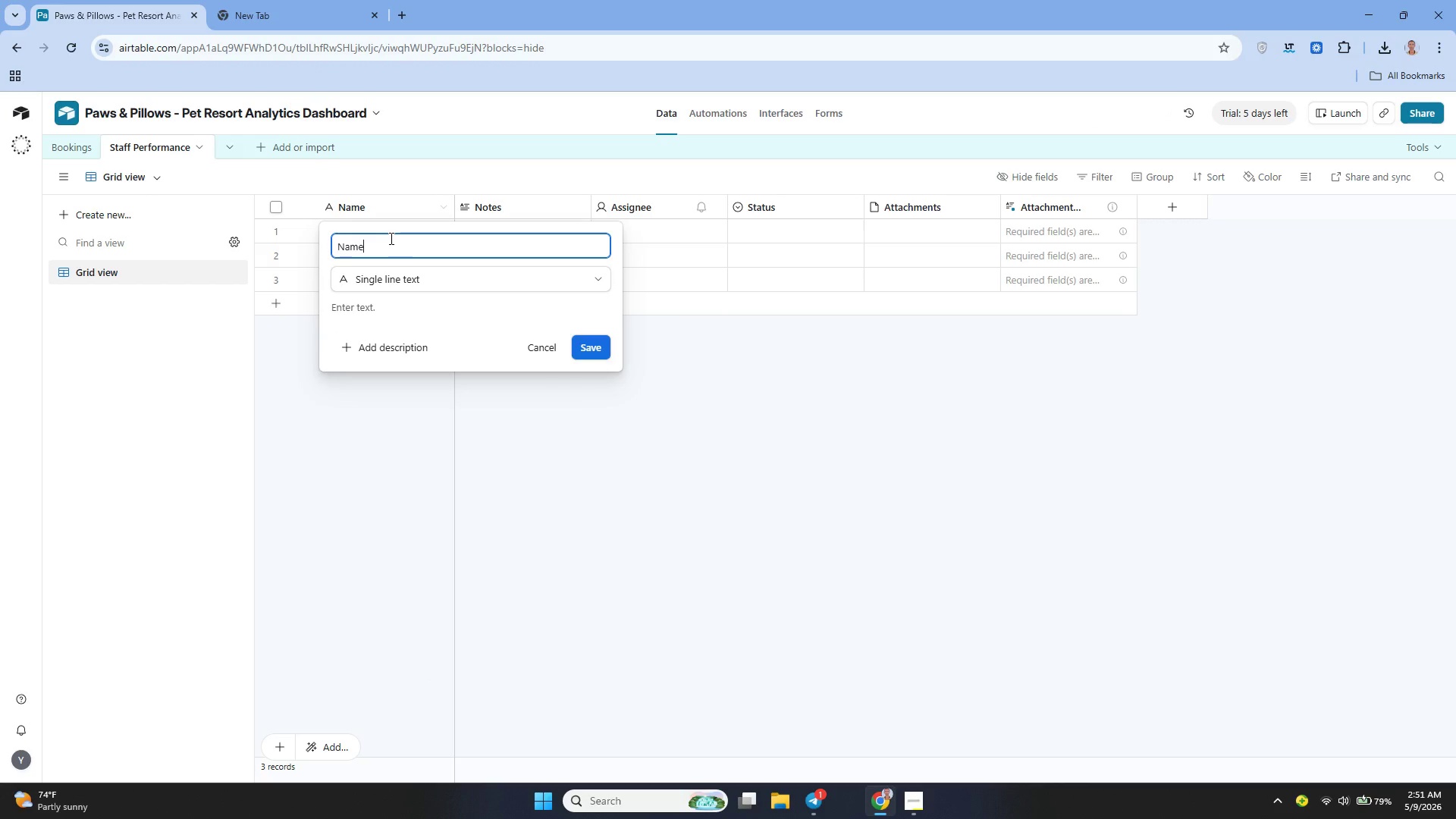 
key(Backspace)
key(Backspace)
key(Backspace)
key(Backspace)
key(Backspace)
type(Staff Name)
 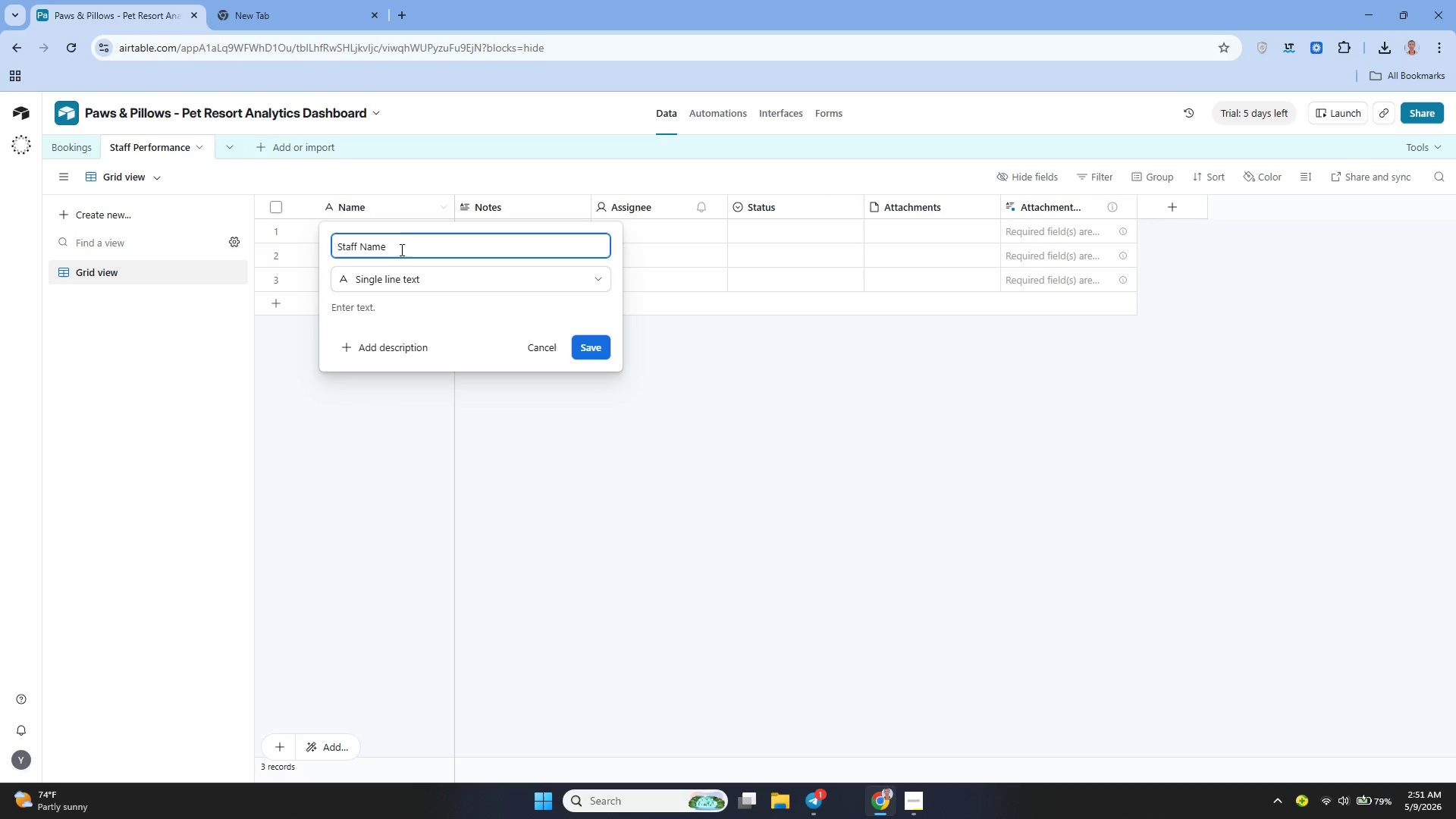 
left_click([614, 350])
 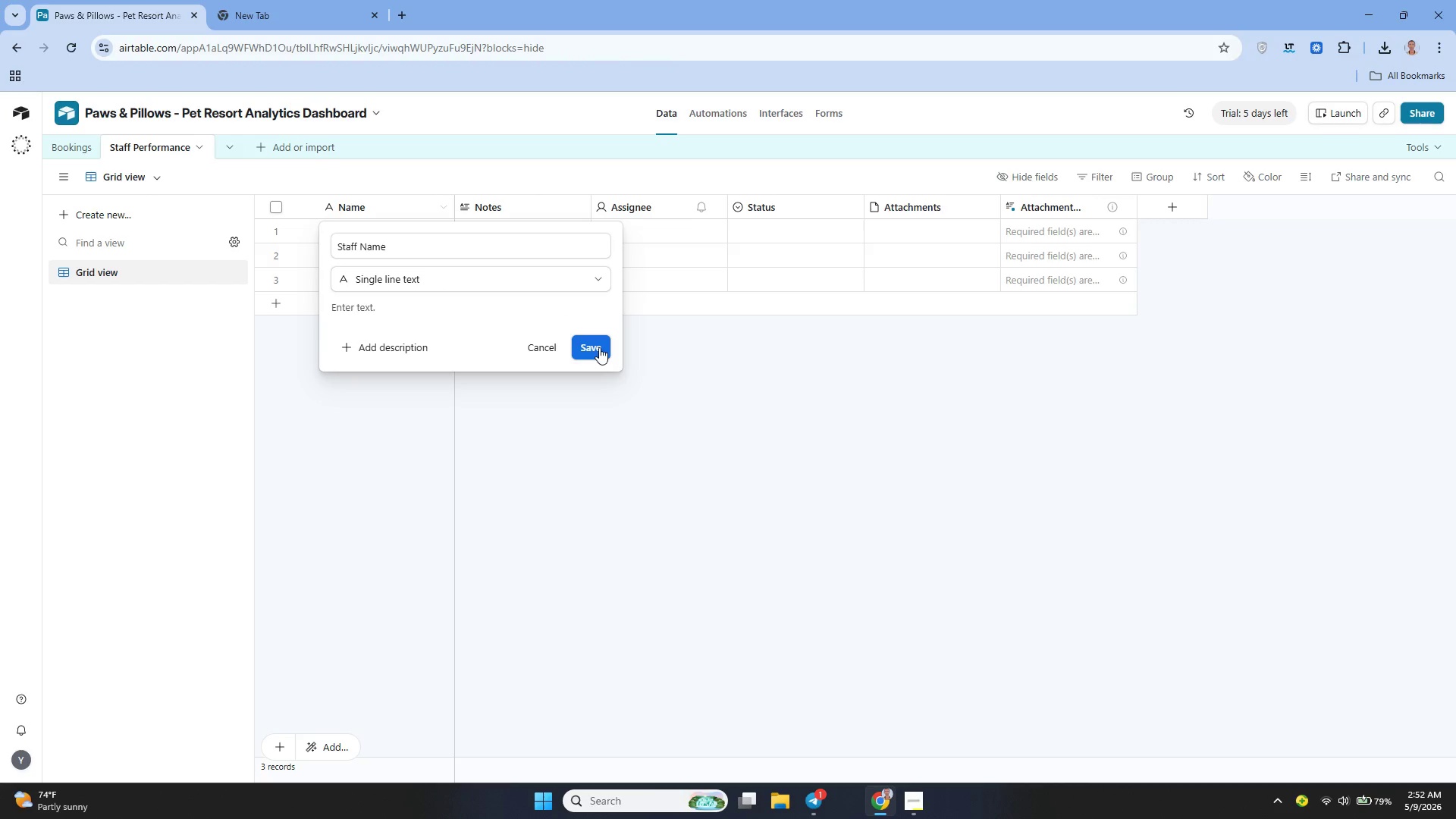 
left_click([599, 347])
 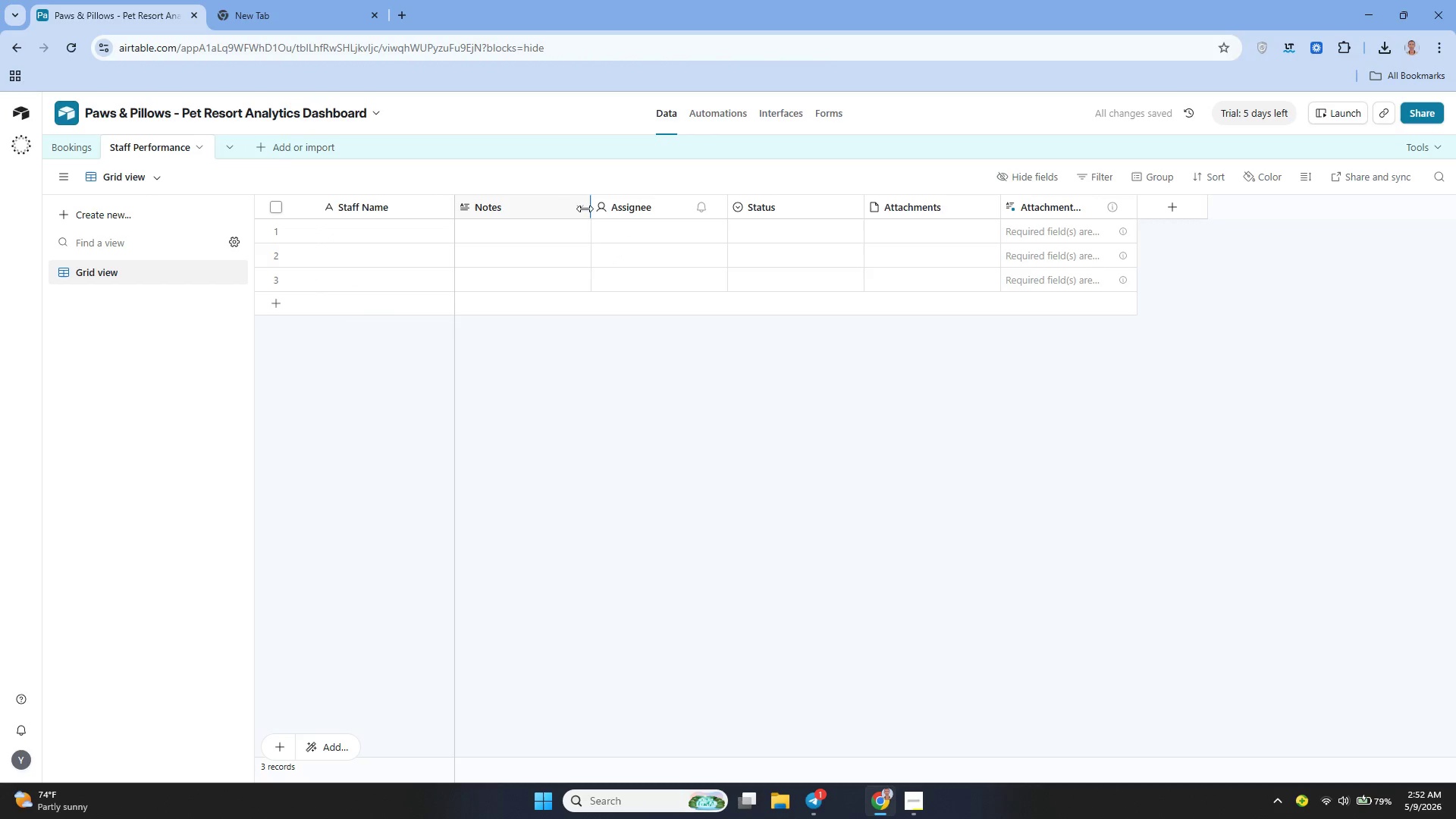 
left_click([579, 209])
 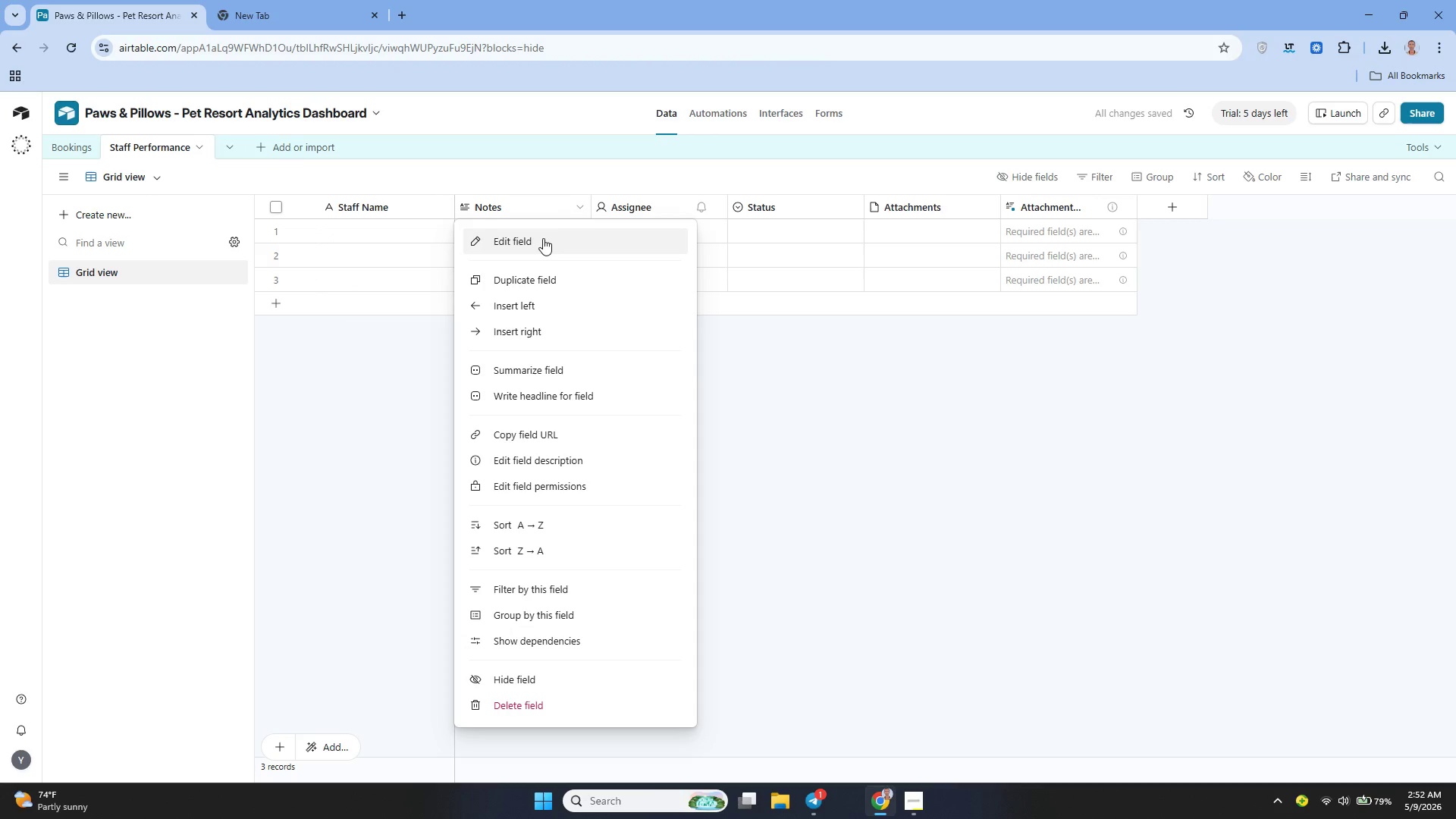 
left_click([541, 238])
 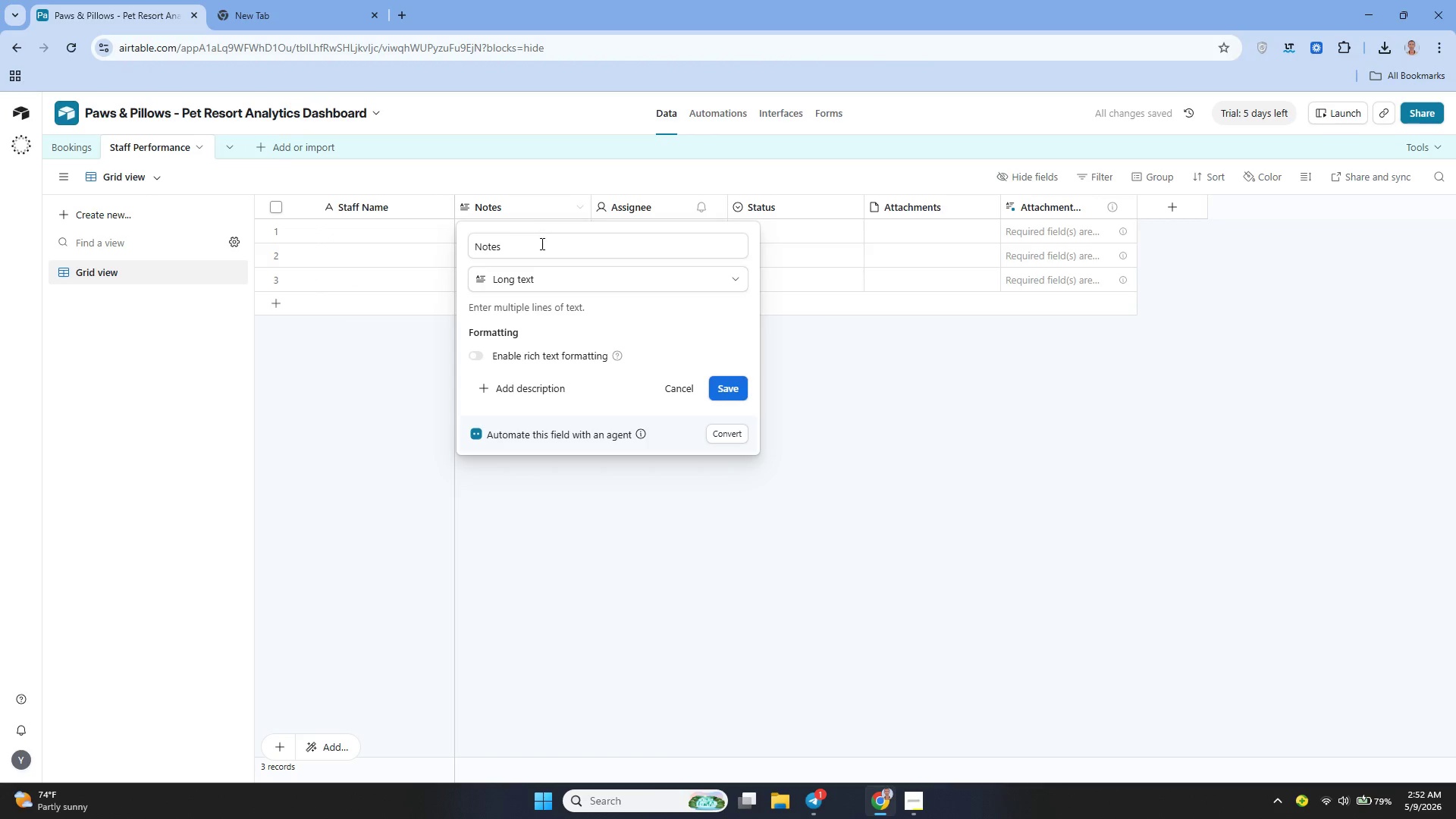 
left_click([541, 244])
 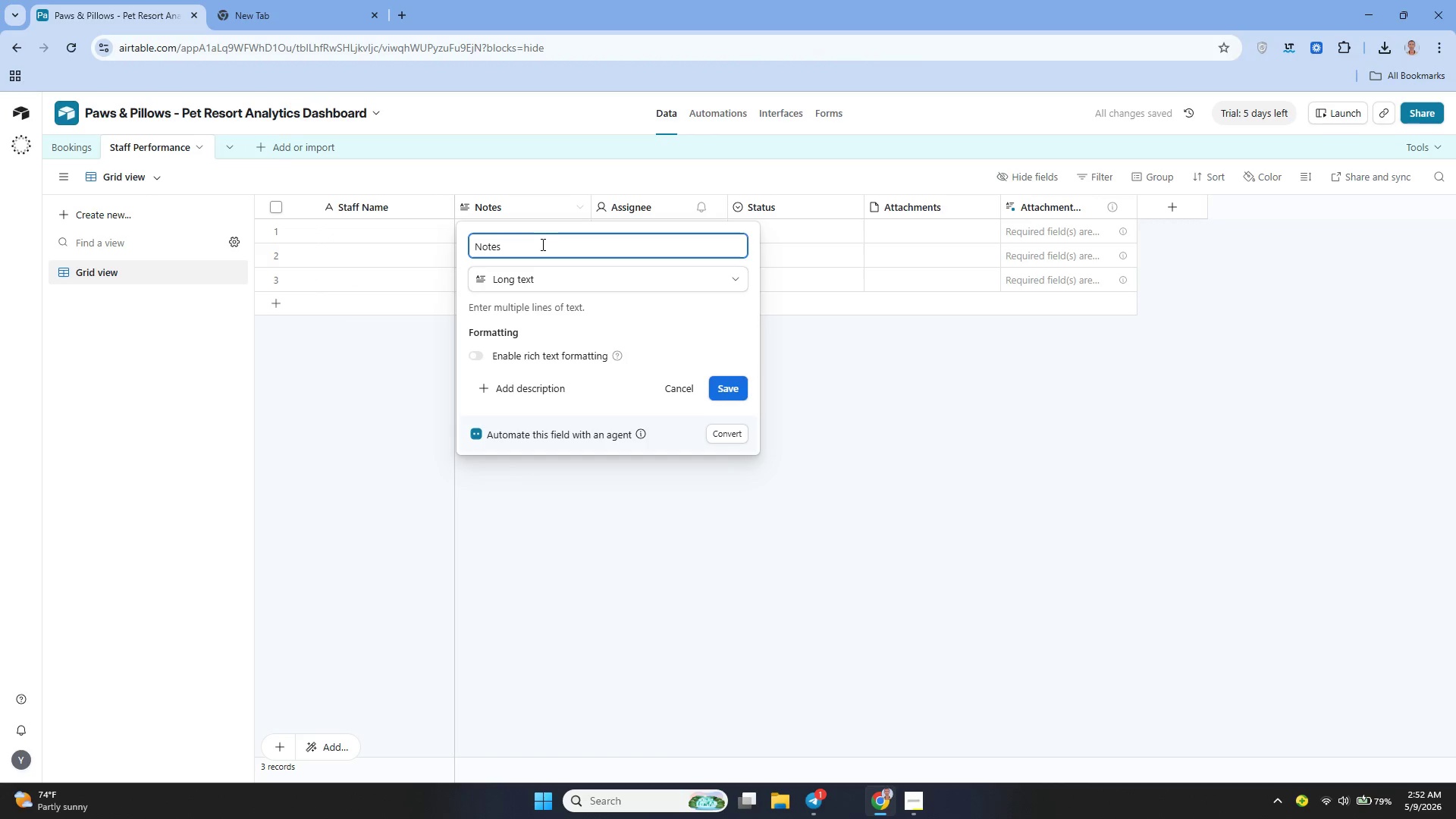 
key(Backspace)
key(Backspace)
key(Backspace)
key(Backspace)
key(Backspace)
type(Total Incidents)
 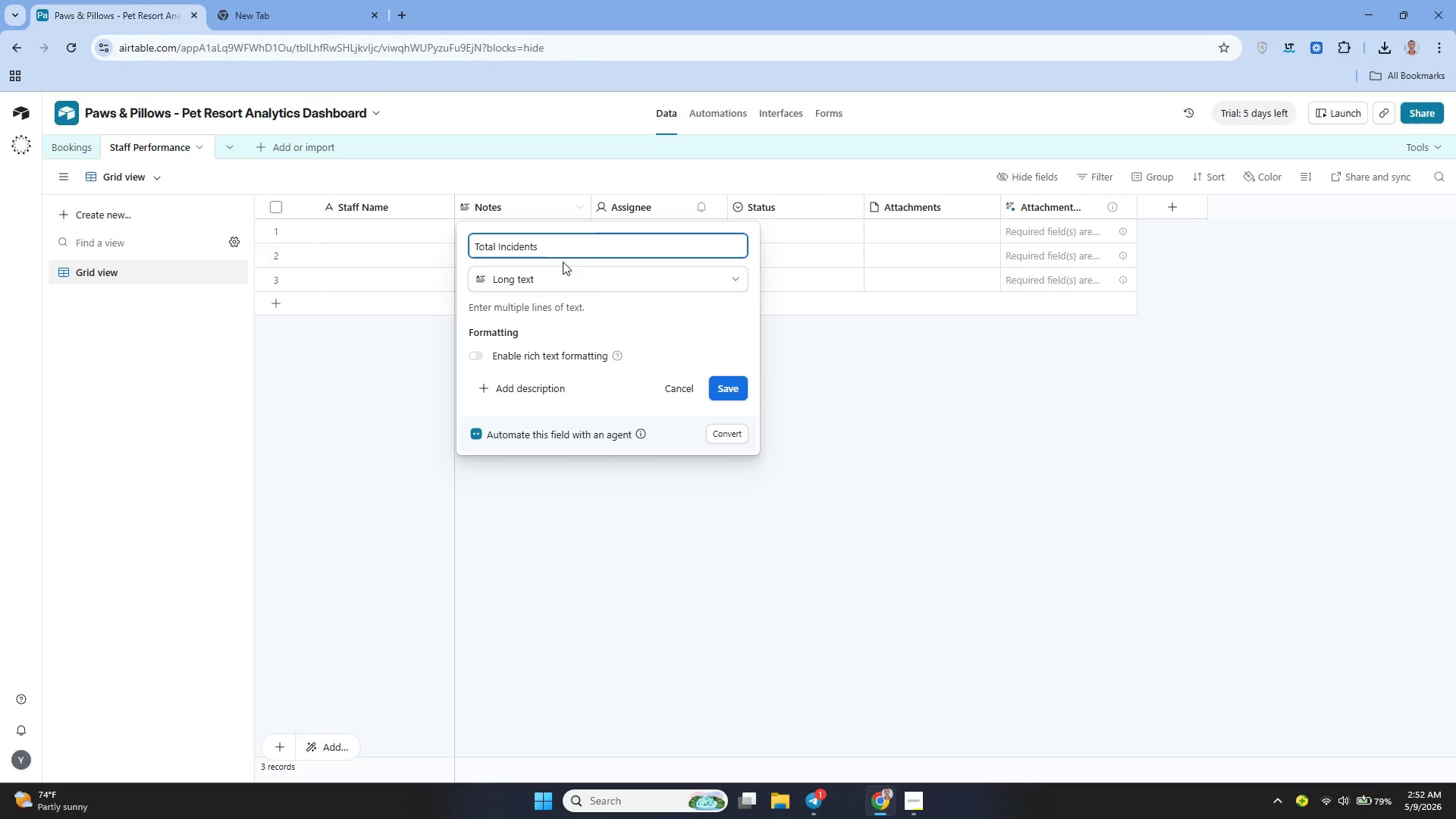 
left_click([739, 391])
 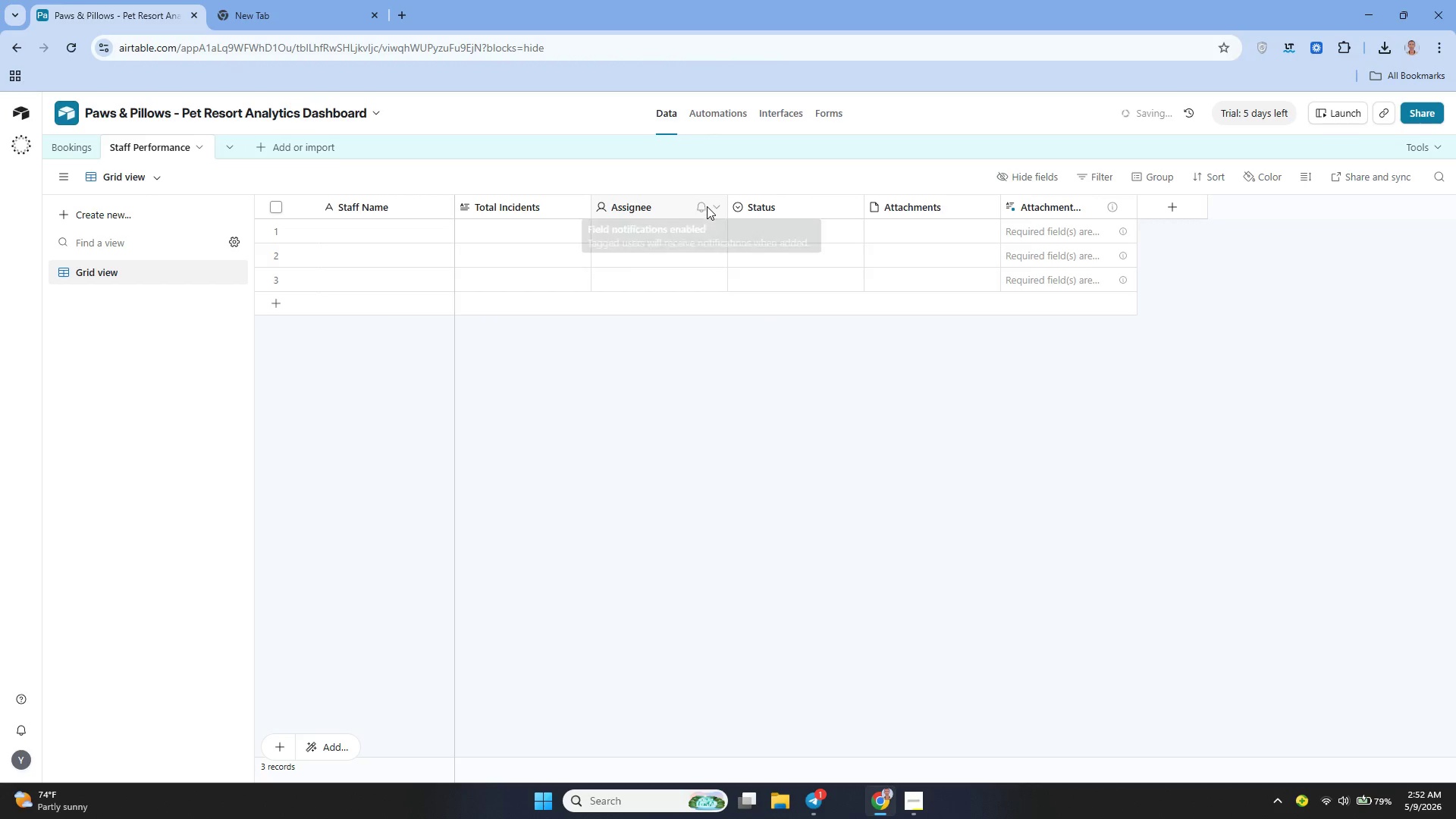 
left_click([708, 206])
 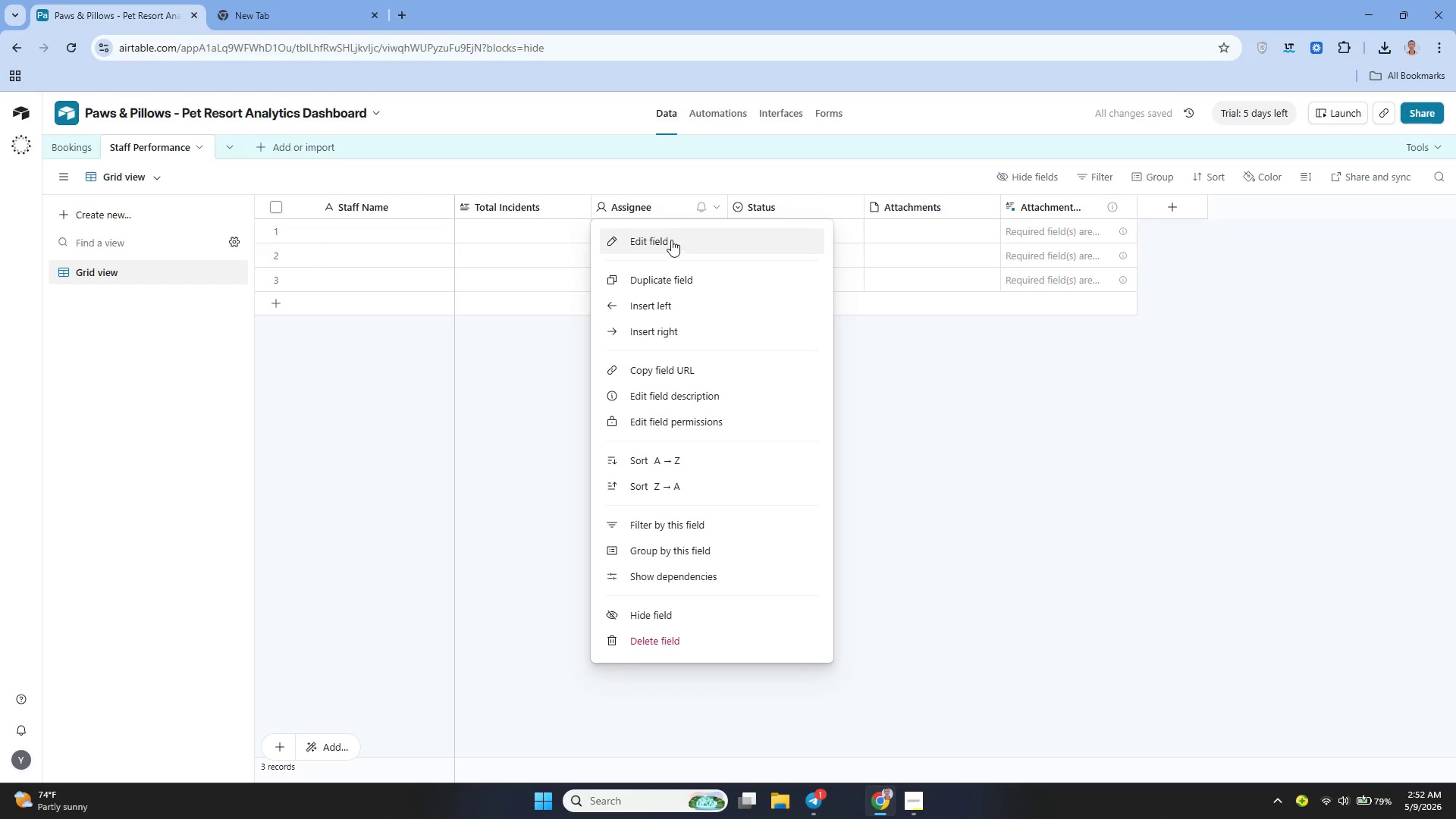 
left_click([670, 240])
 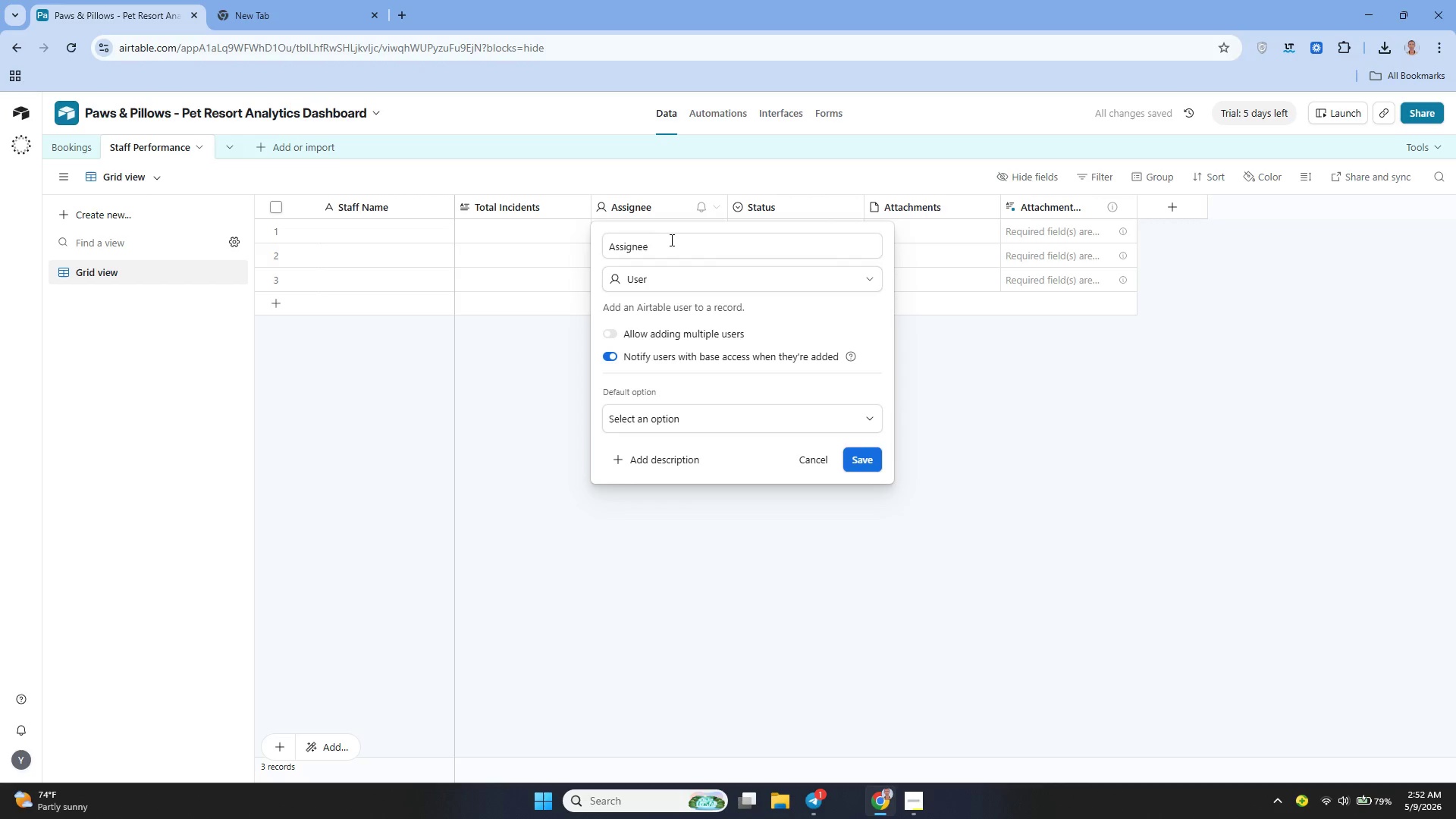 
double_click([670, 240])
 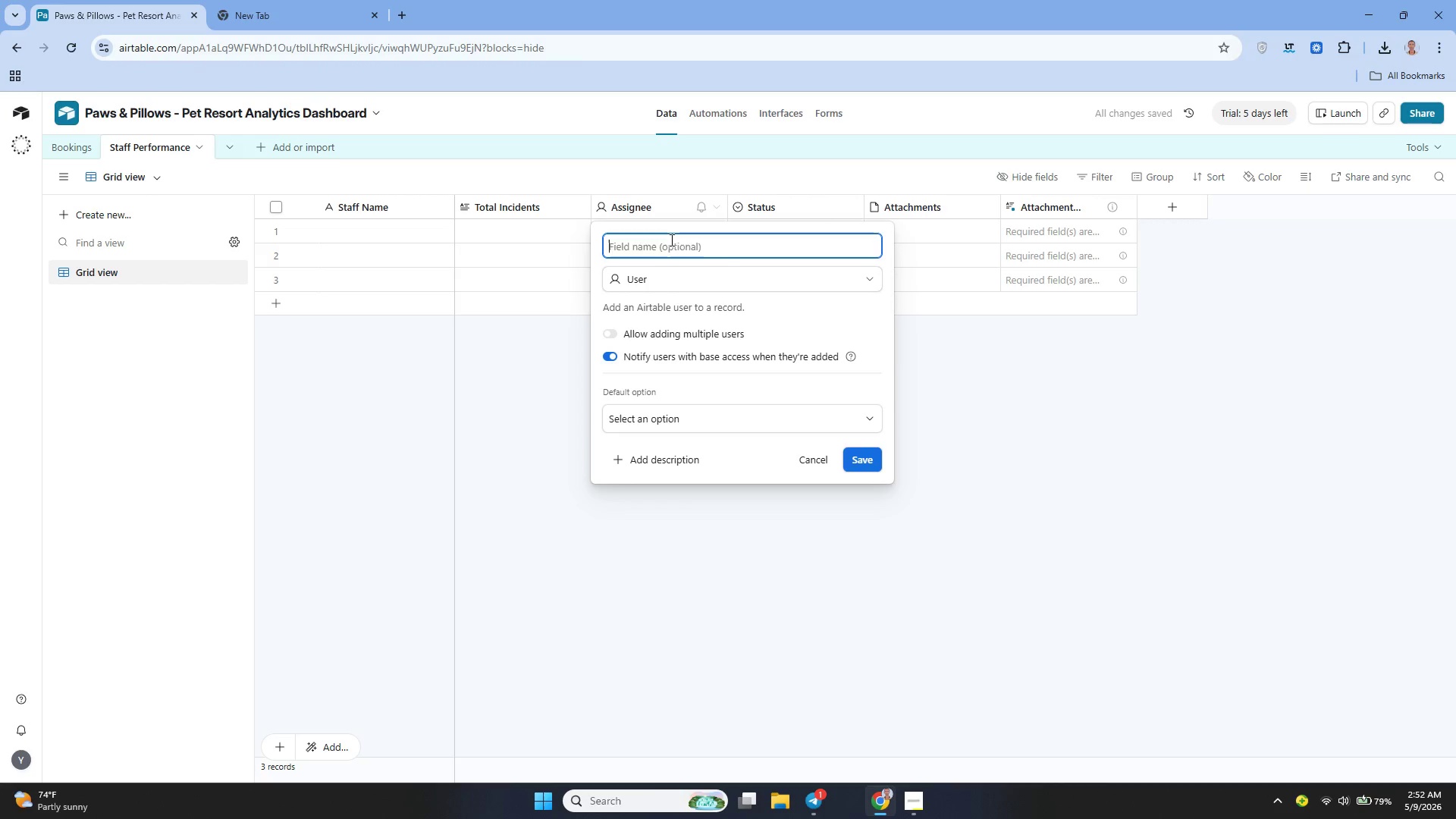 
key(Backspace)
type(Total Pets Managed)
 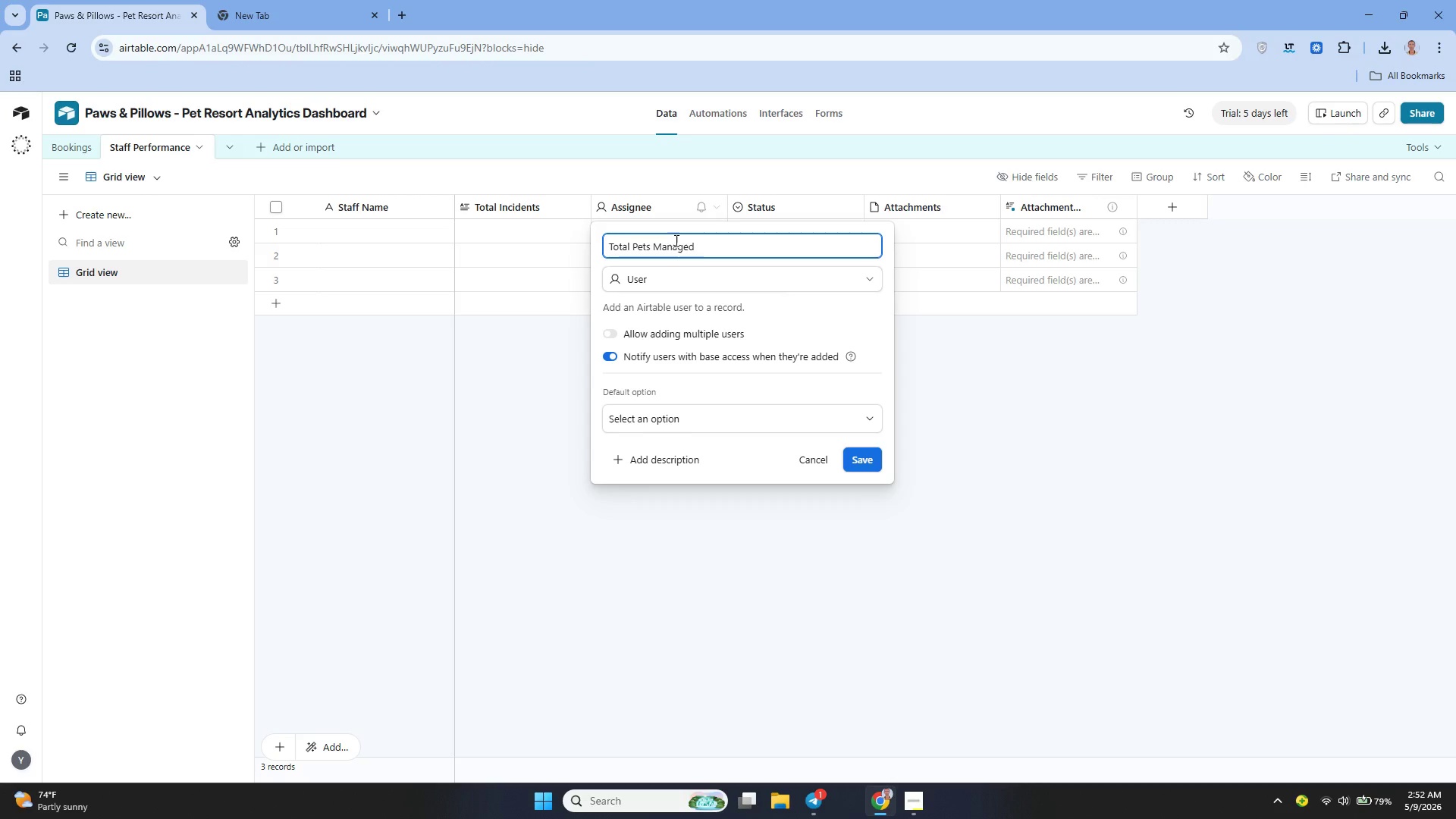 
wait(6.7)
 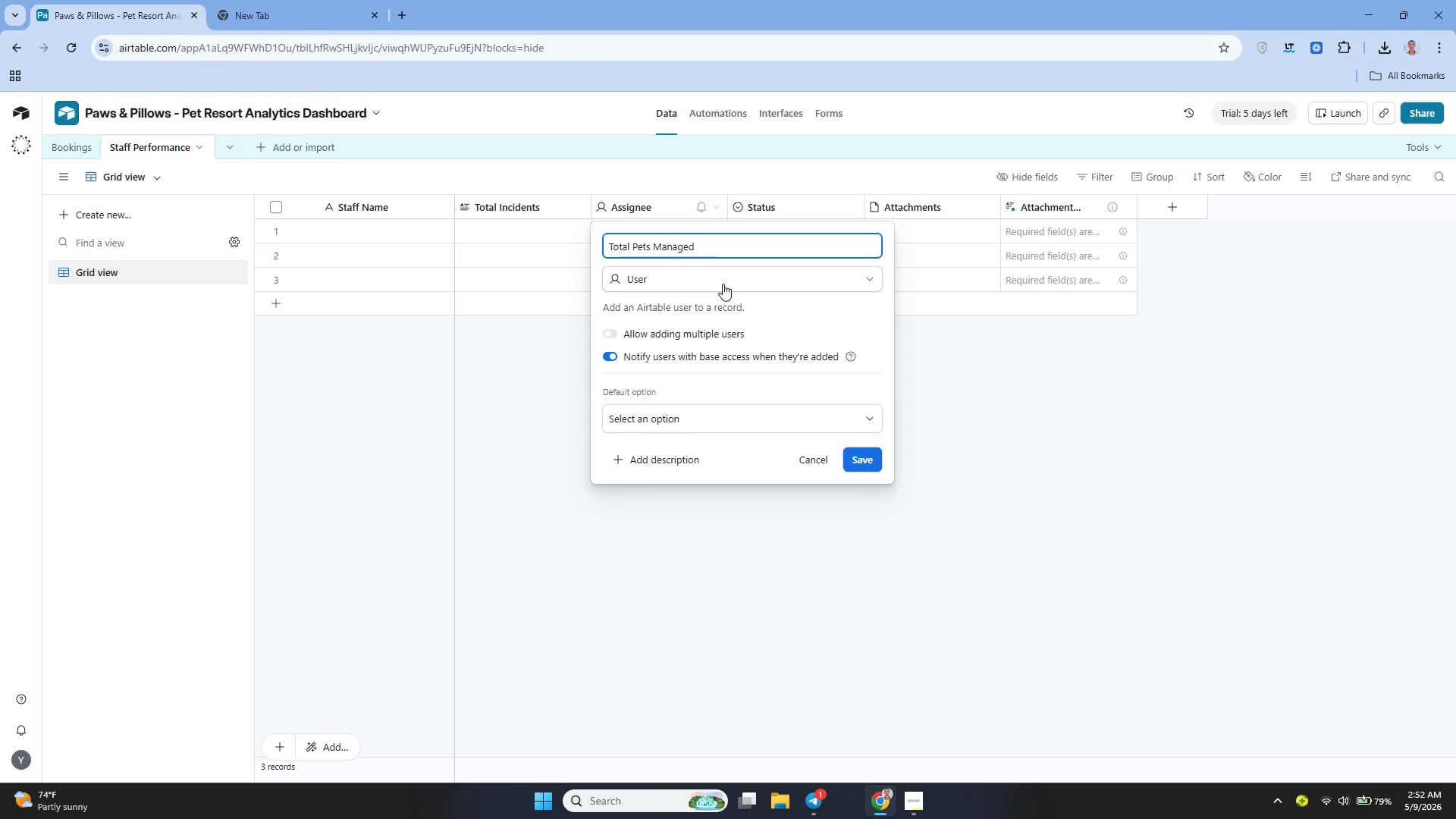 
left_click([692, 271])
 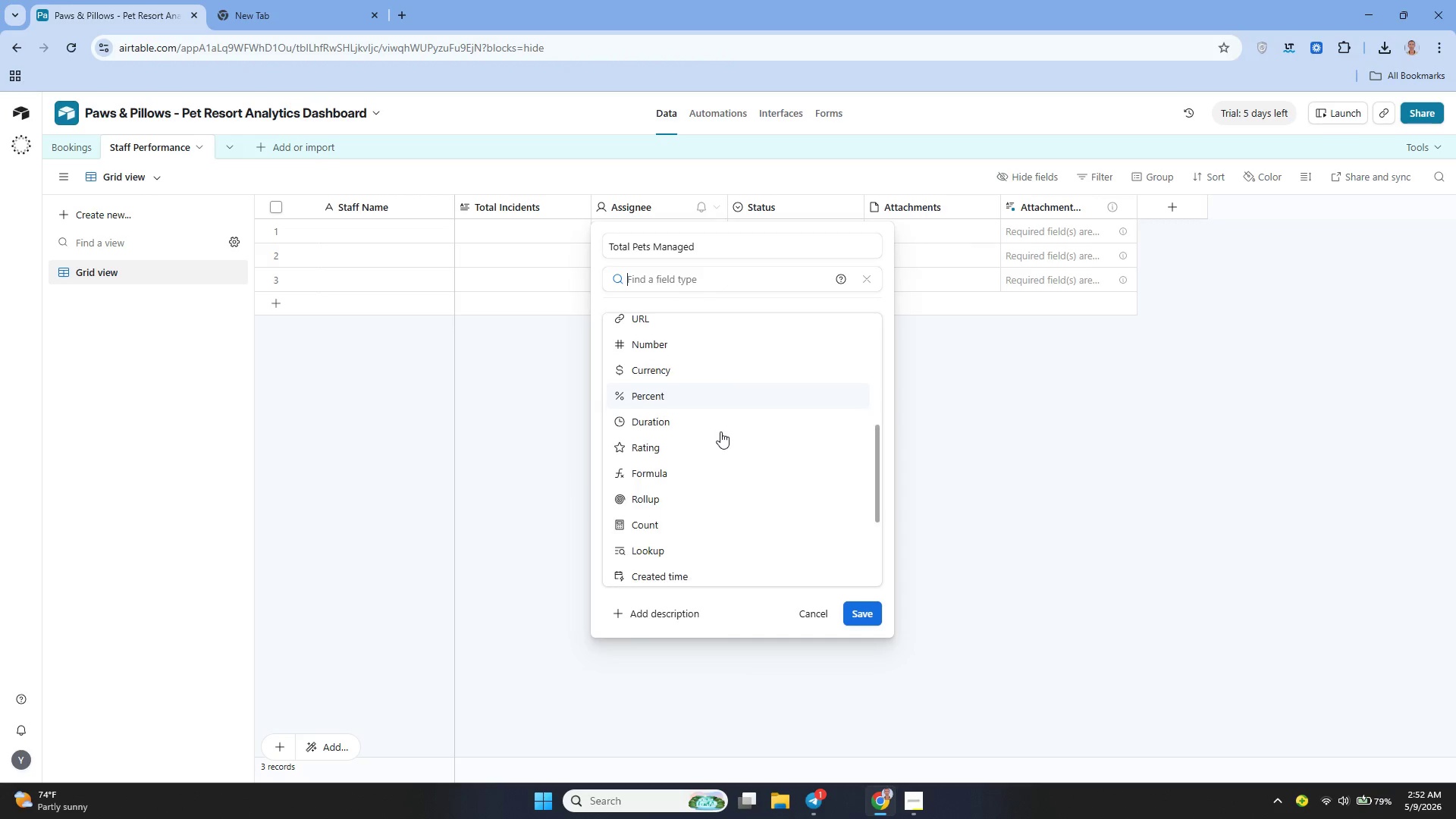 
left_click([653, 491])
 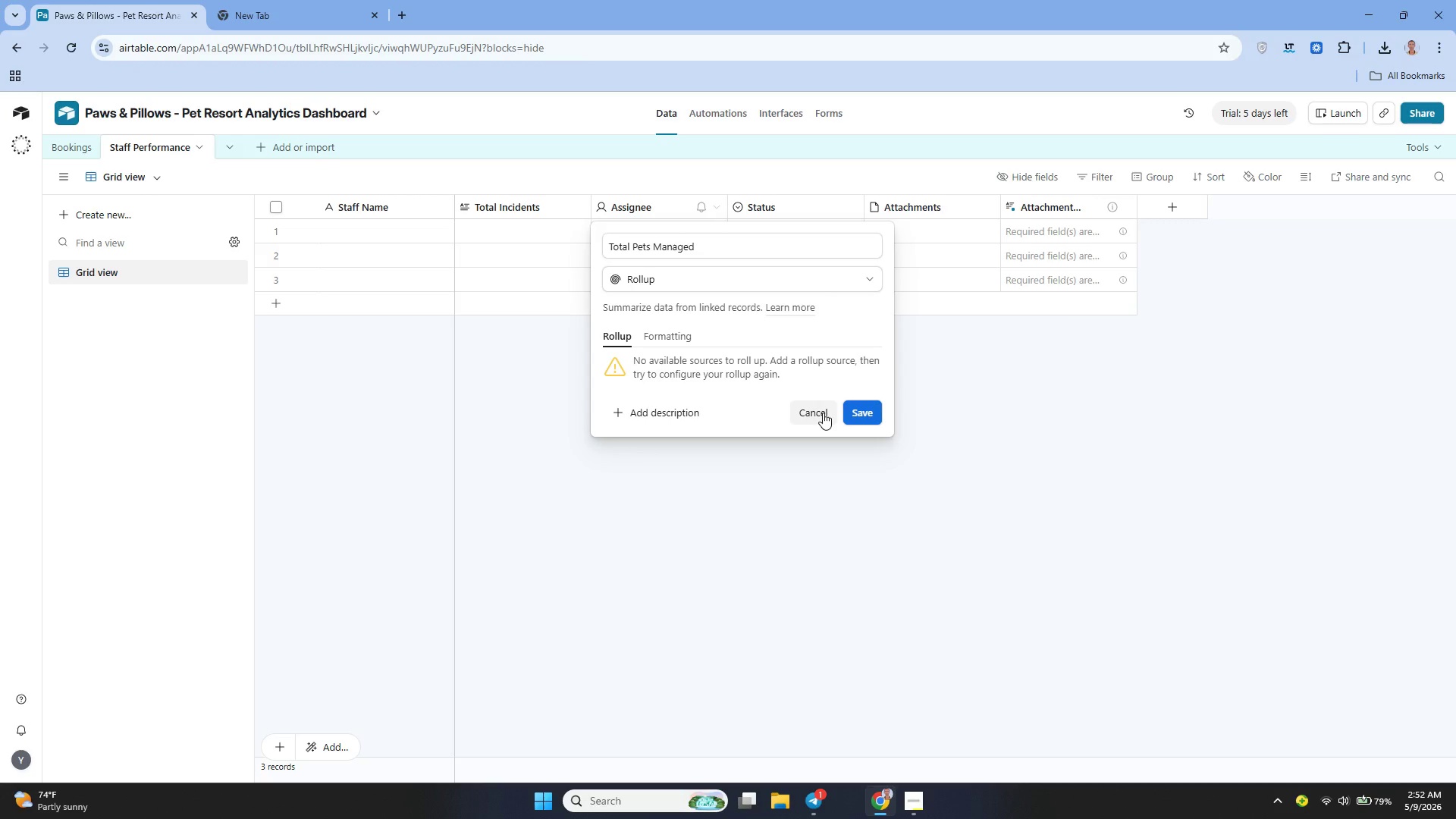 
wait(7.94)
 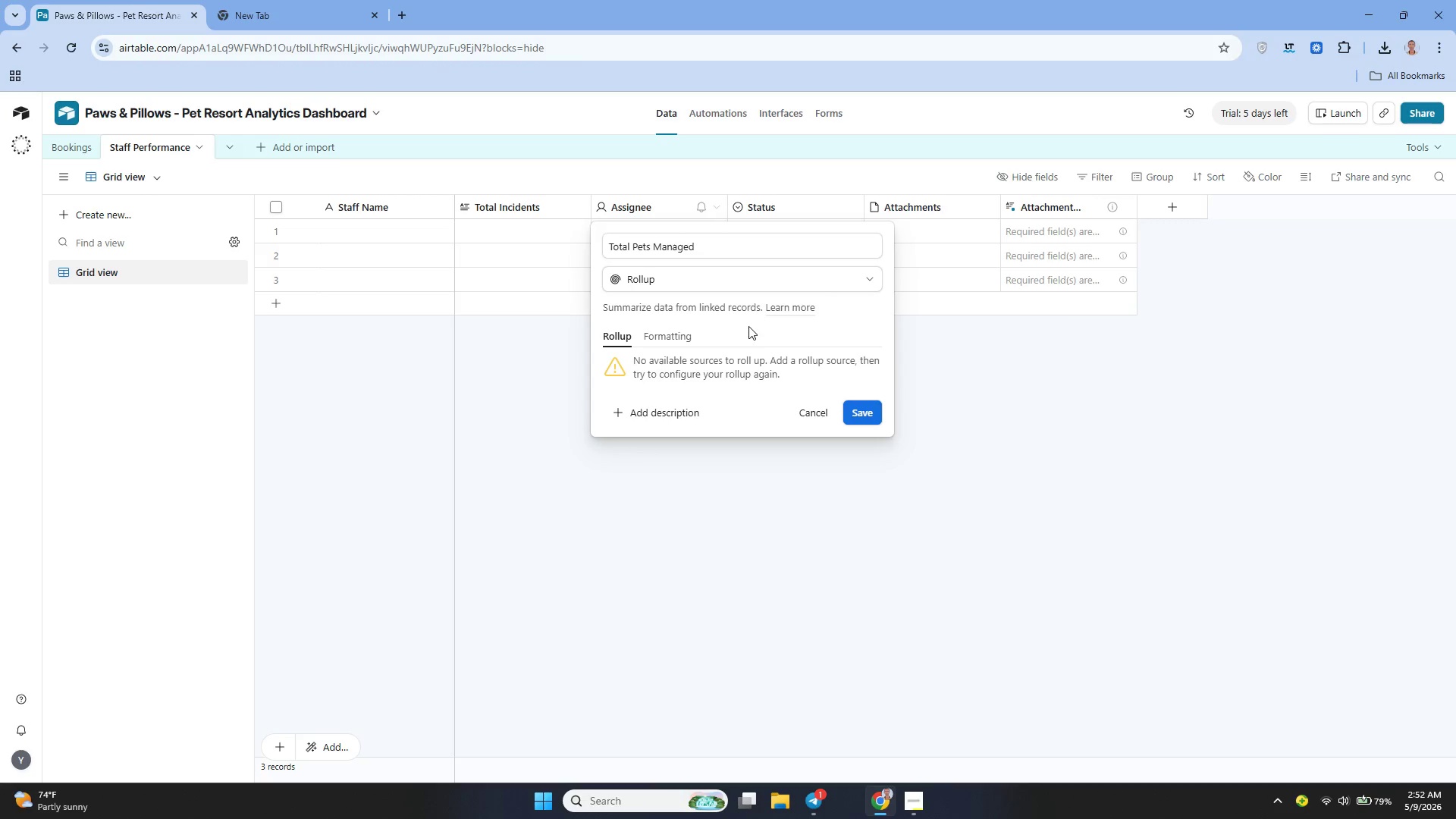 
left_click([823, 413])
 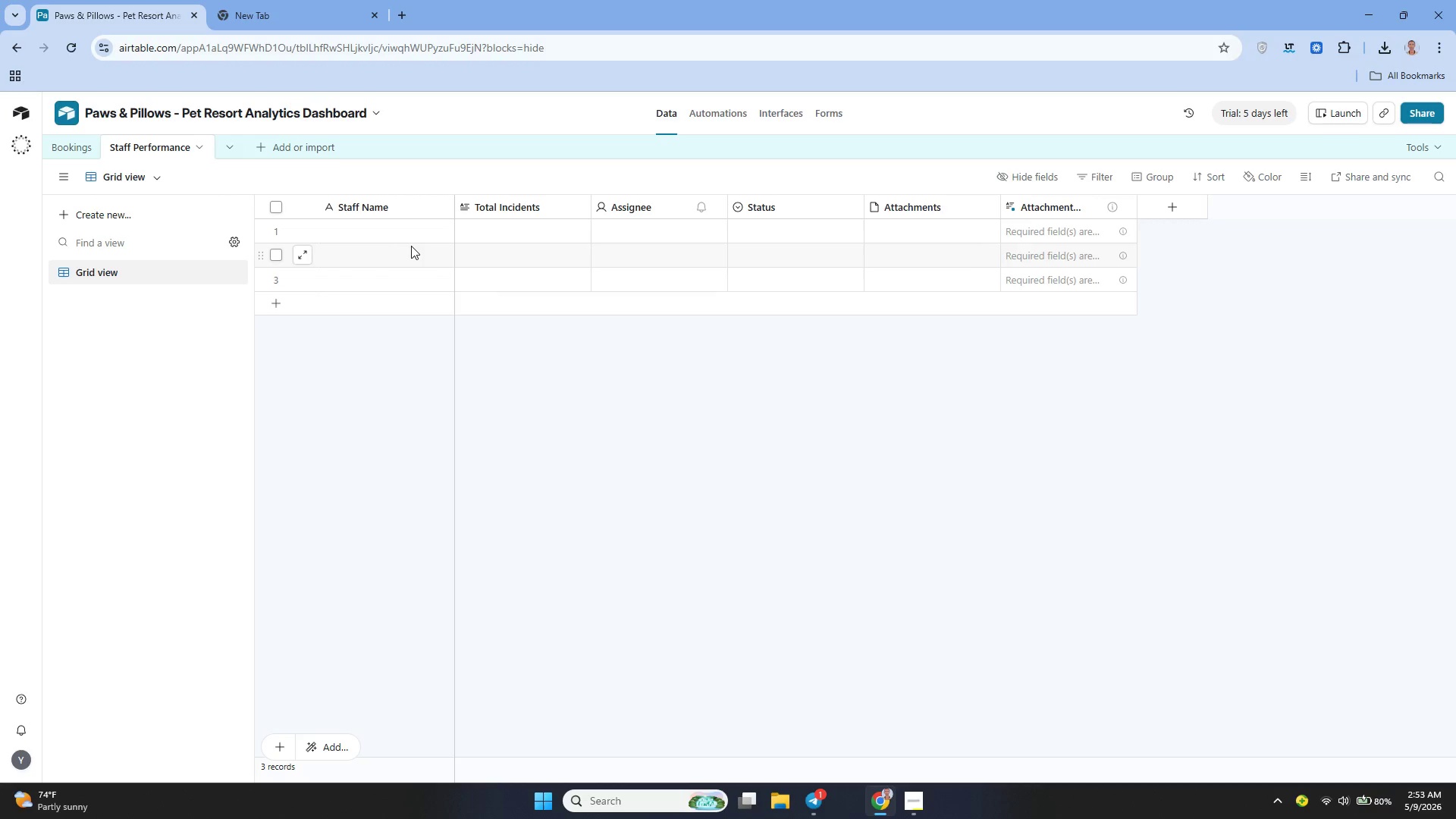 
wait(60.83)
 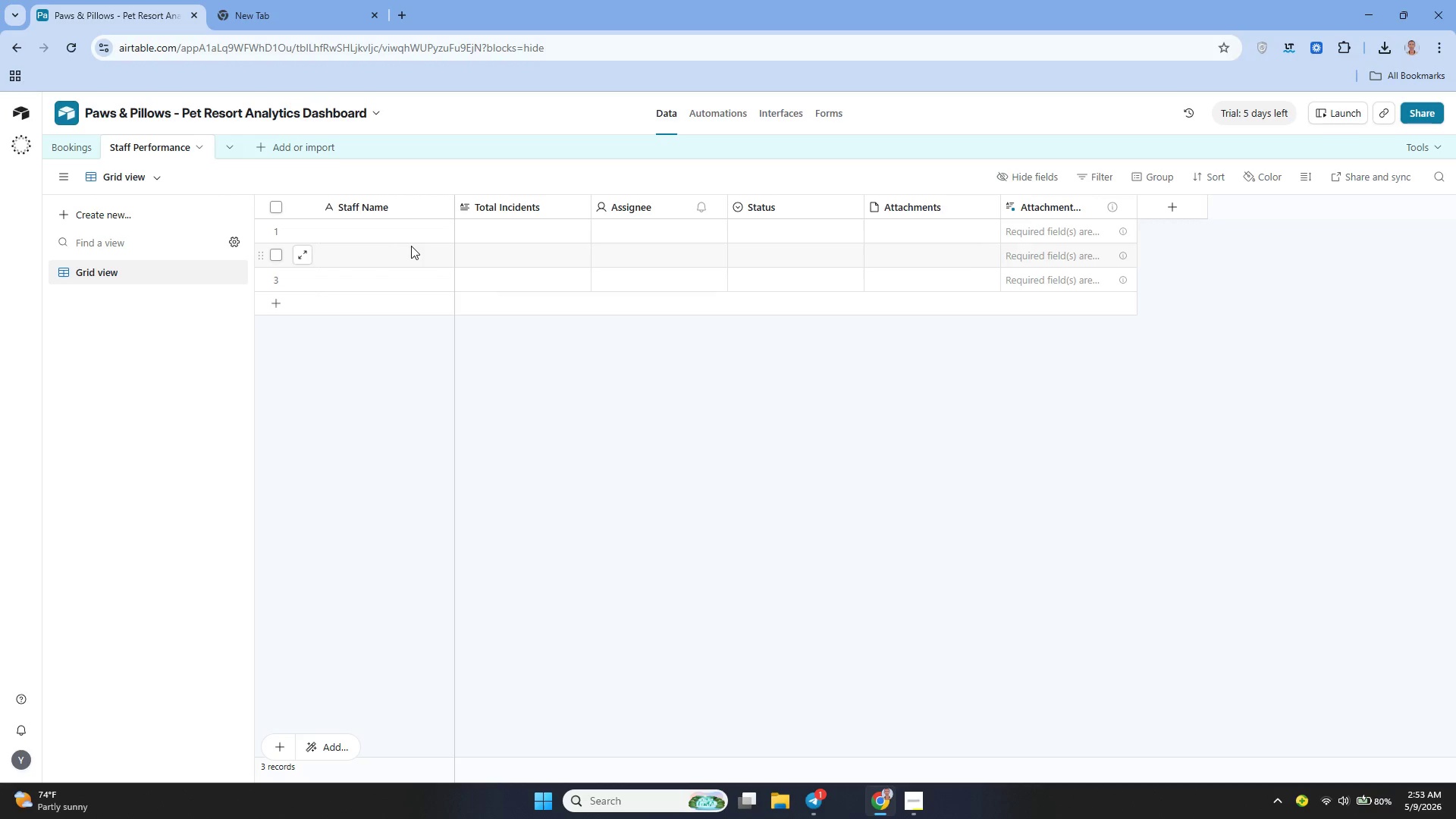 
left_click([64, 142])
 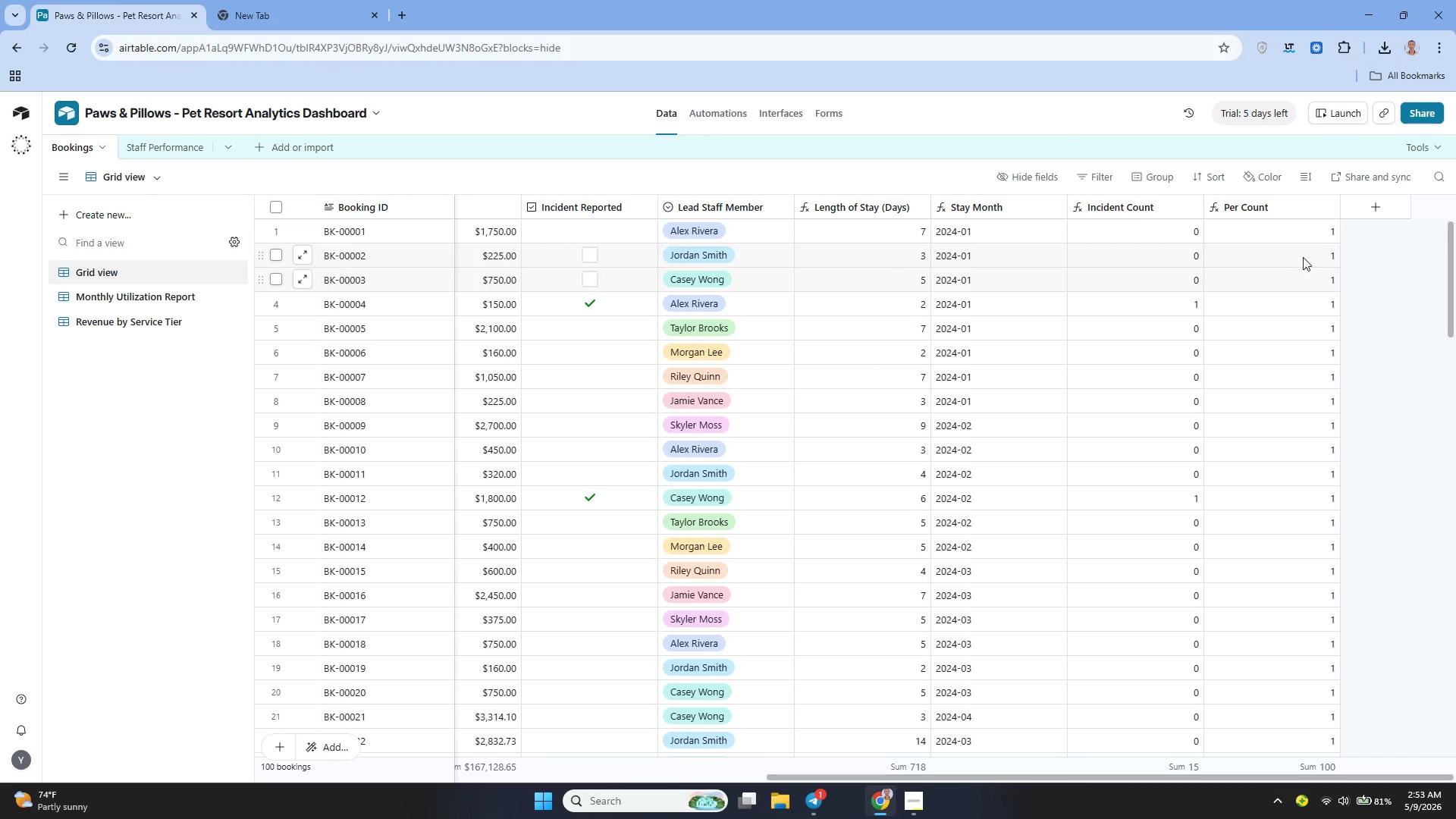 
left_click([1372, 208])
 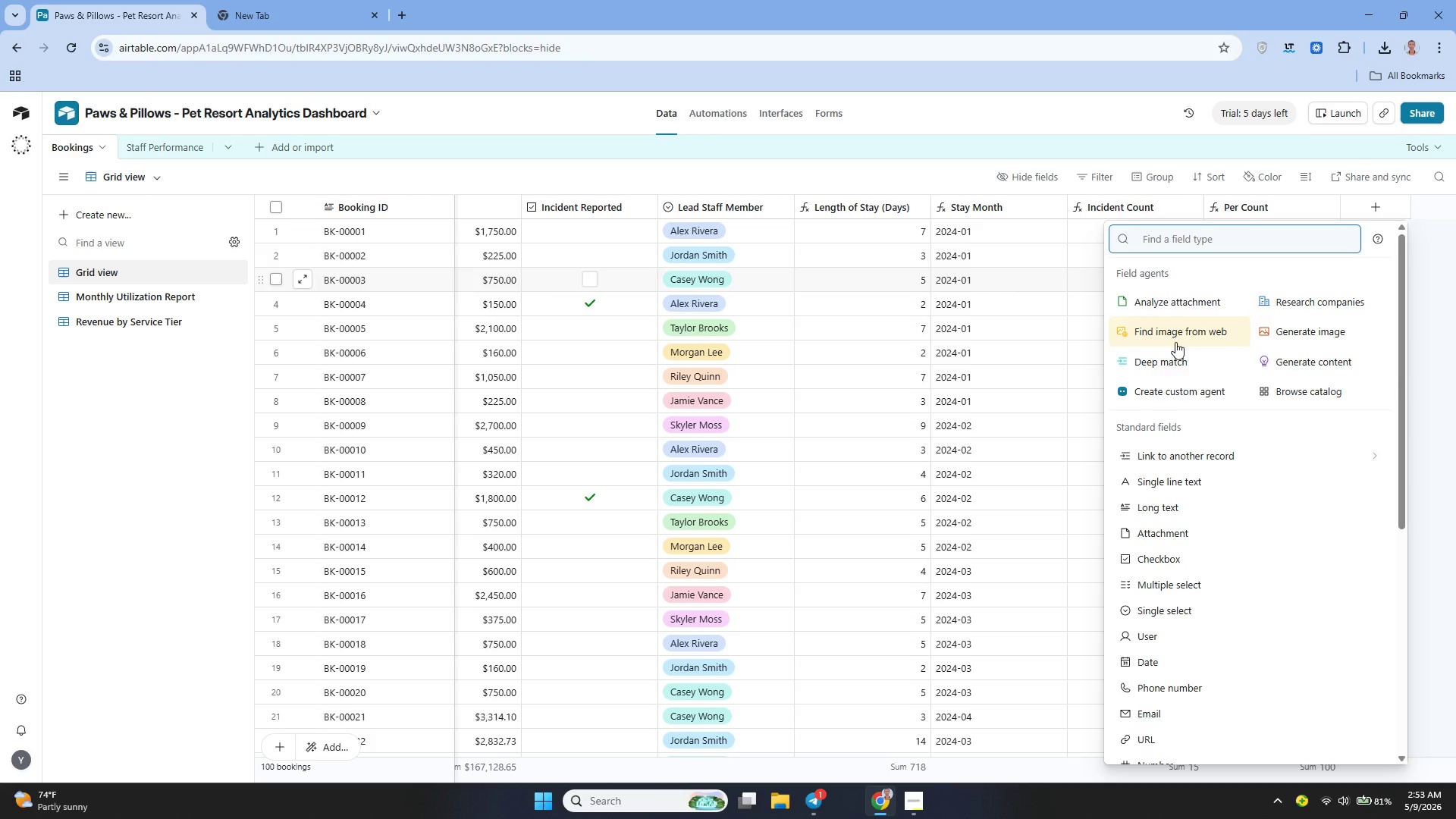 
left_click([1194, 450])
 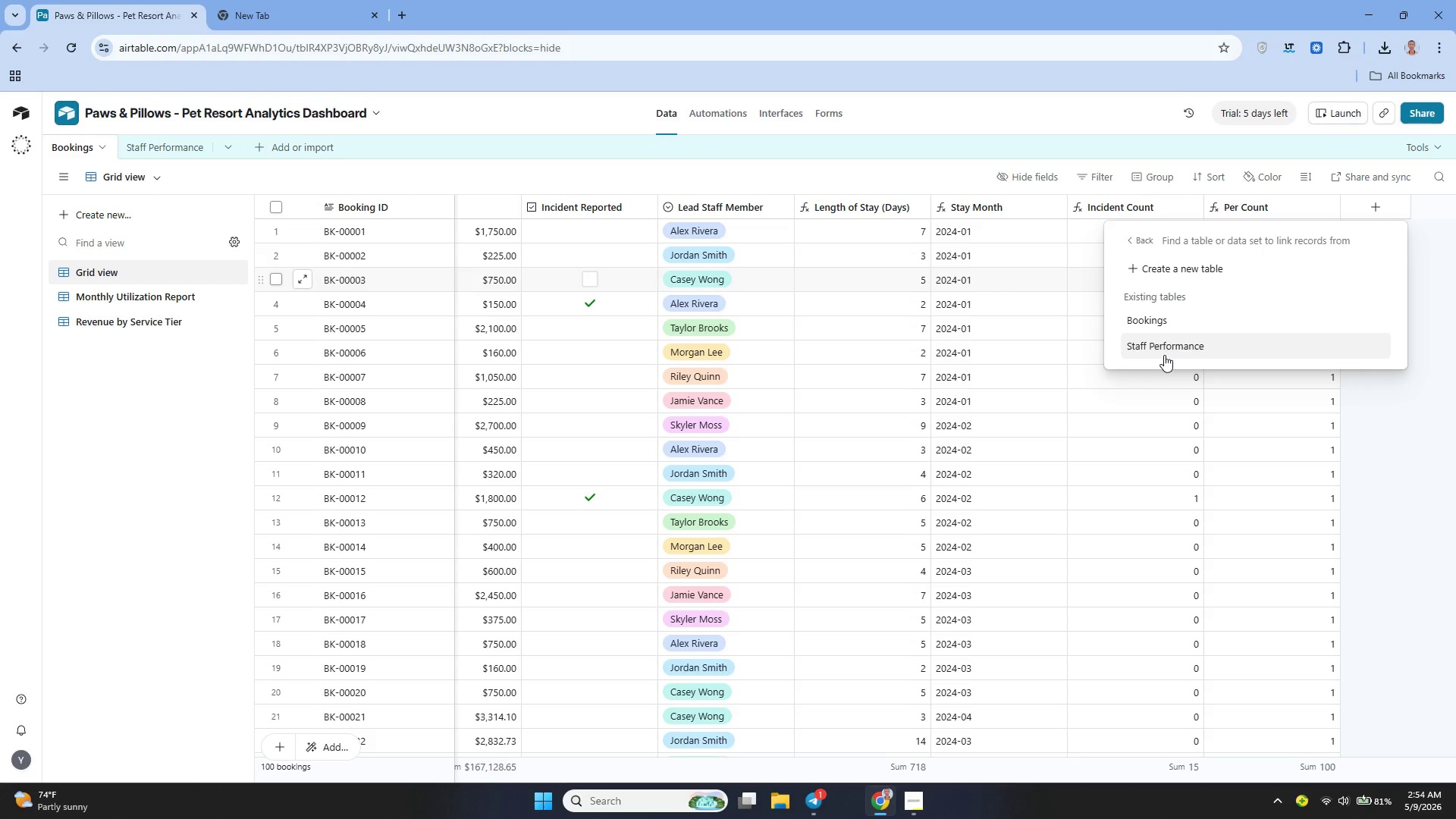 
wait(9.27)
 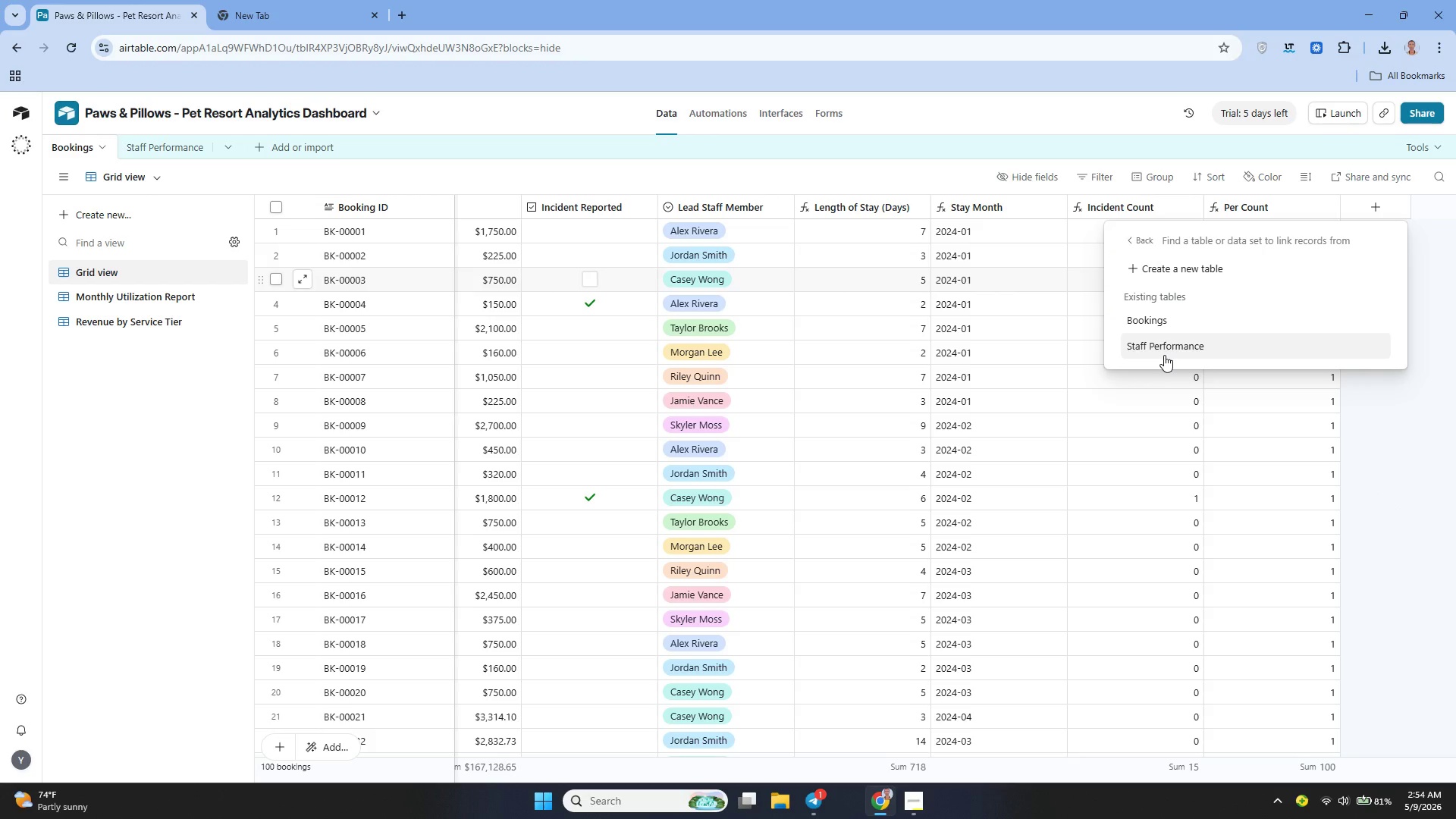 
left_click([1164, 355])
 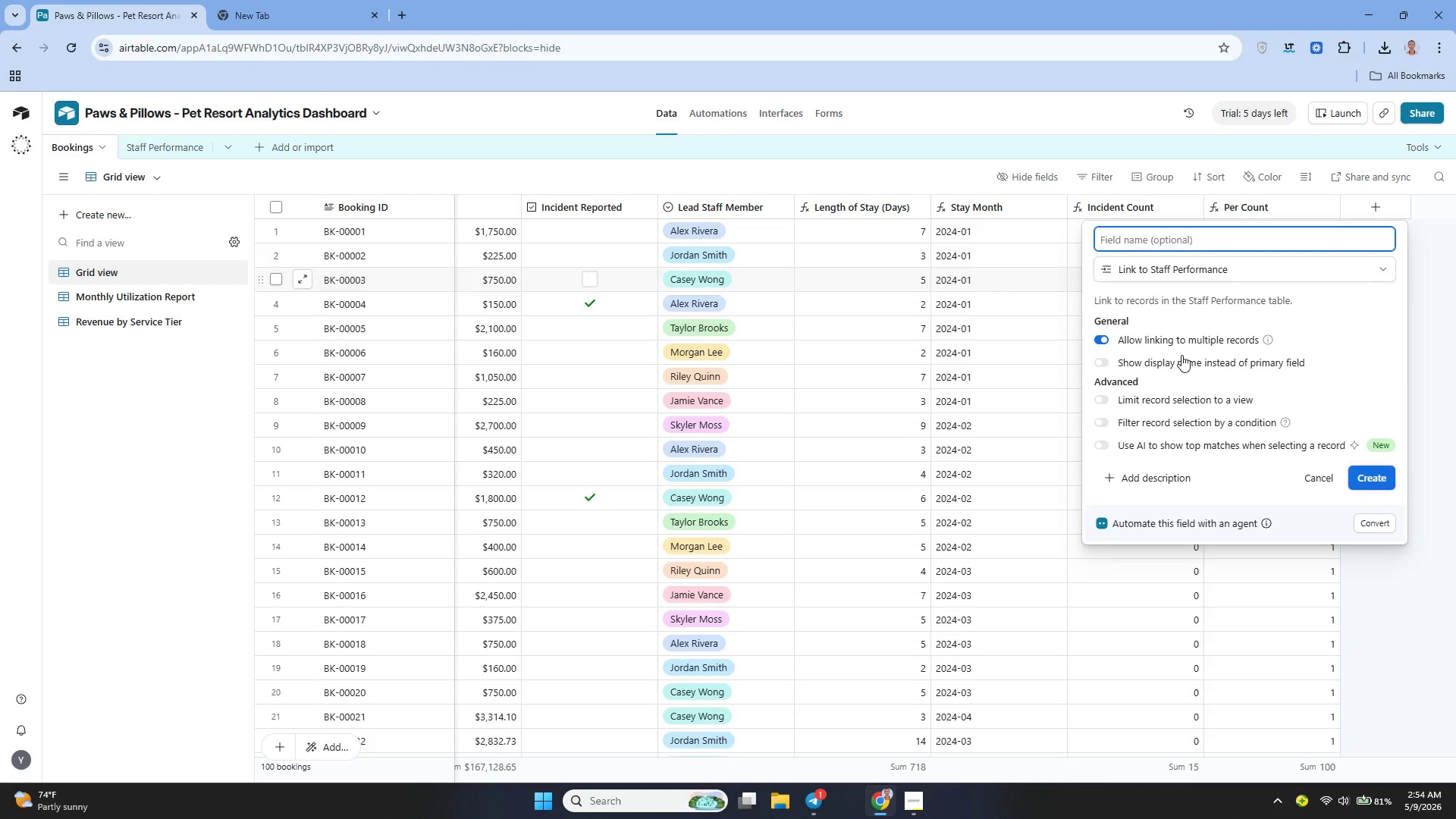 
type(Staff ())
 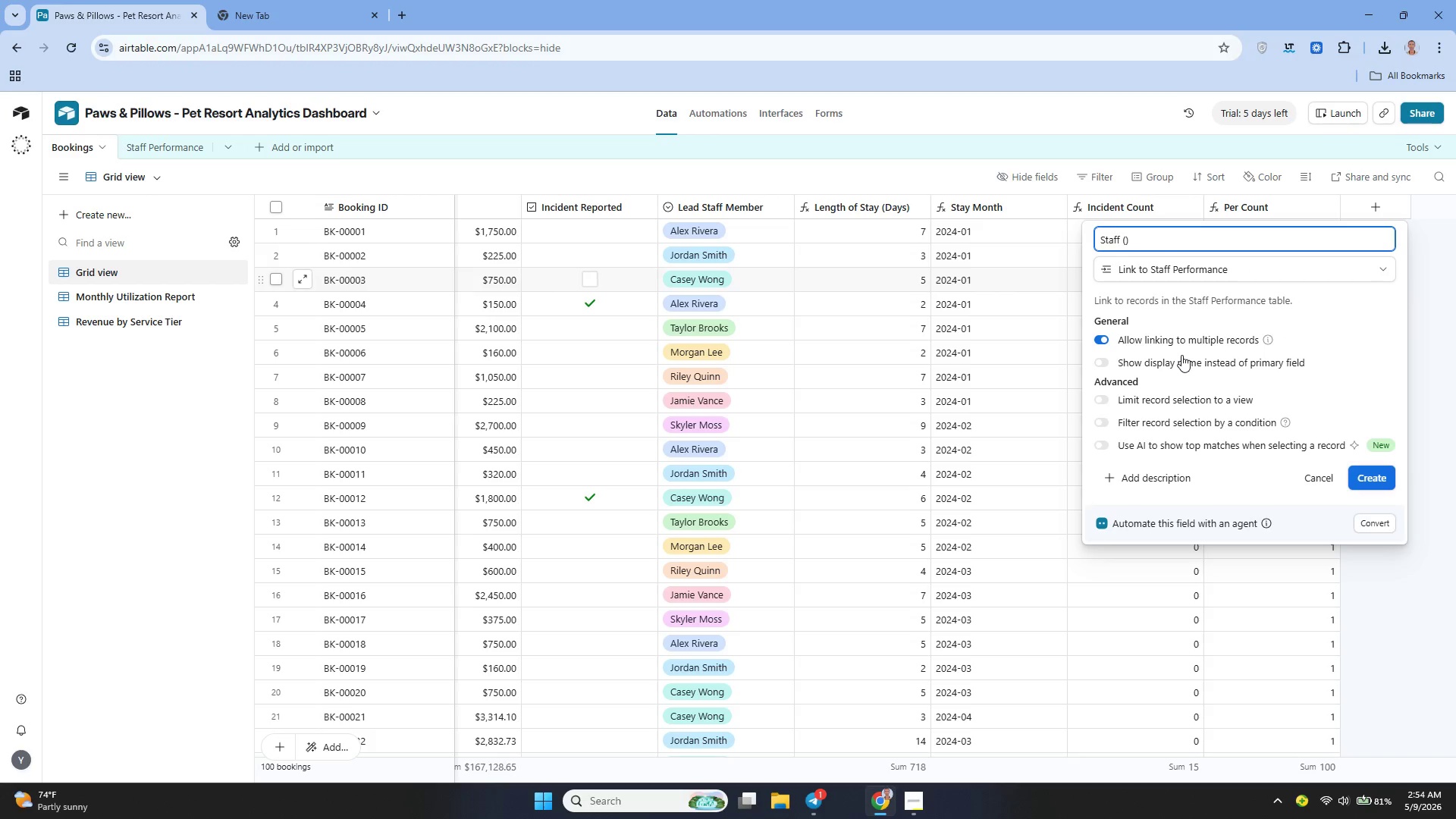 
key(ArrowLeft)
 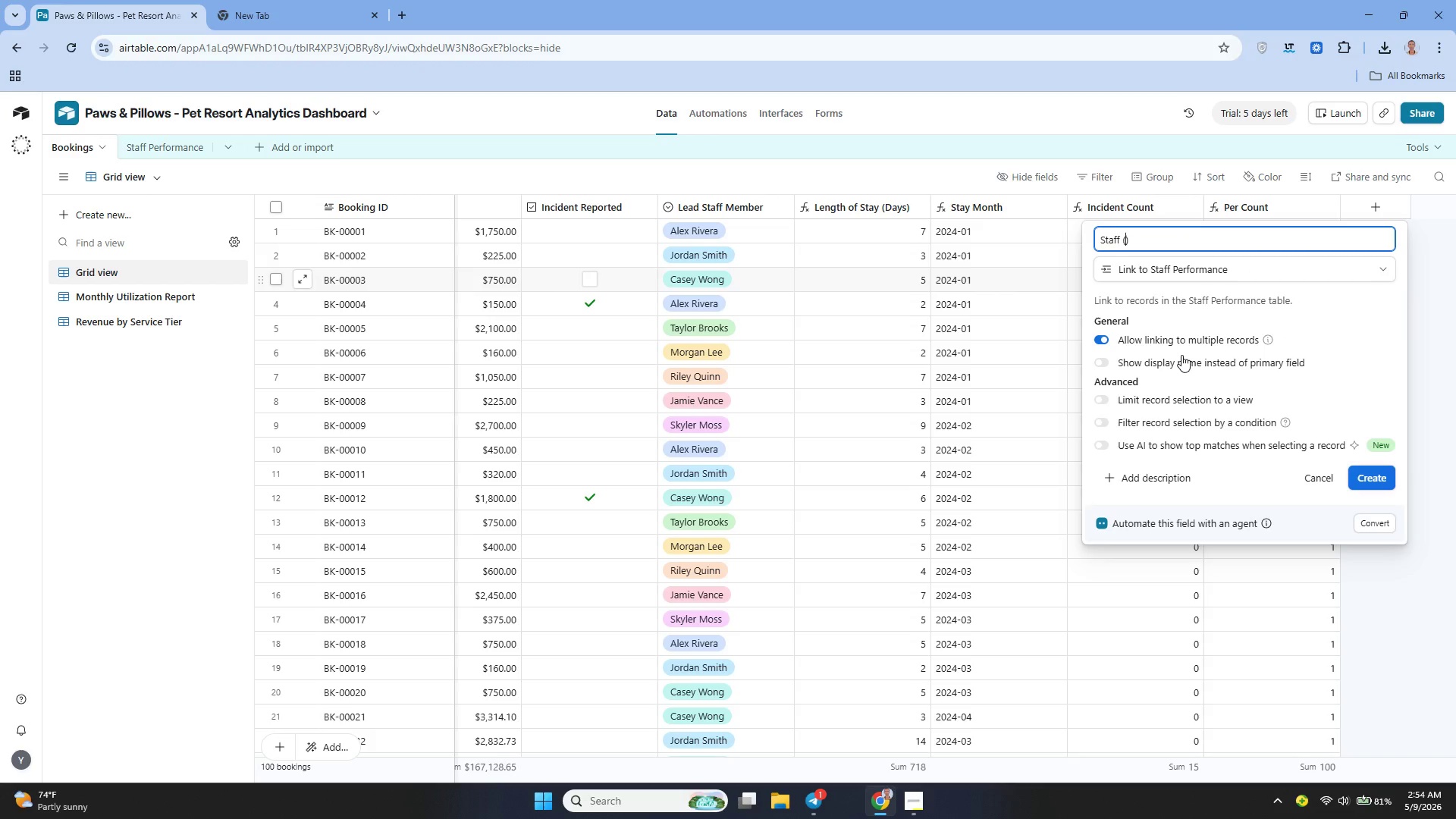 
type(Link)
 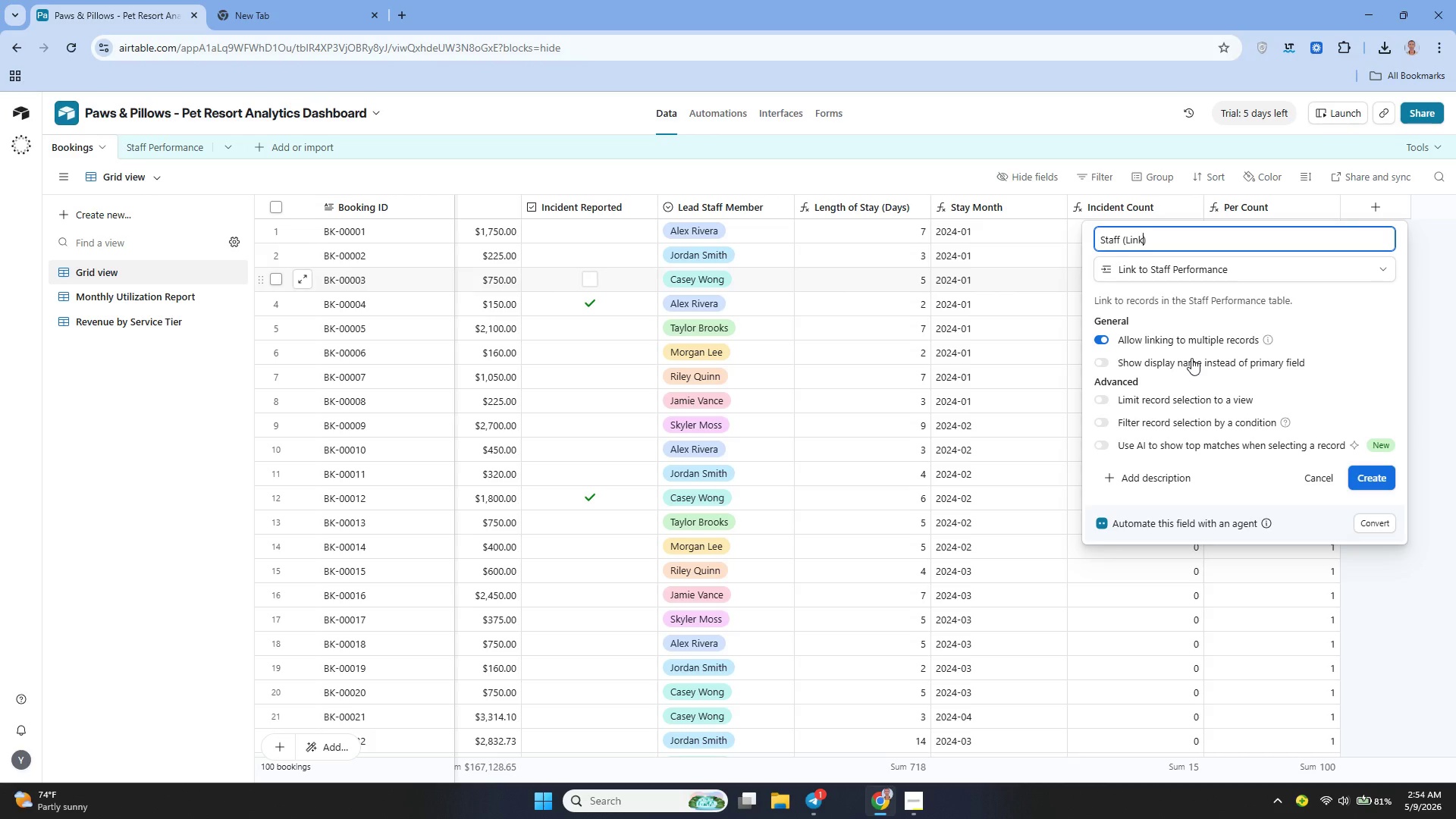 
wait(9.47)
 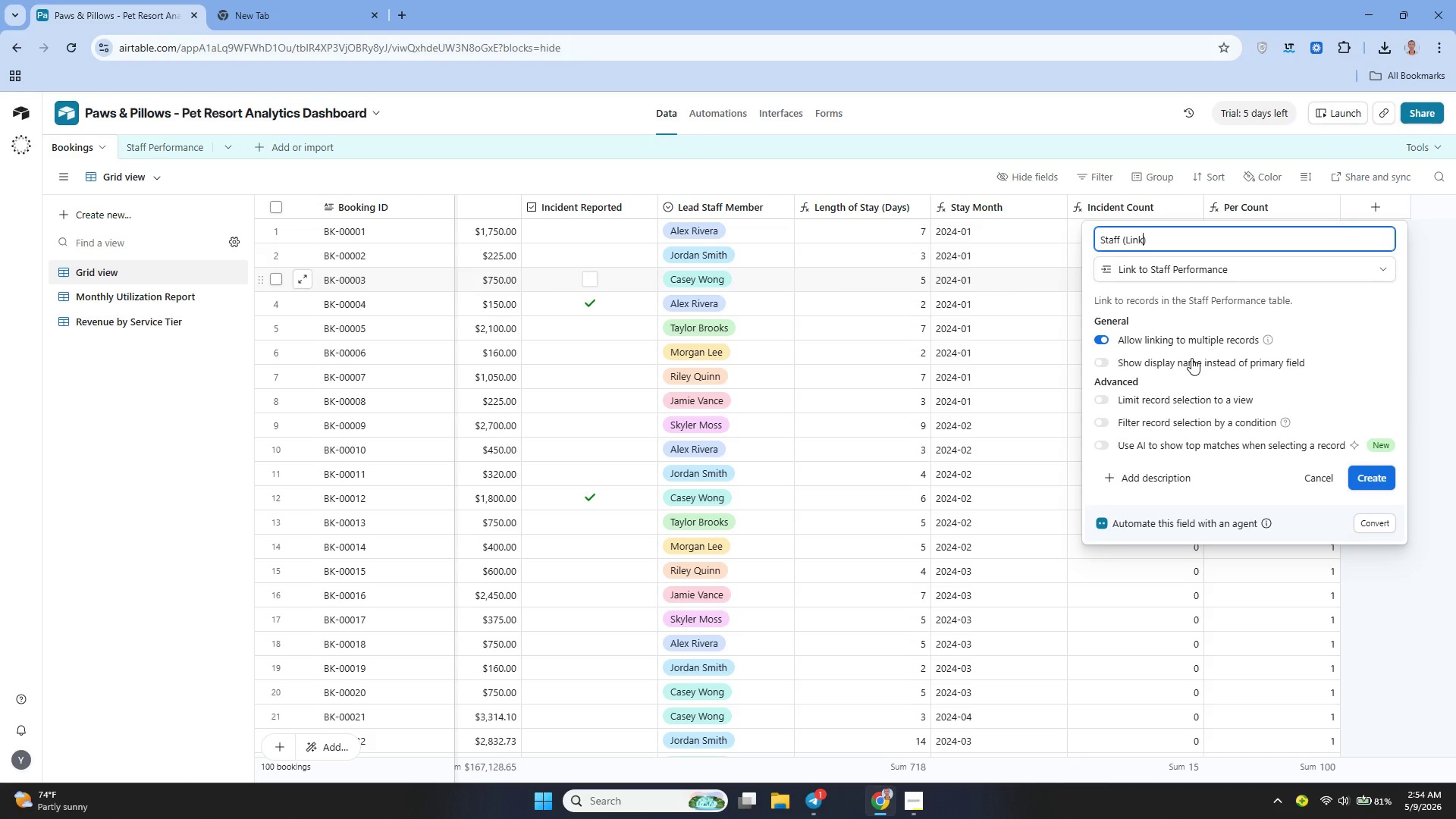 
left_click([1369, 466])
 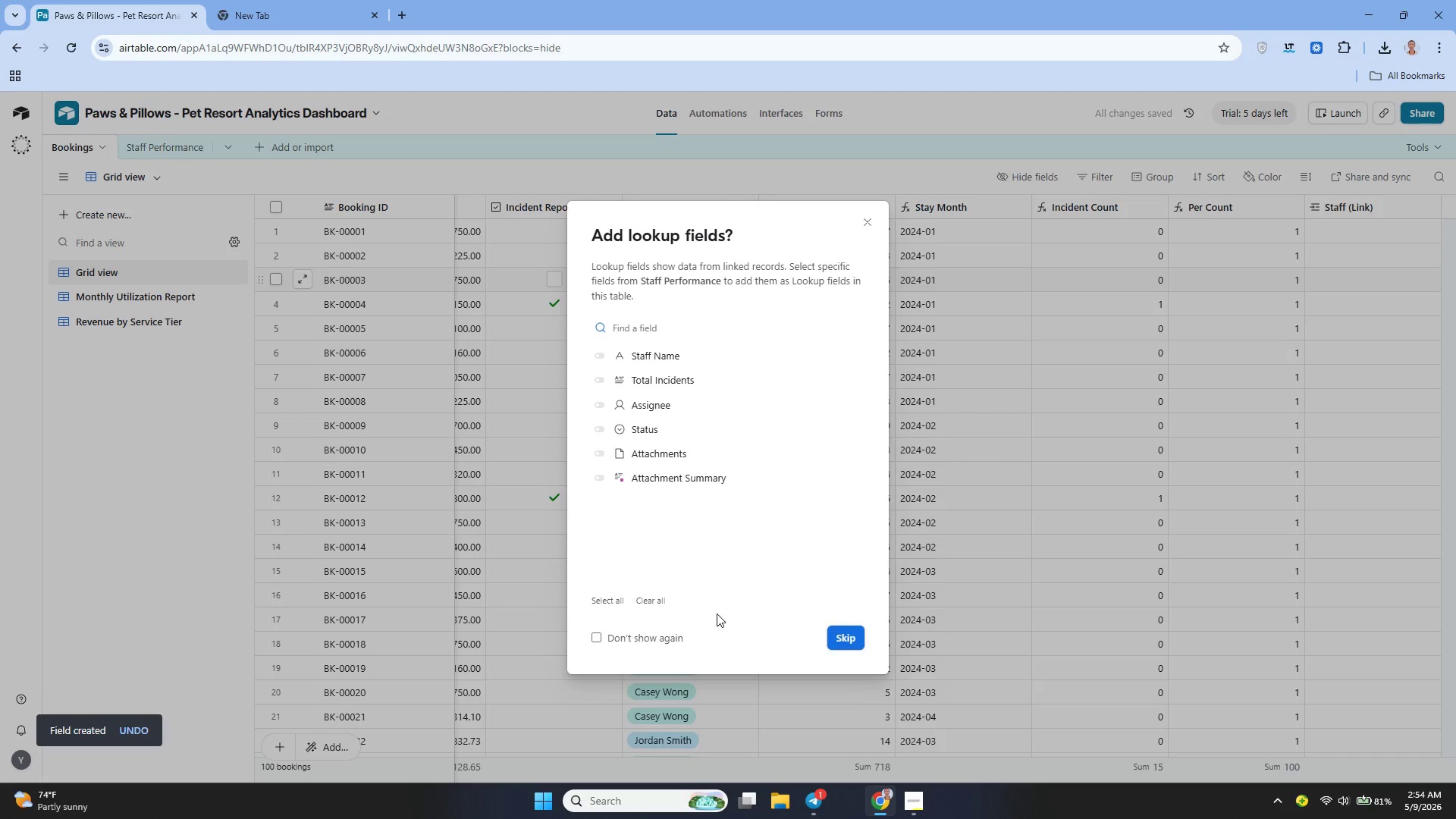 
left_click([846, 642])
 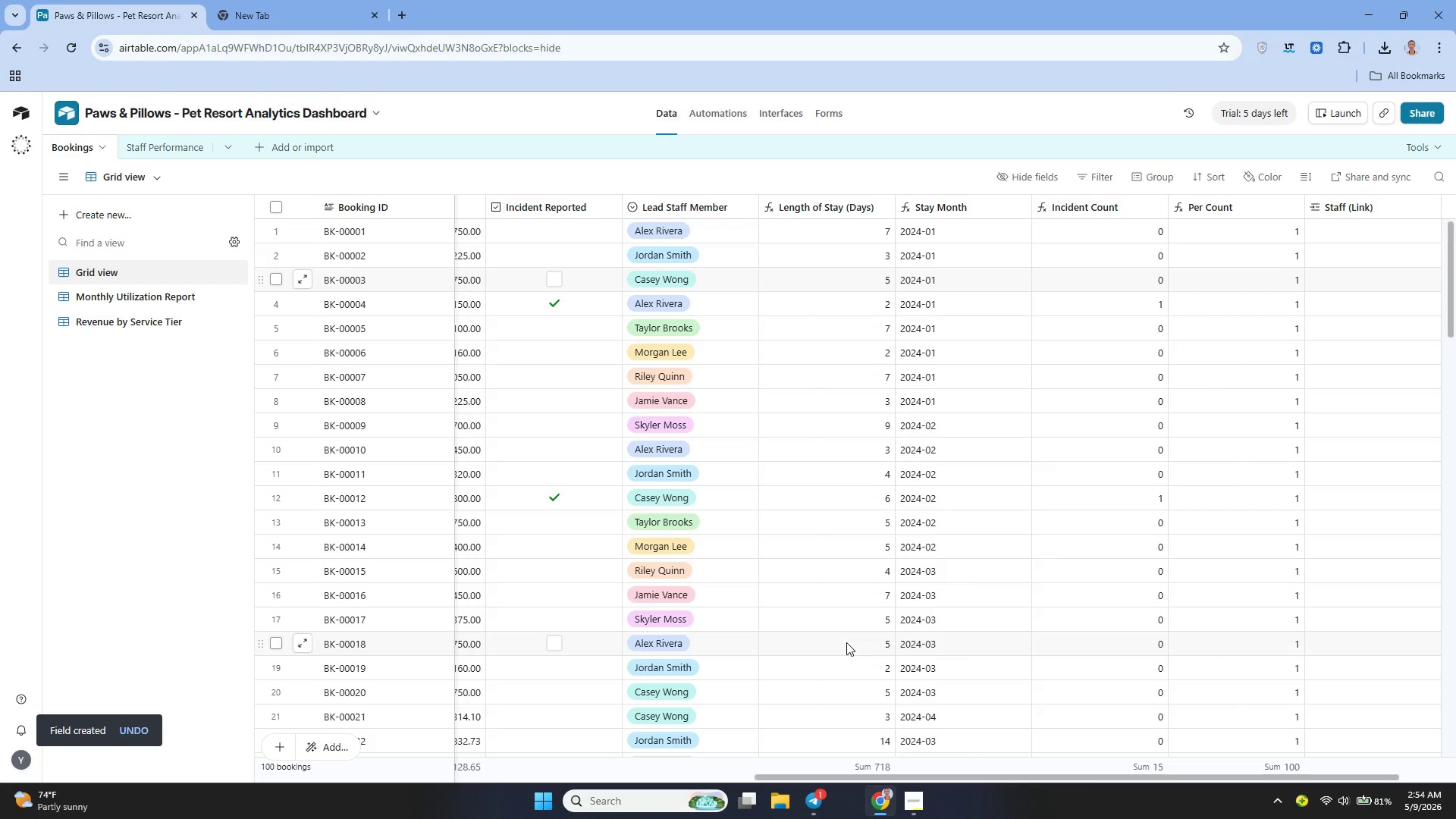 
wait(8.11)
 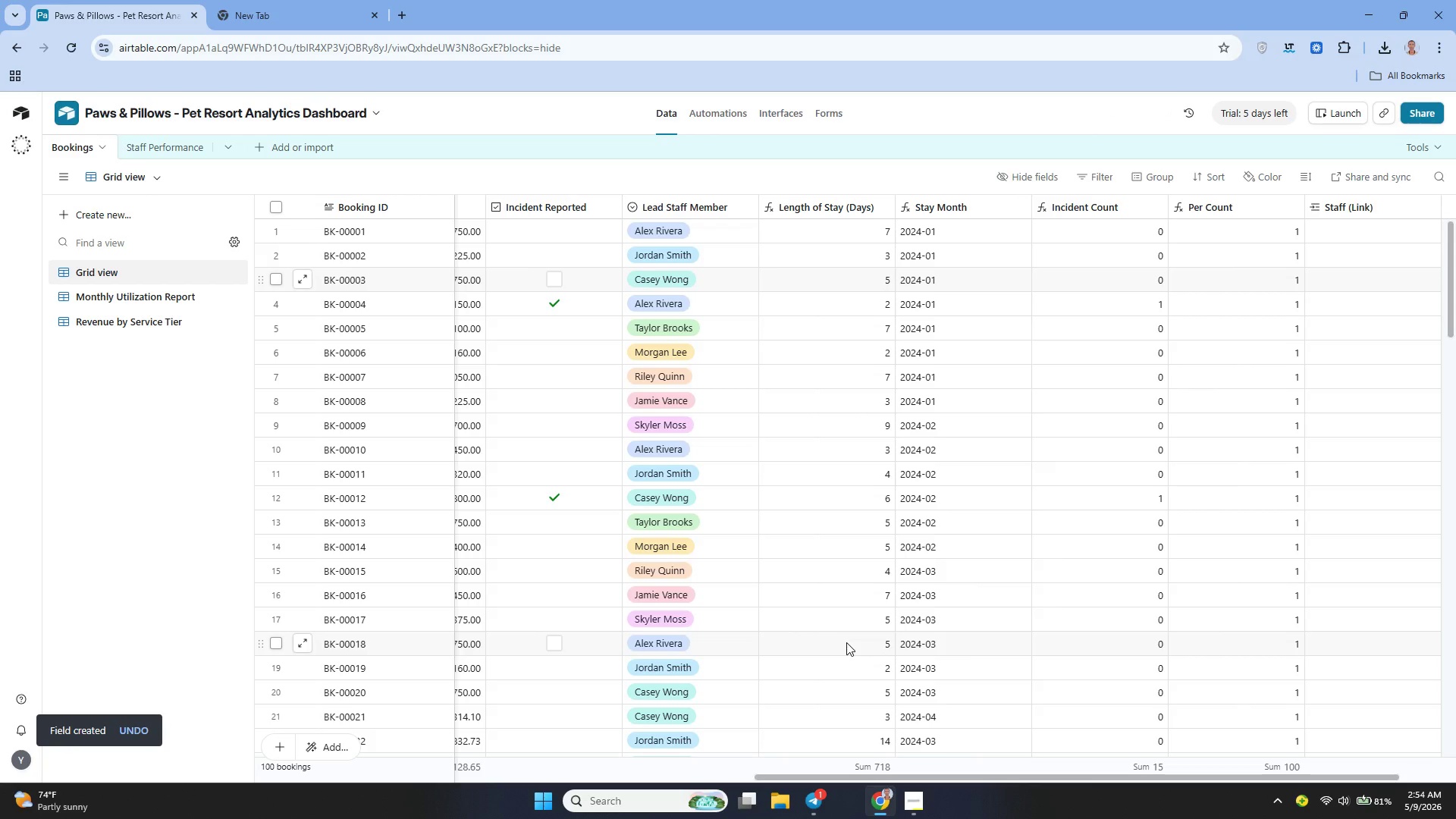 
left_click([166, 131])
 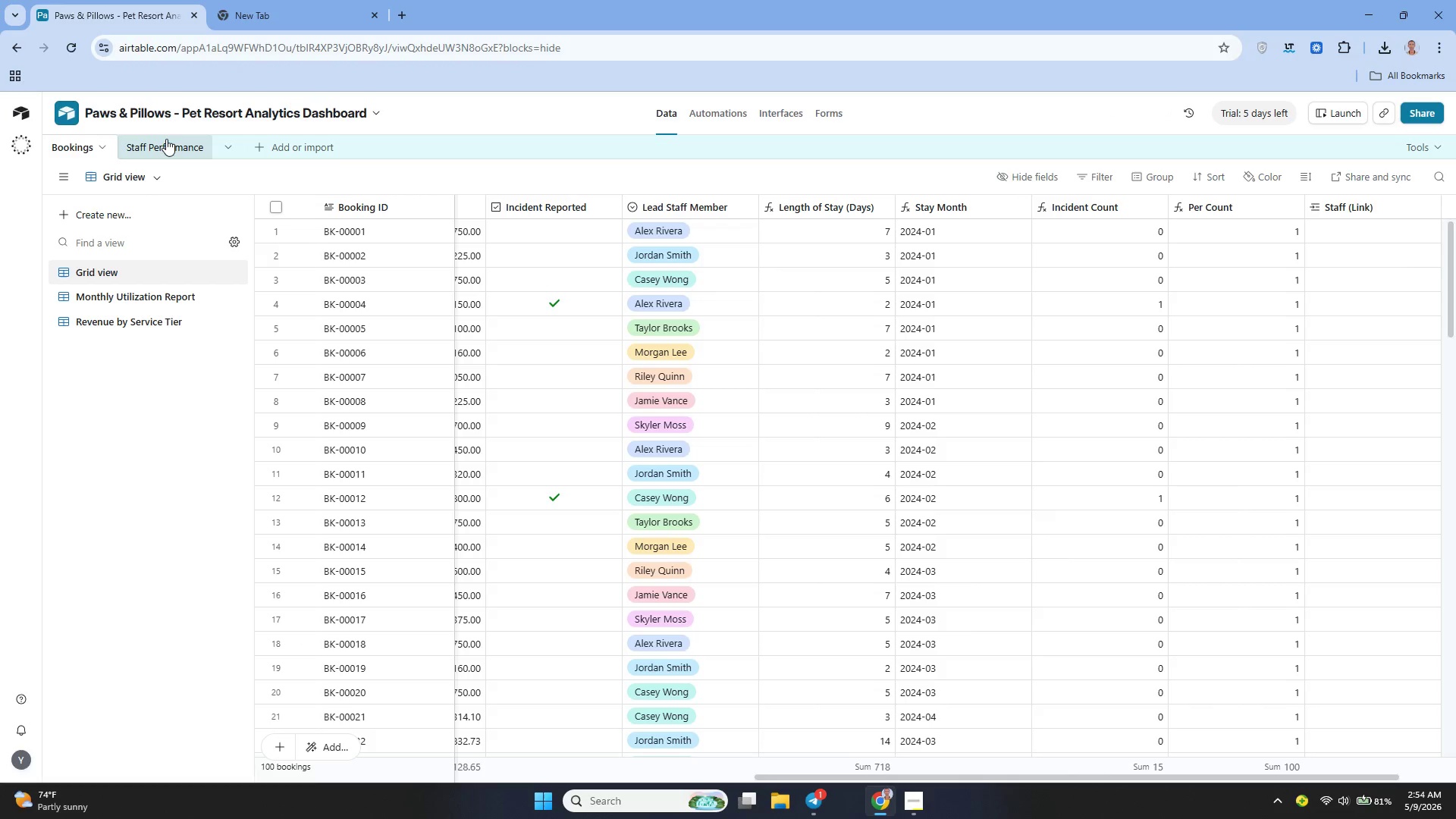 
left_click([166, 139])
 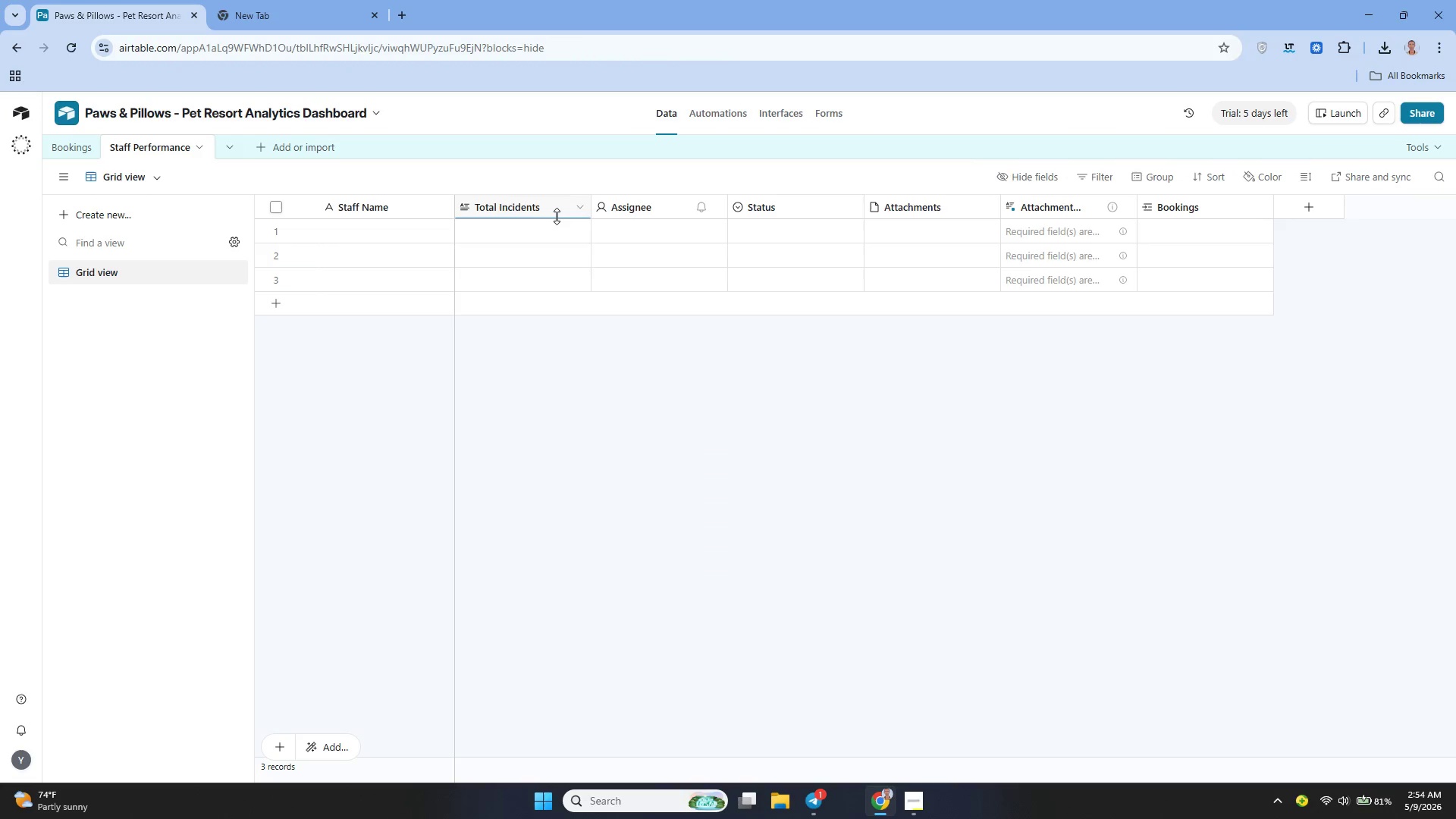 
left_click([557, 216])
 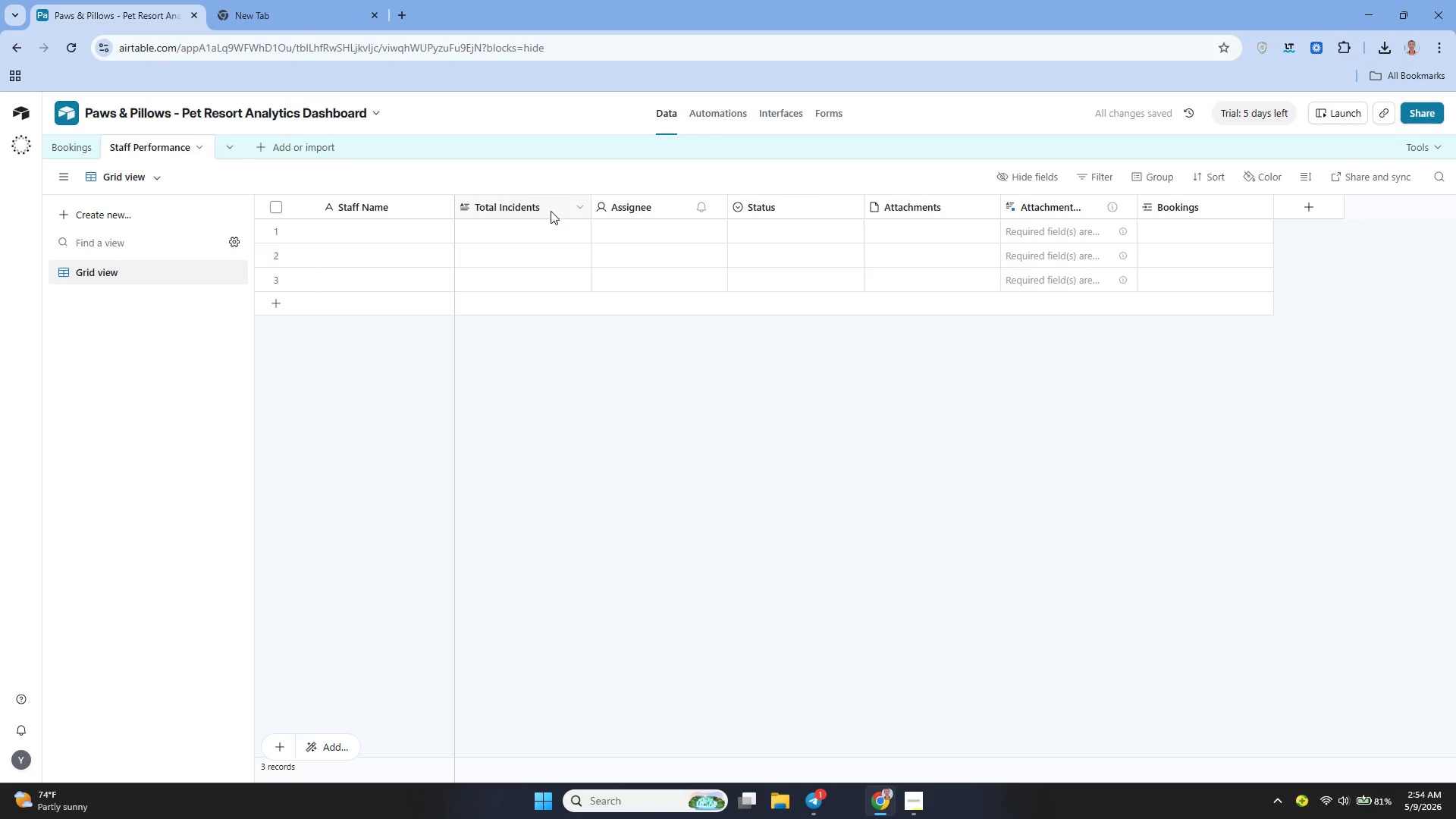 
left_click_drag(start_coordinate=[583, 205], to_coordinate=[576, 212])
 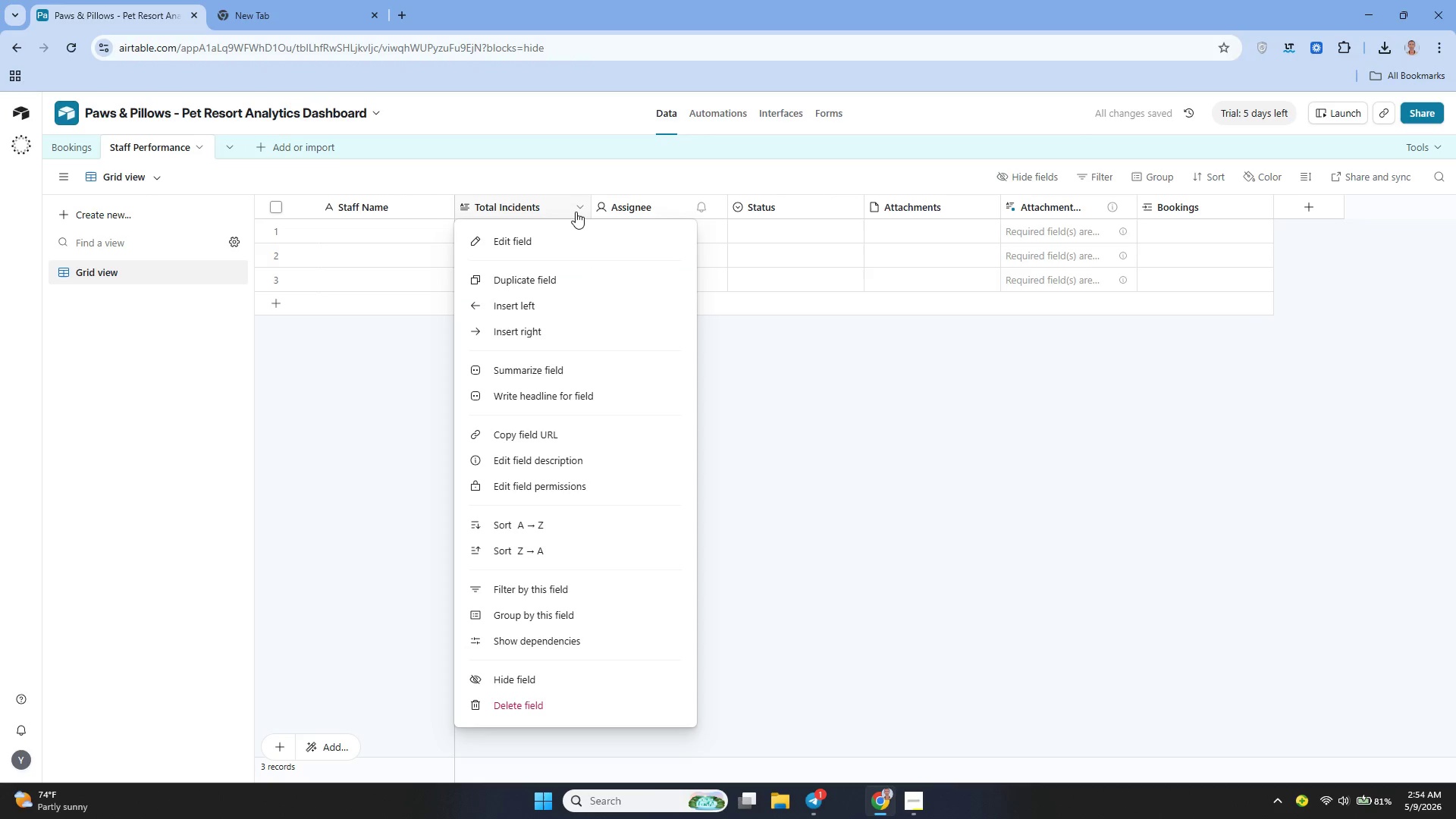 
left_click([576, 212])
 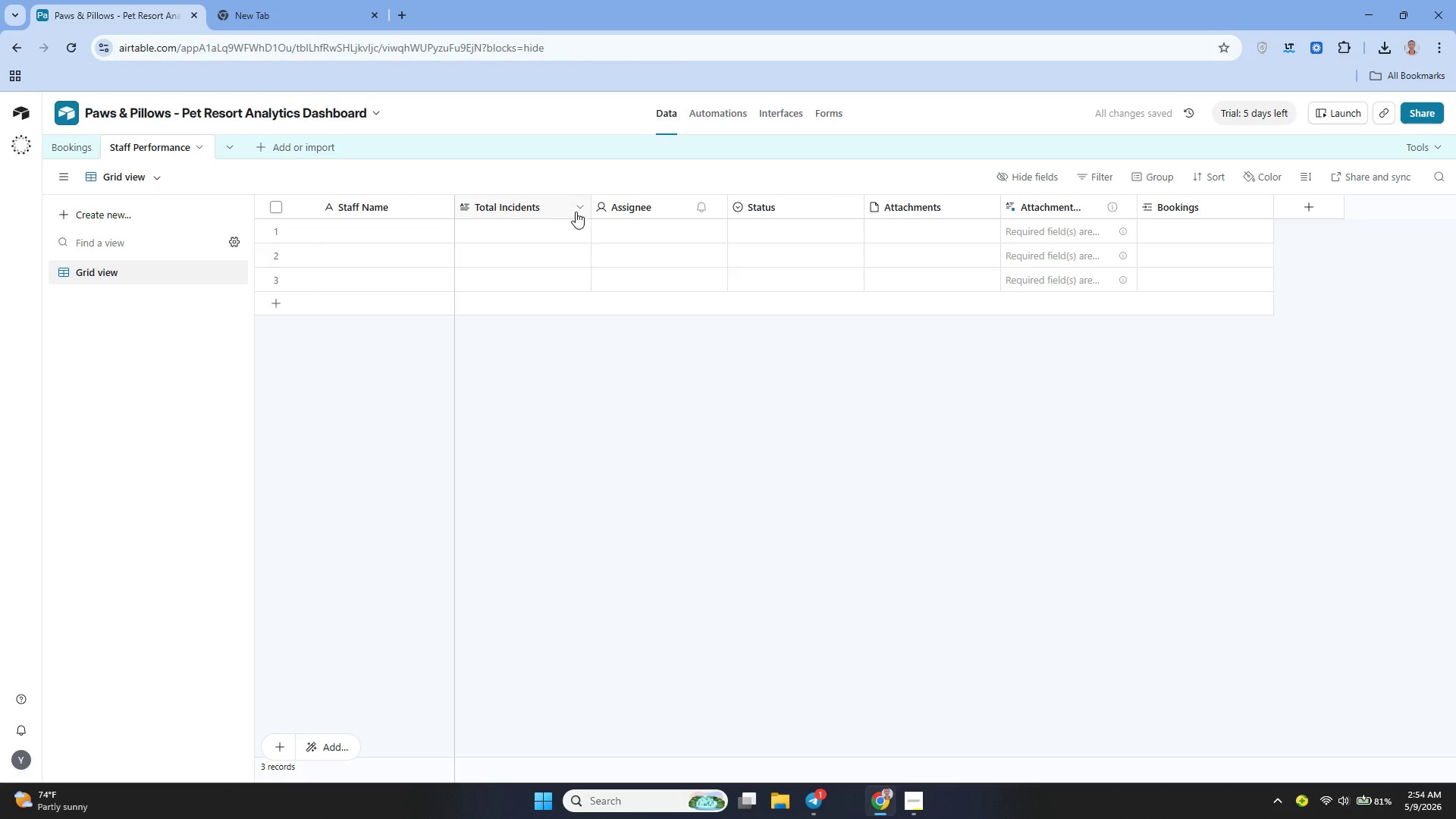 
left_click([576, 212])
 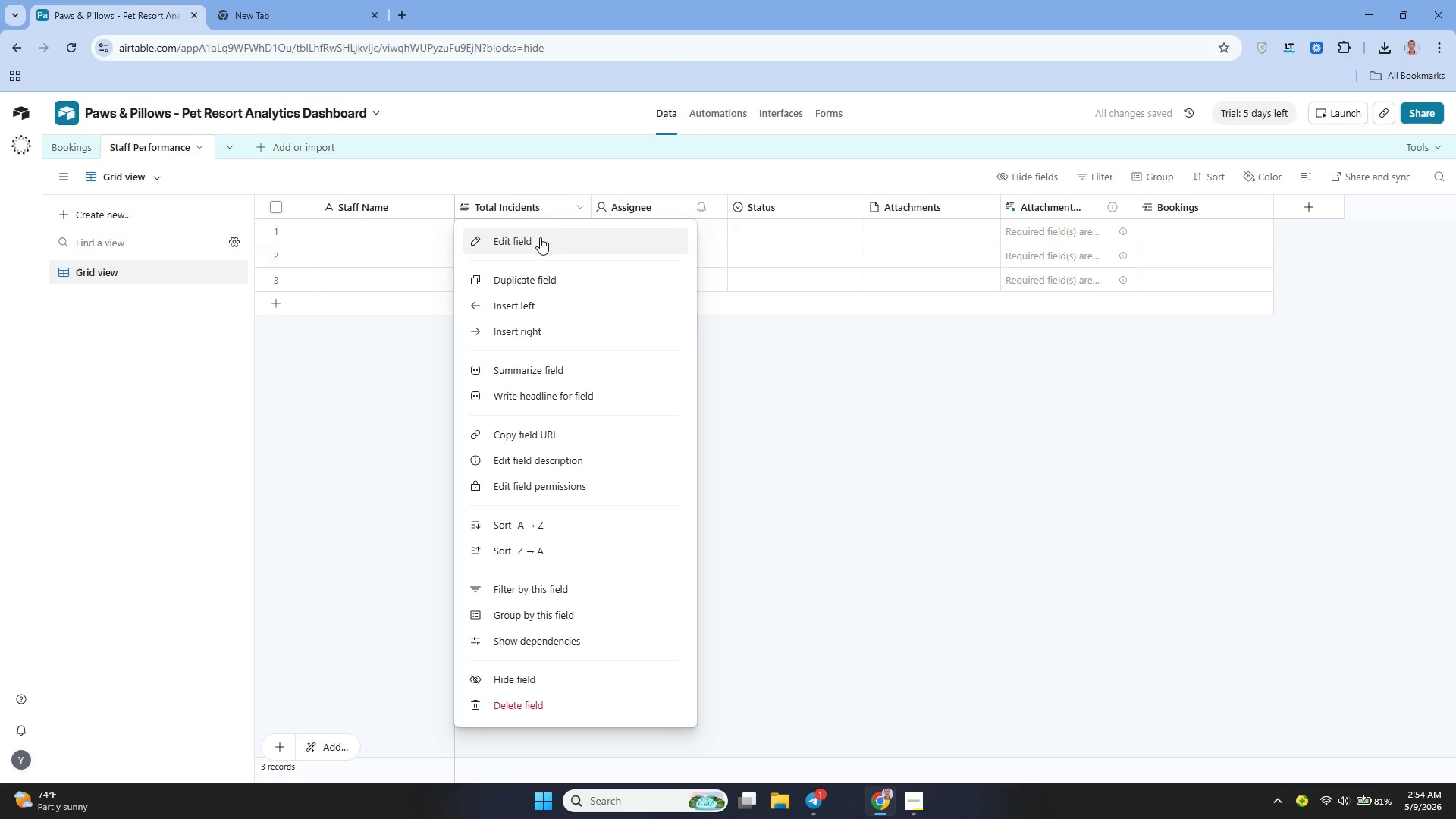 
left_click([540, 237])
 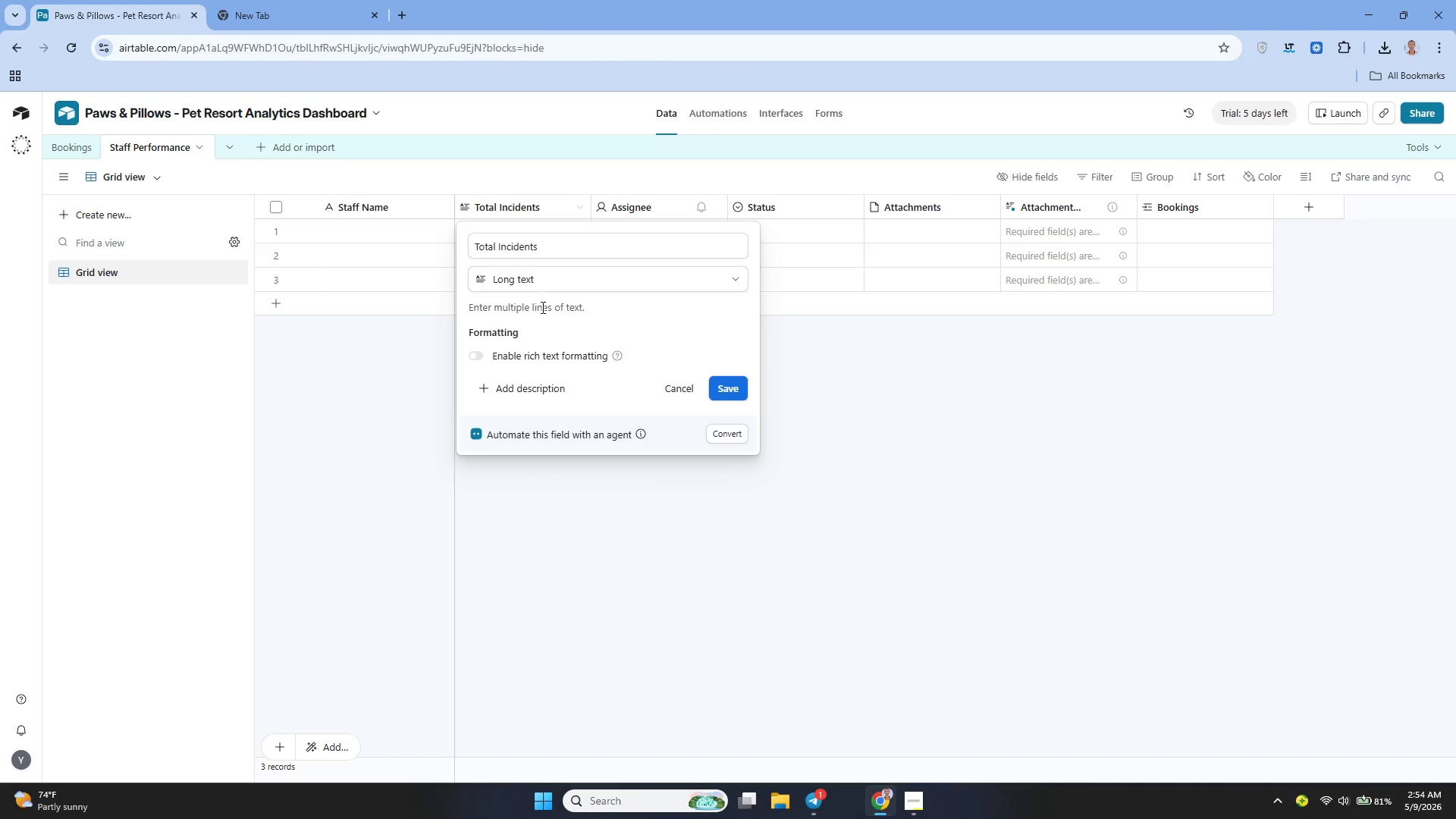 
left_click([540, 270])
 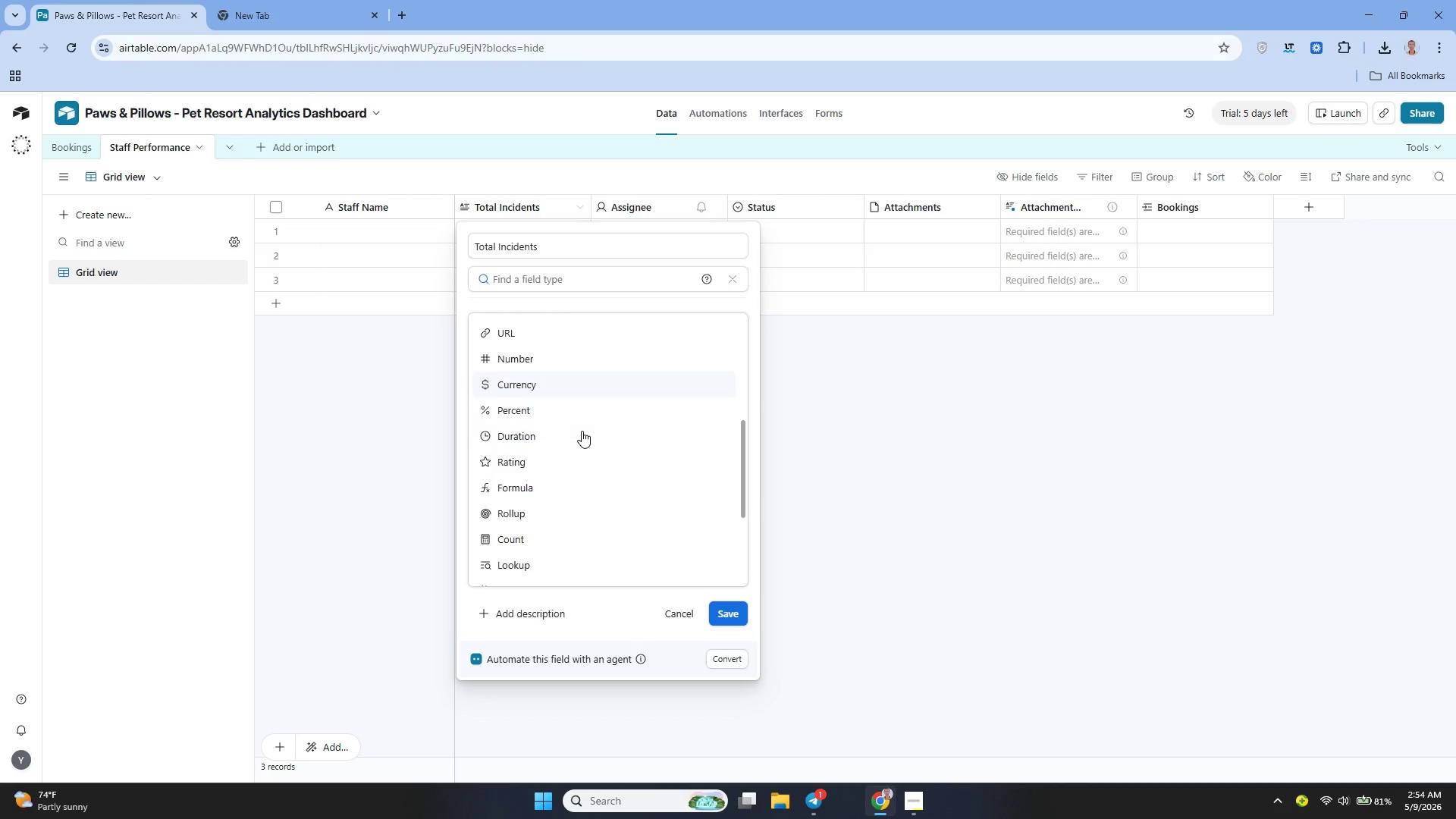 
left_click([552, 498])
 